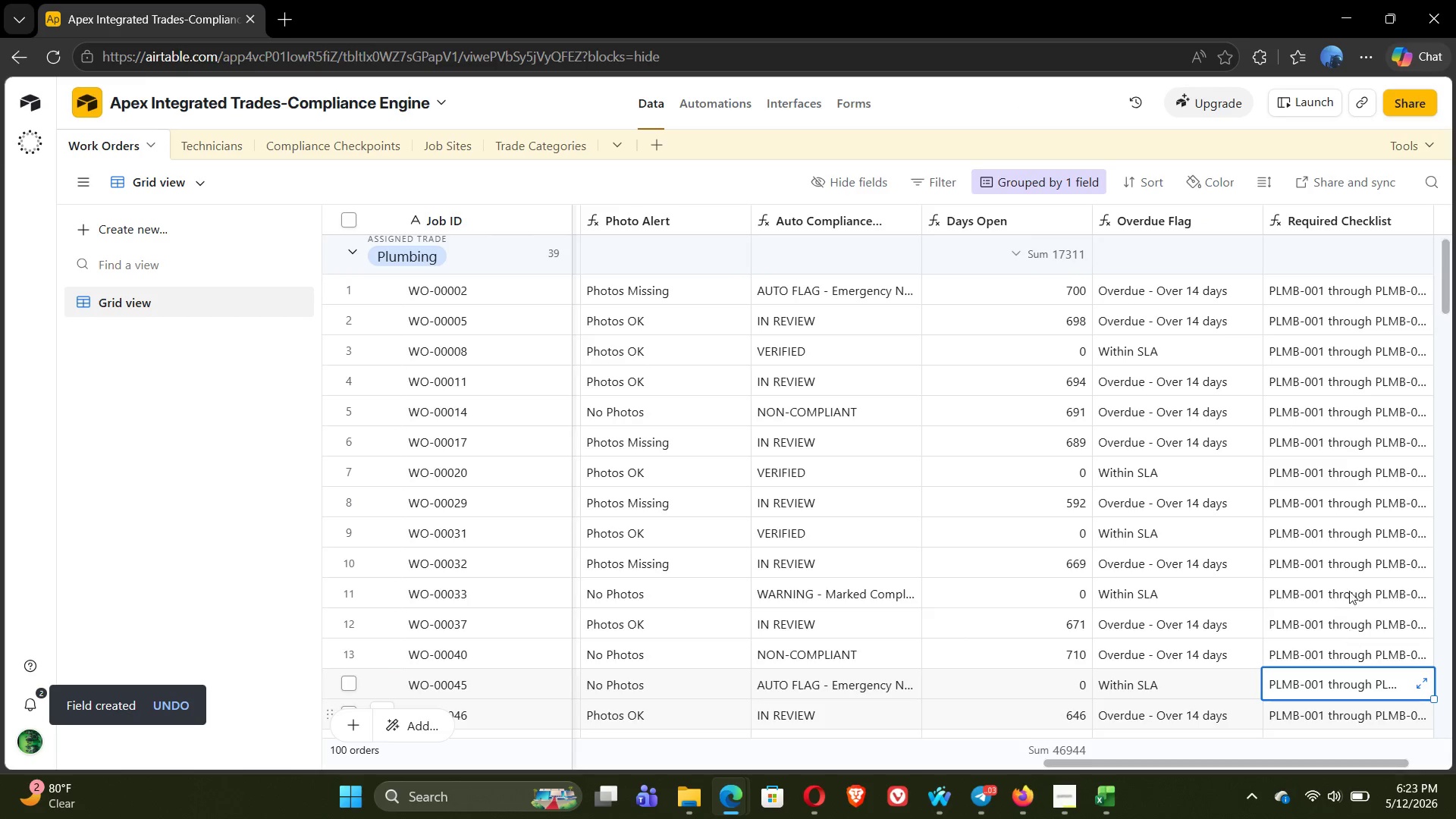 
left_click([1349, 583])
 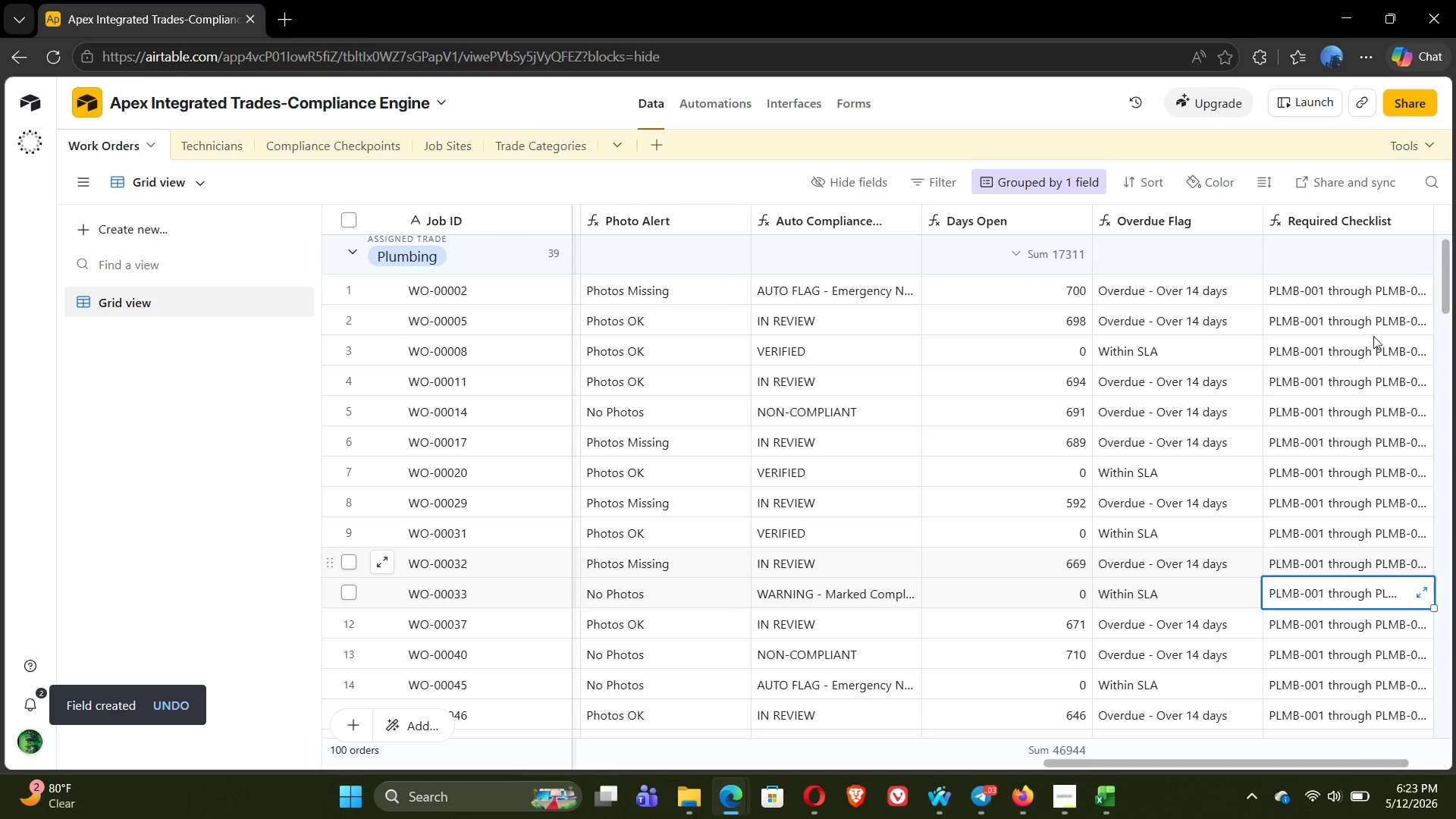 
left_click([1374, 262])
 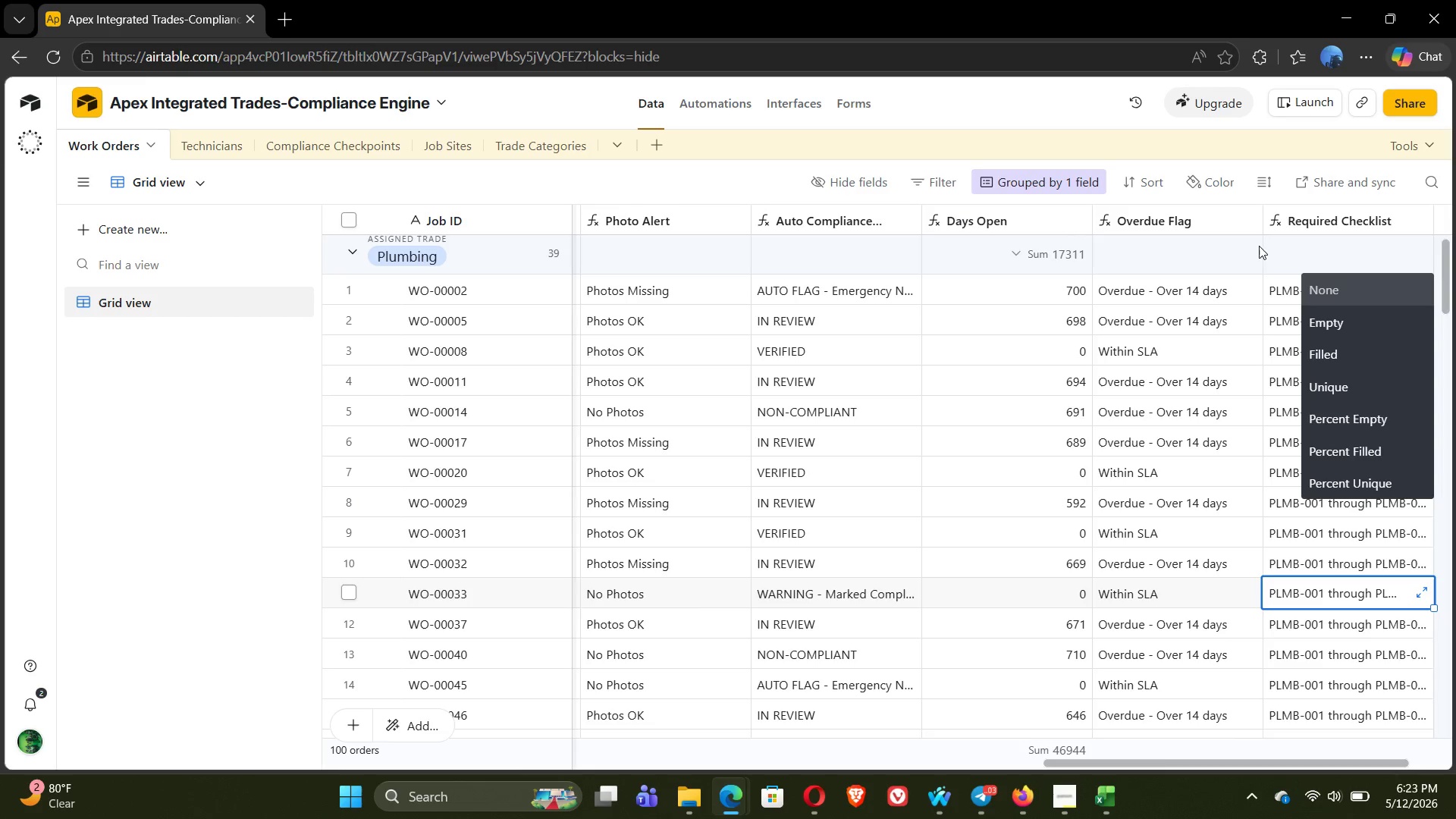 
left_click([1291, 249])
 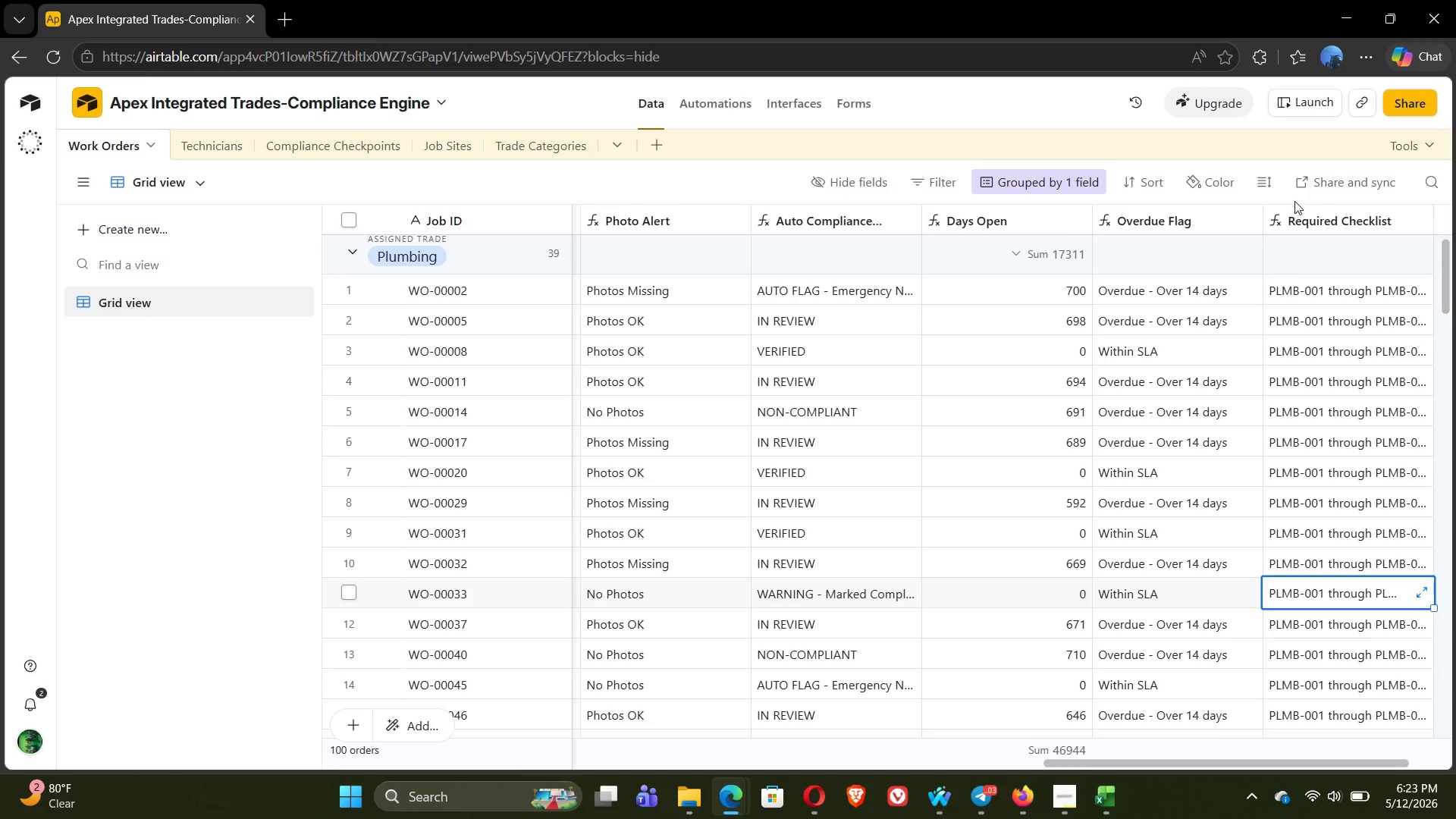 
left_click([1299, 225])
 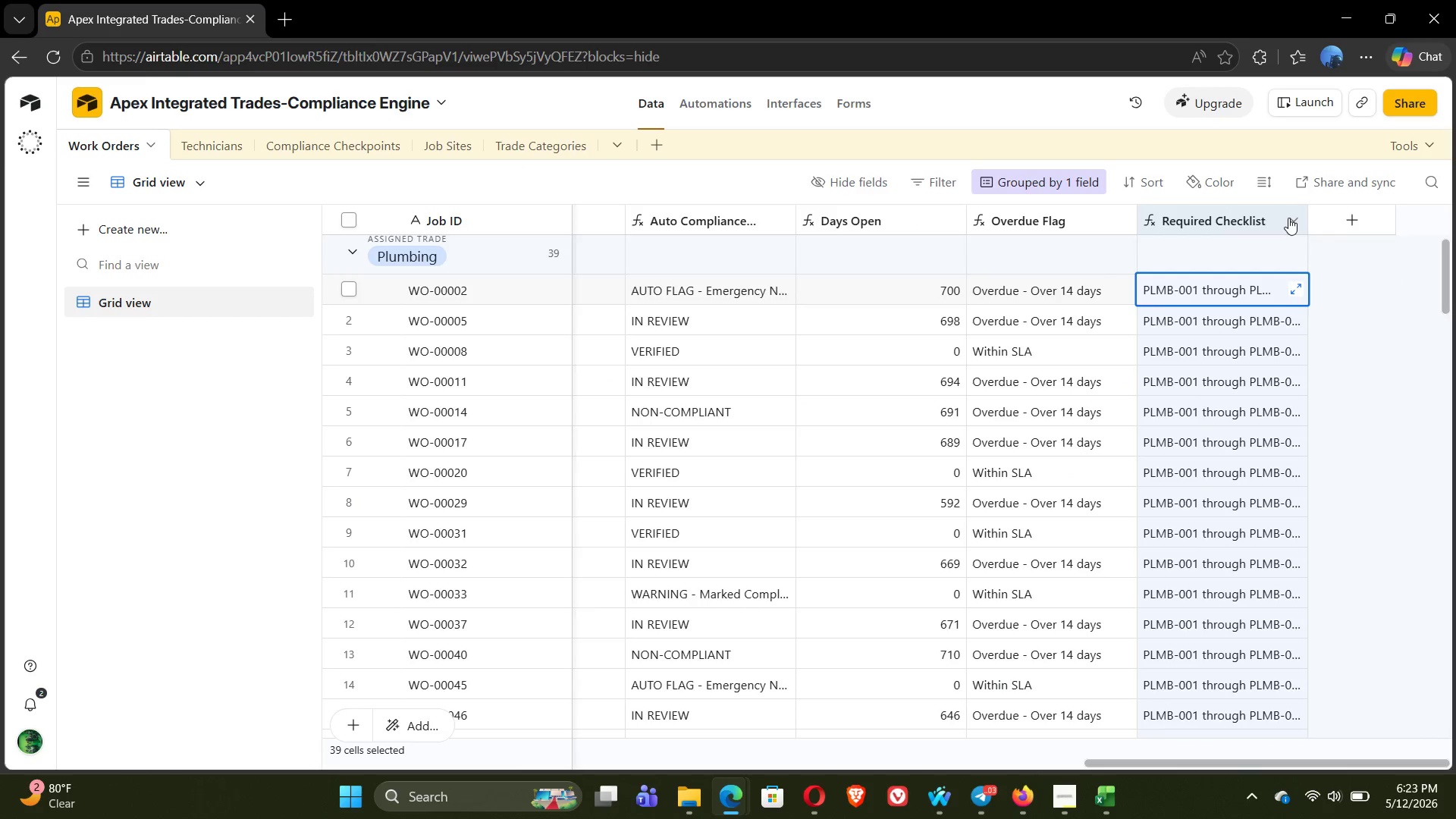 
left_click([1336, 304])
 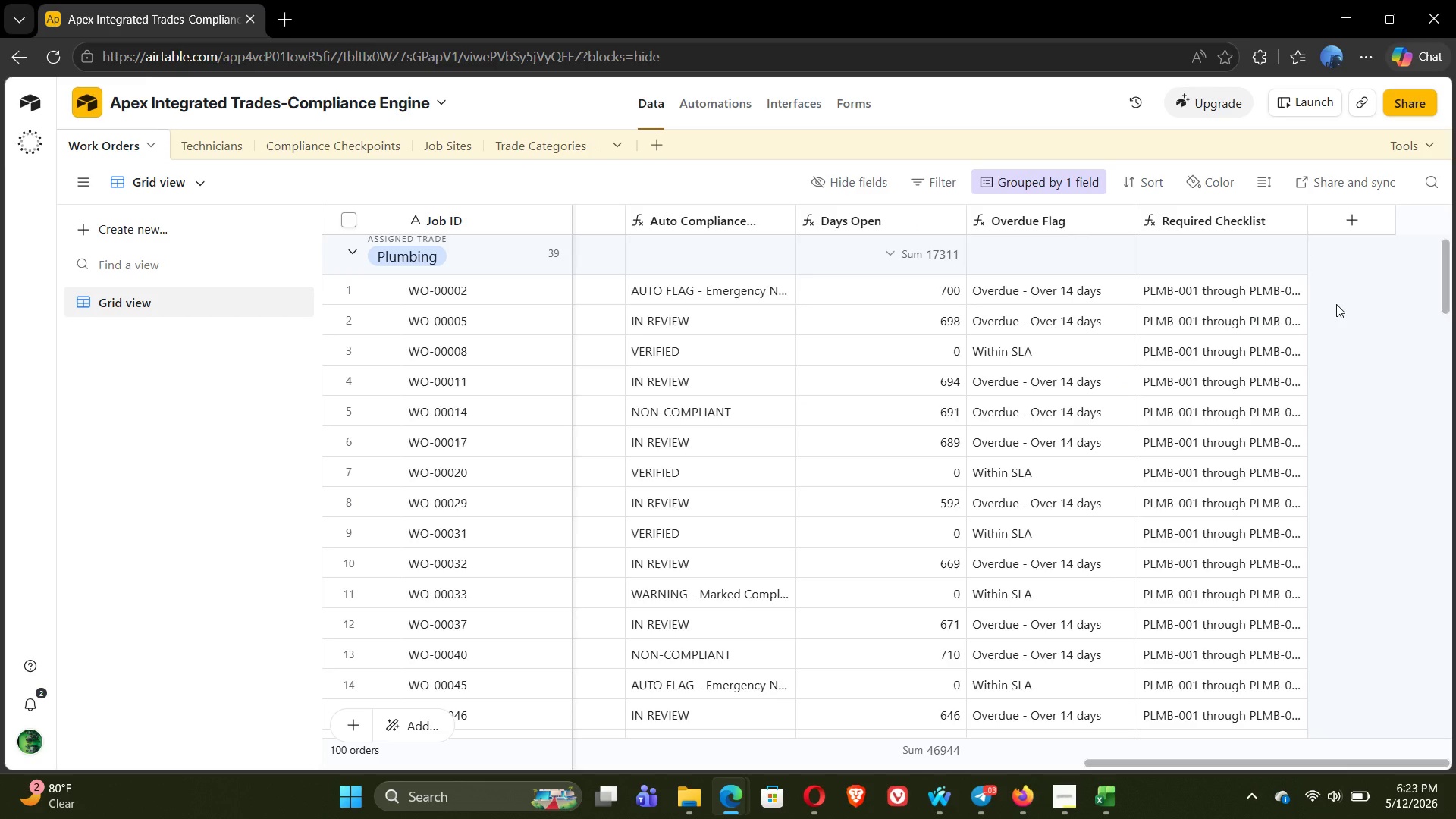 
wait(7.81)
 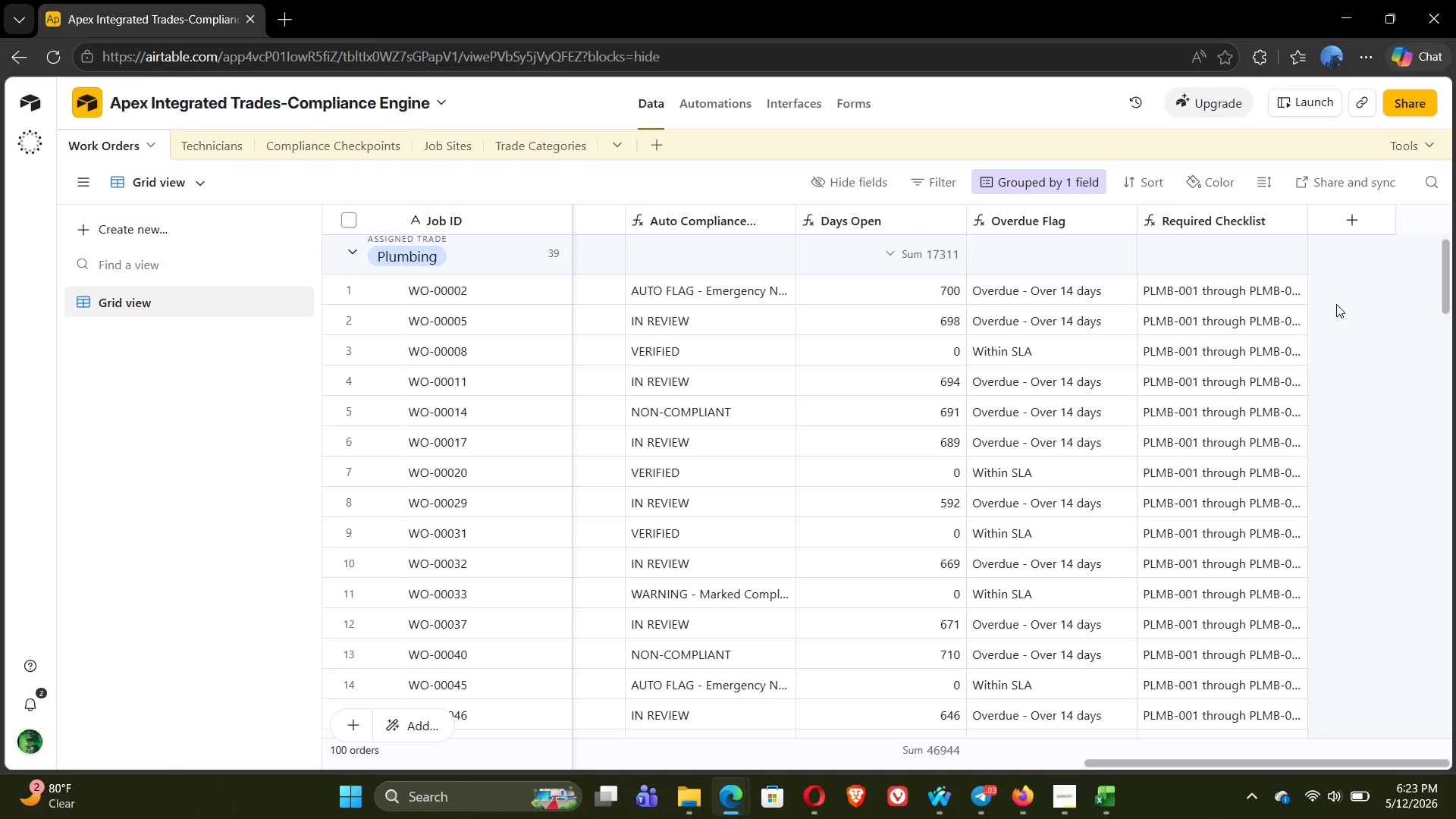 
left_click([1348, 225])
 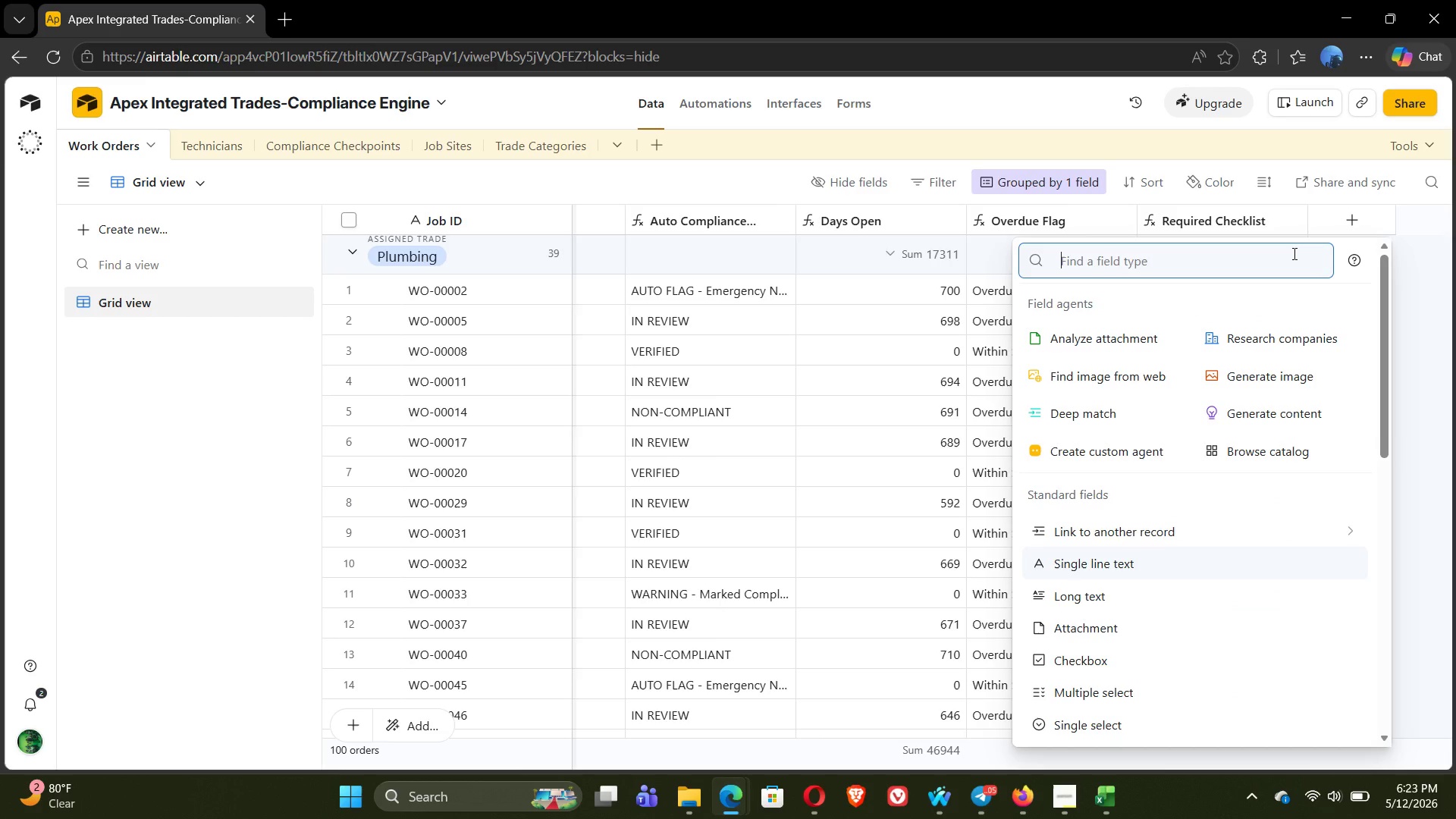 
type(for)
 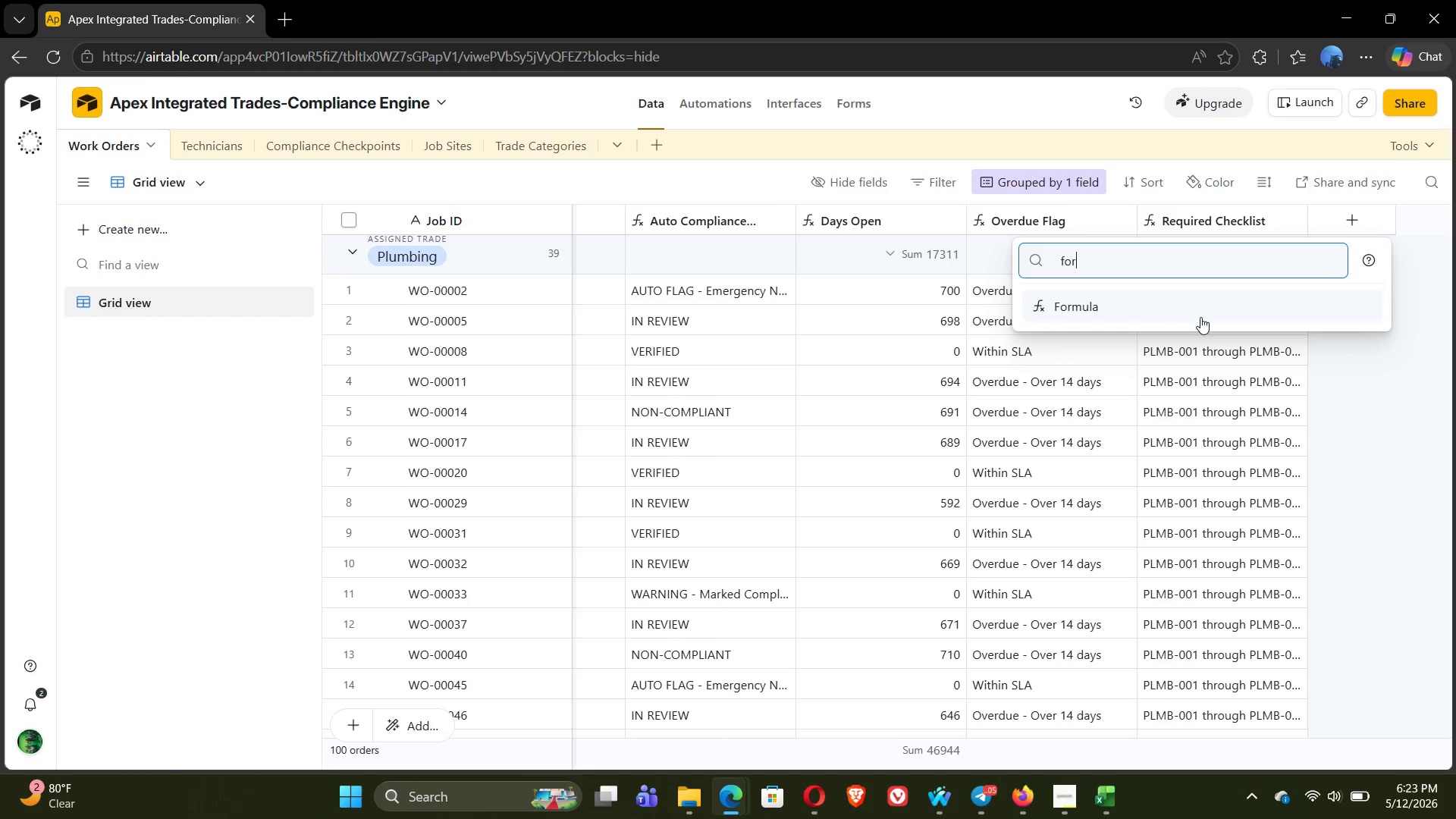 
left_click([1200, 303])
 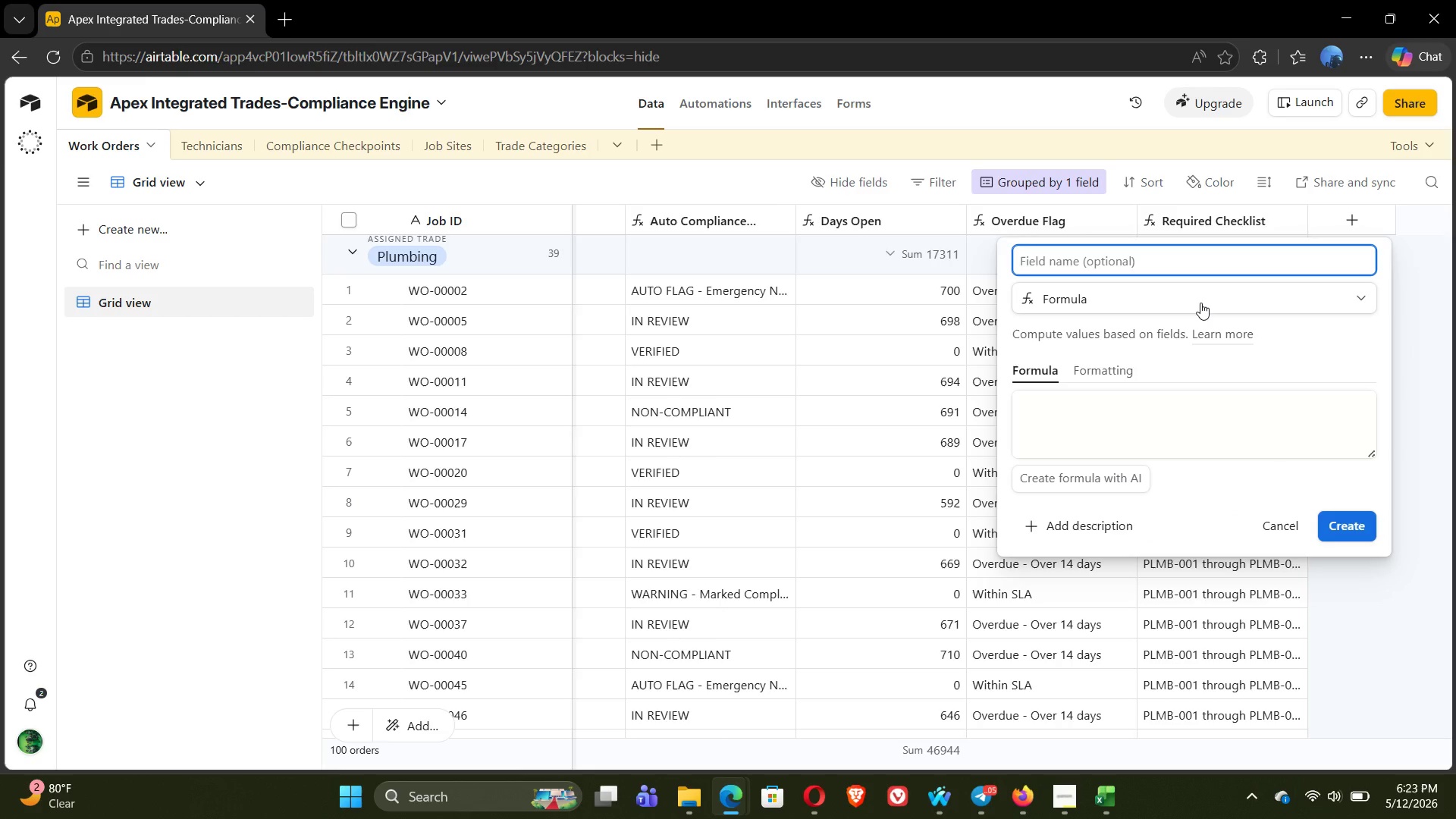 
type(O)
key(Backspace)
type(Priority SC)
key(Backspace)
type(core)
 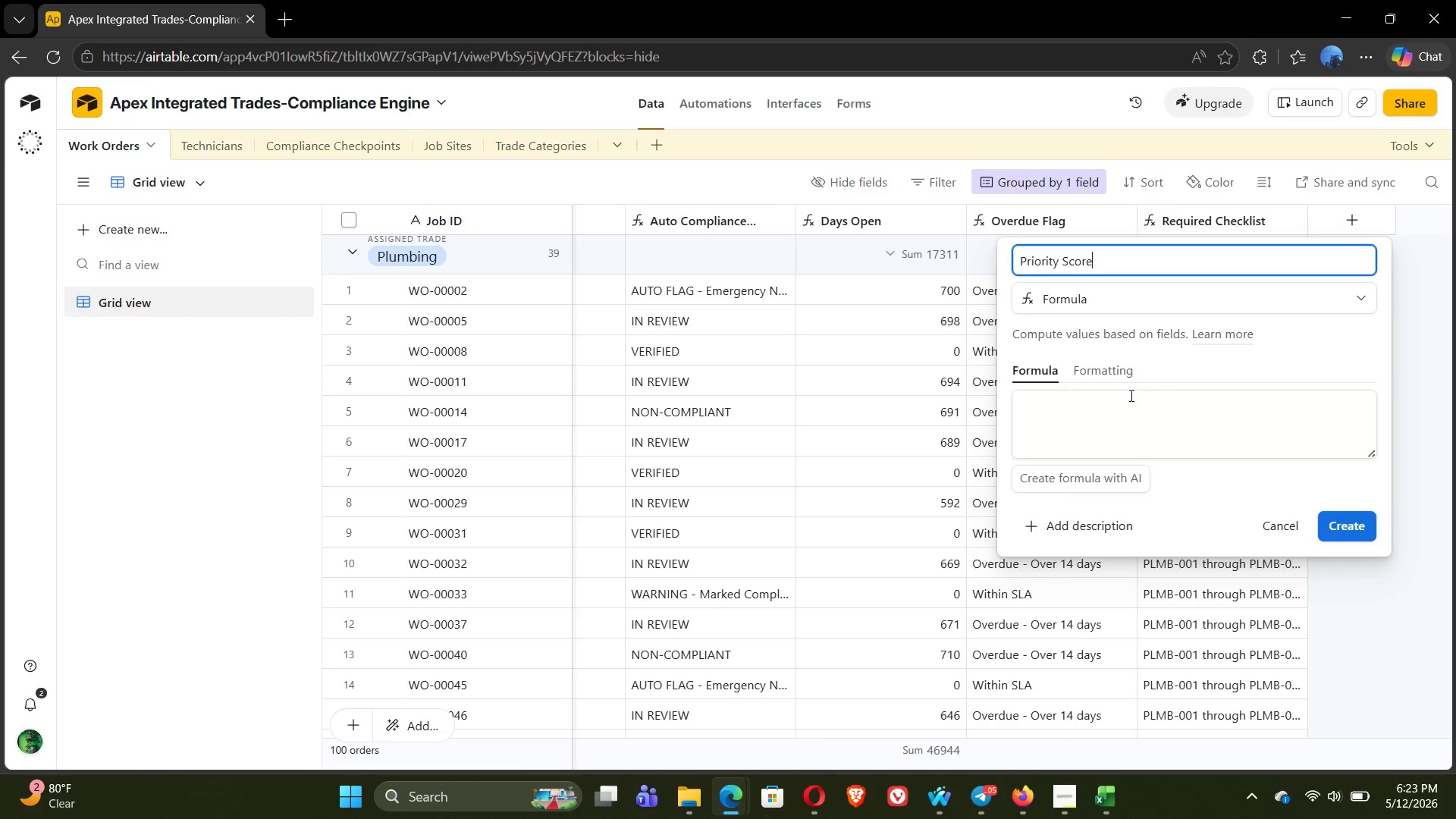 
left_click([1111, 399])
 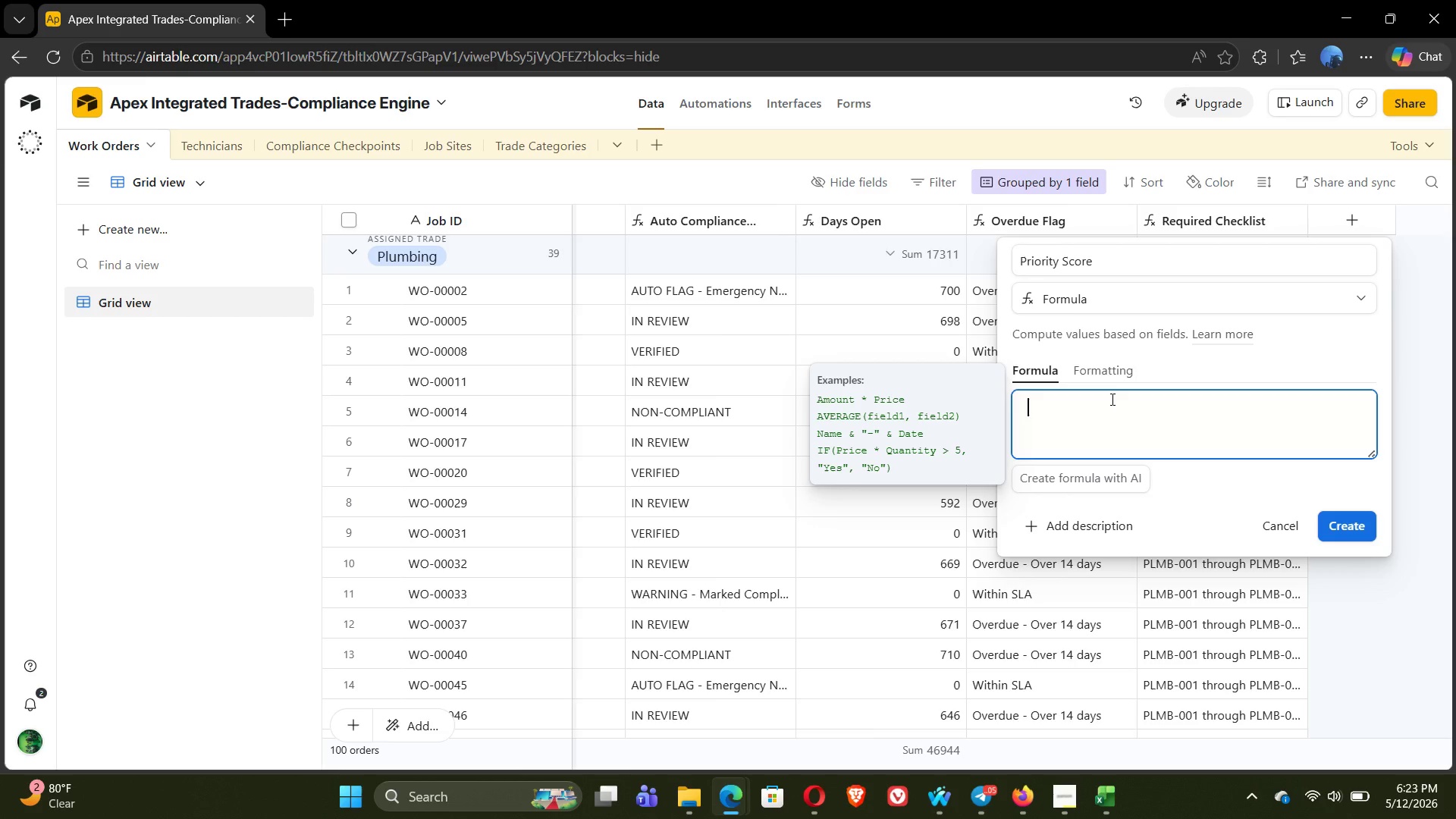 
type(IF()
 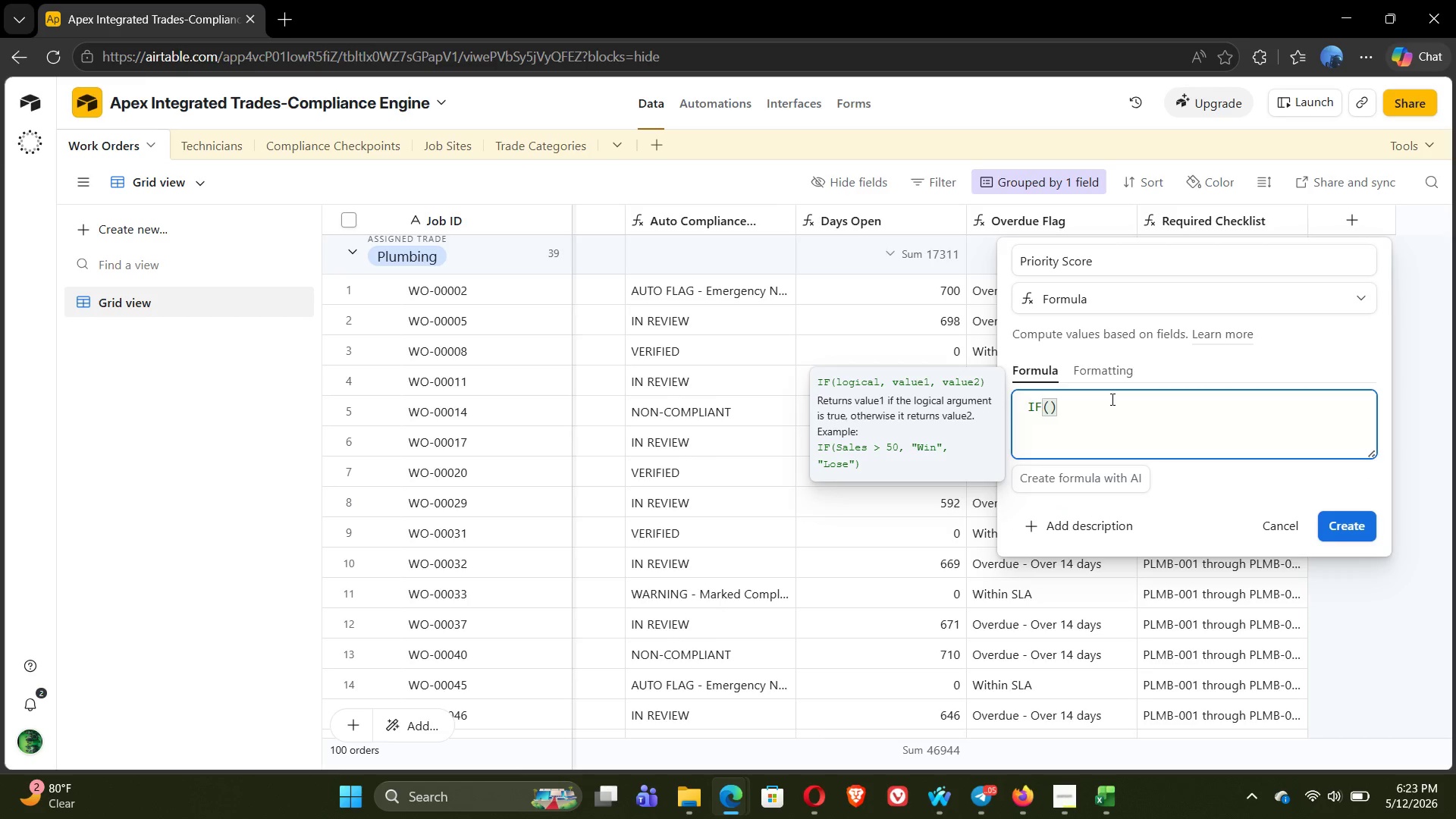 
key(Enter)
 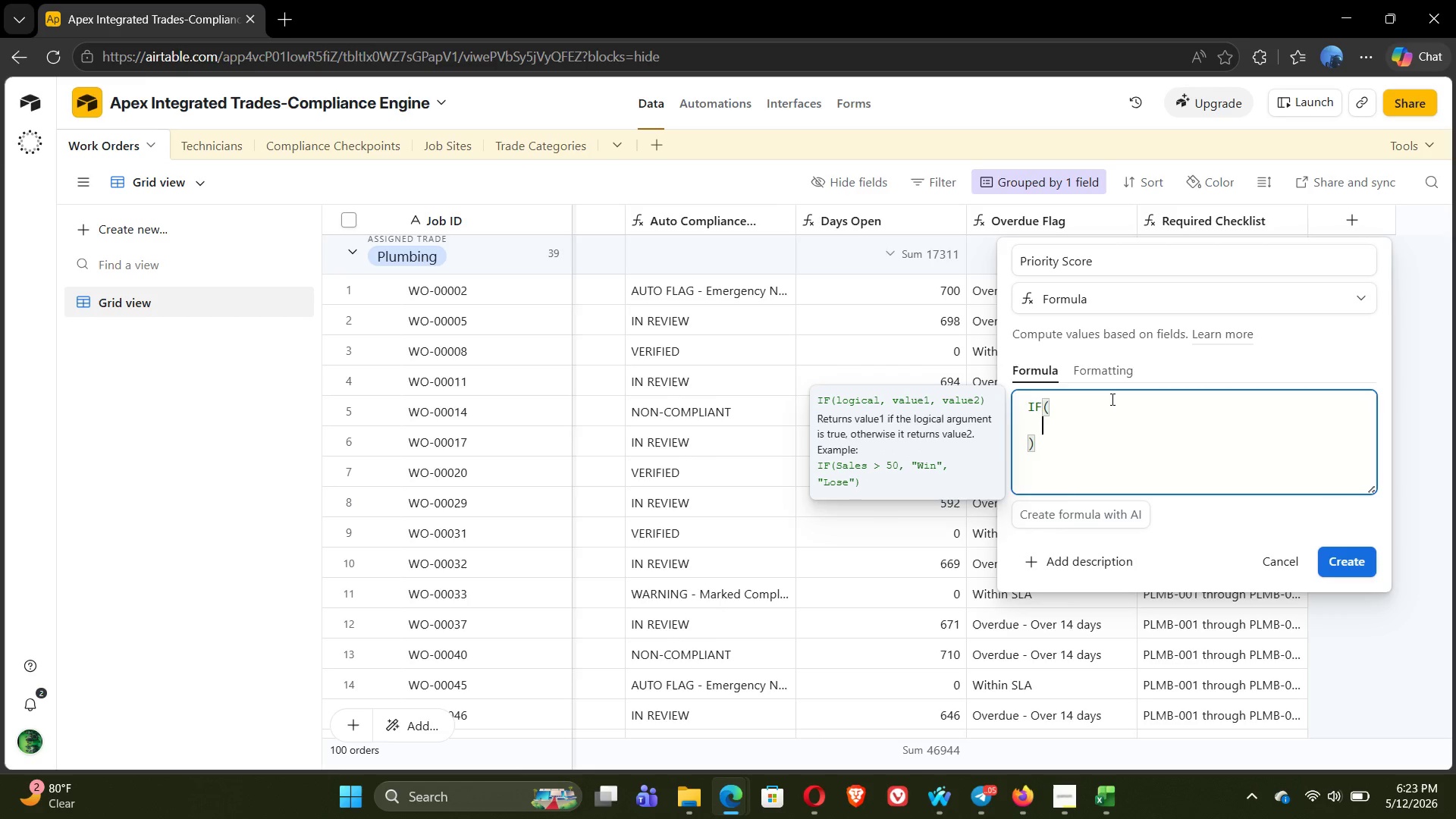 
key(Shift+ShiftLeft)
 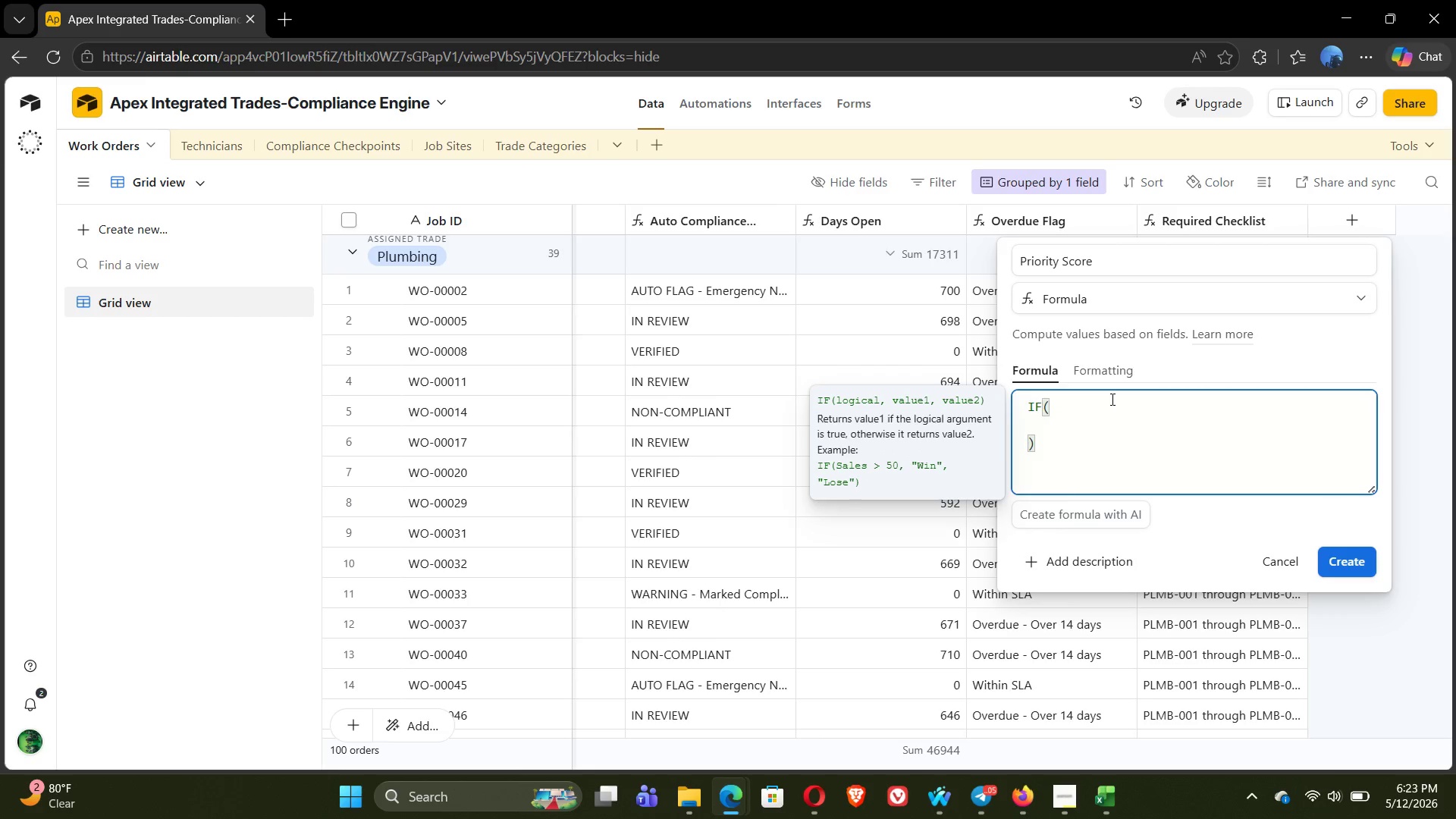 
key(Shift+BracketLeft)
 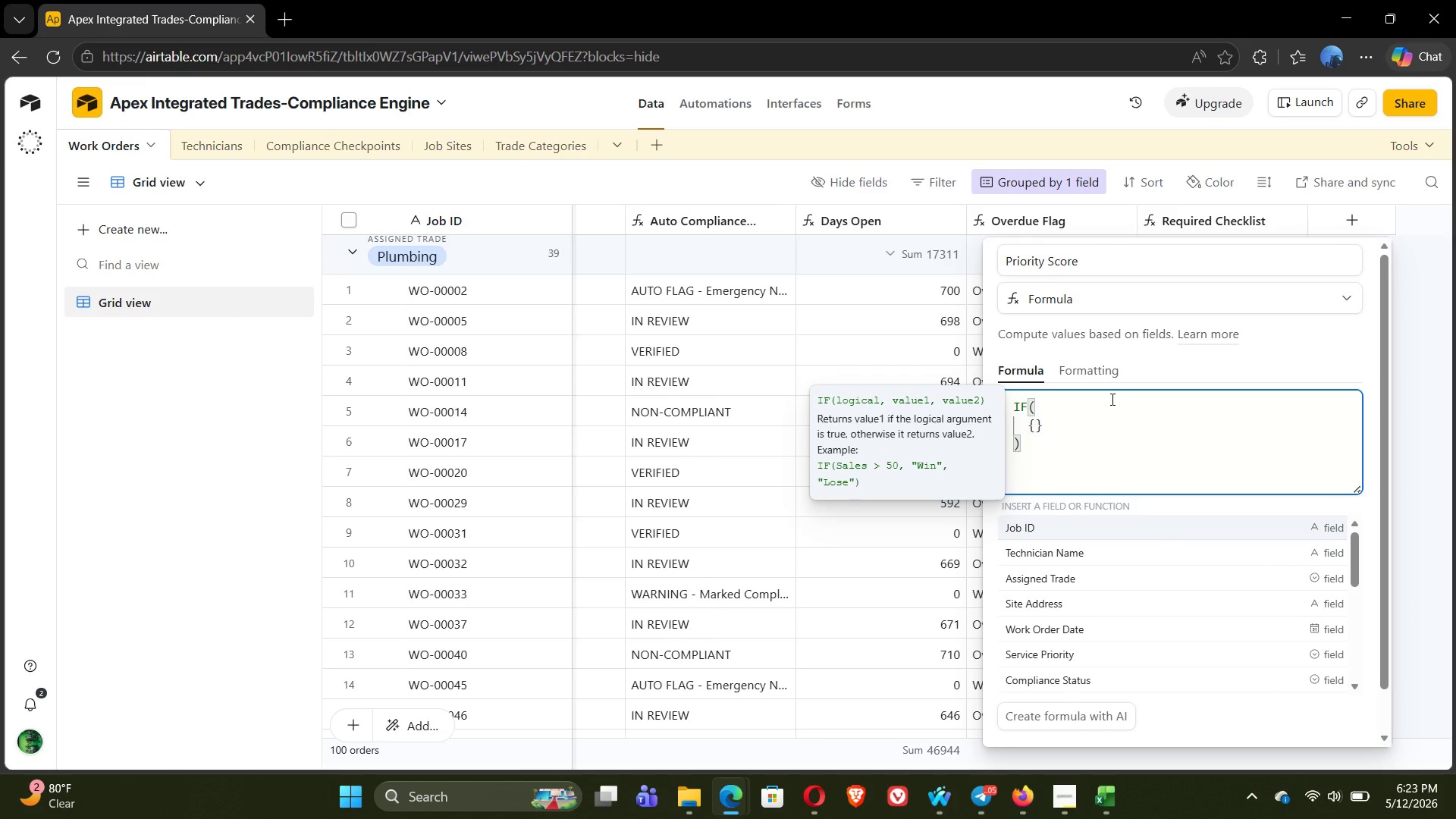 
key(S)
 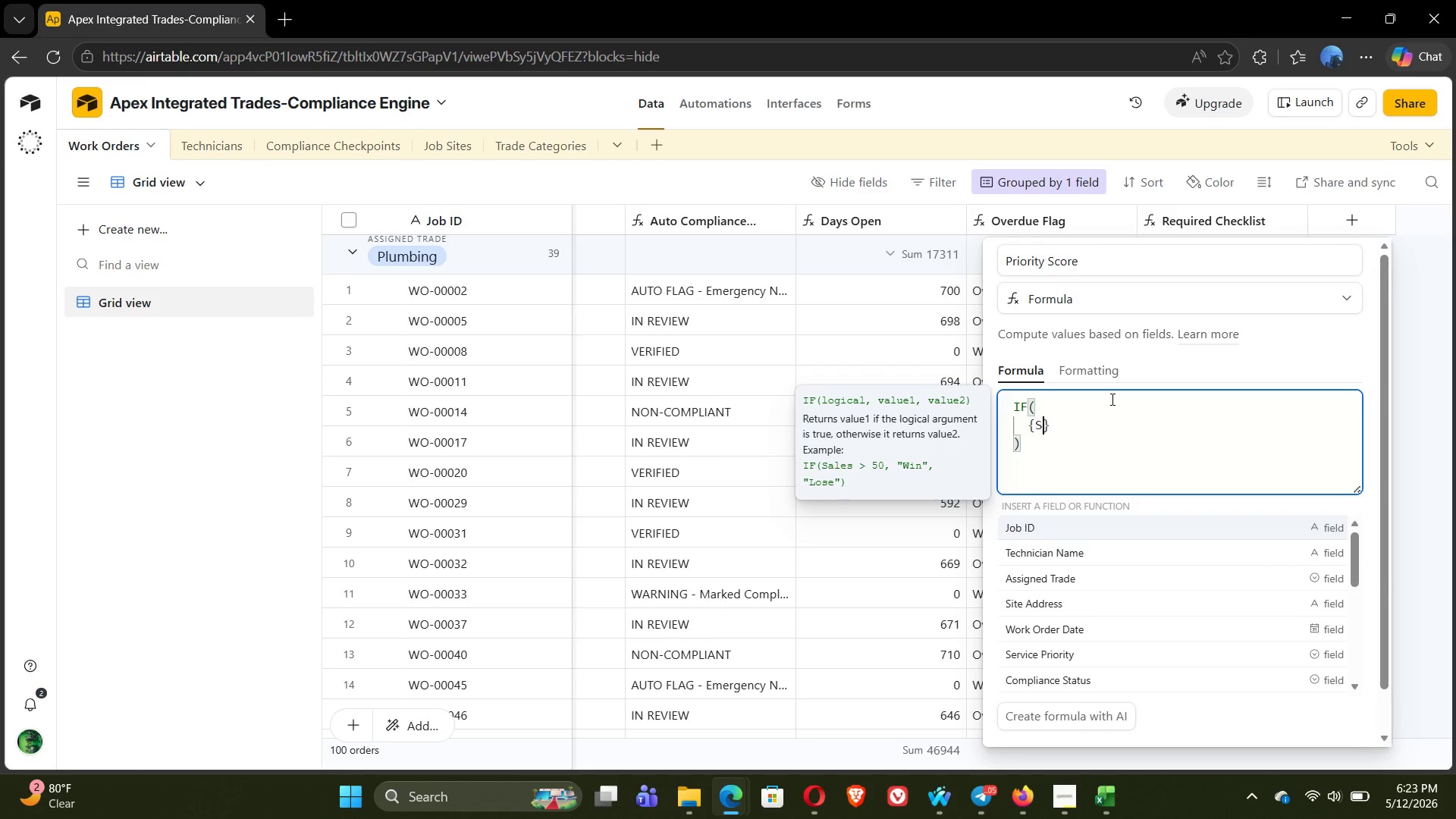 
key(CapsLock)
 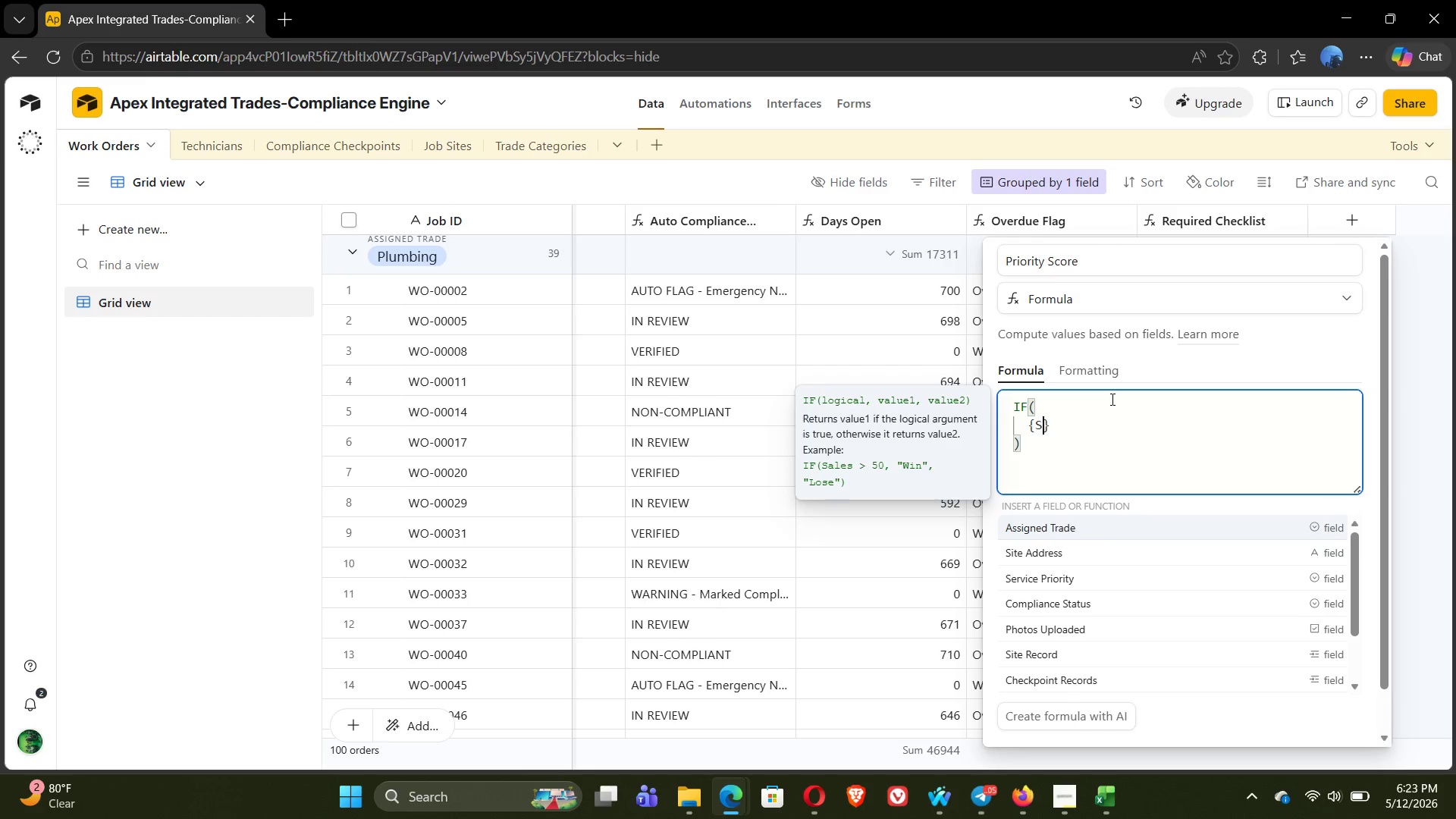 
key(E)
 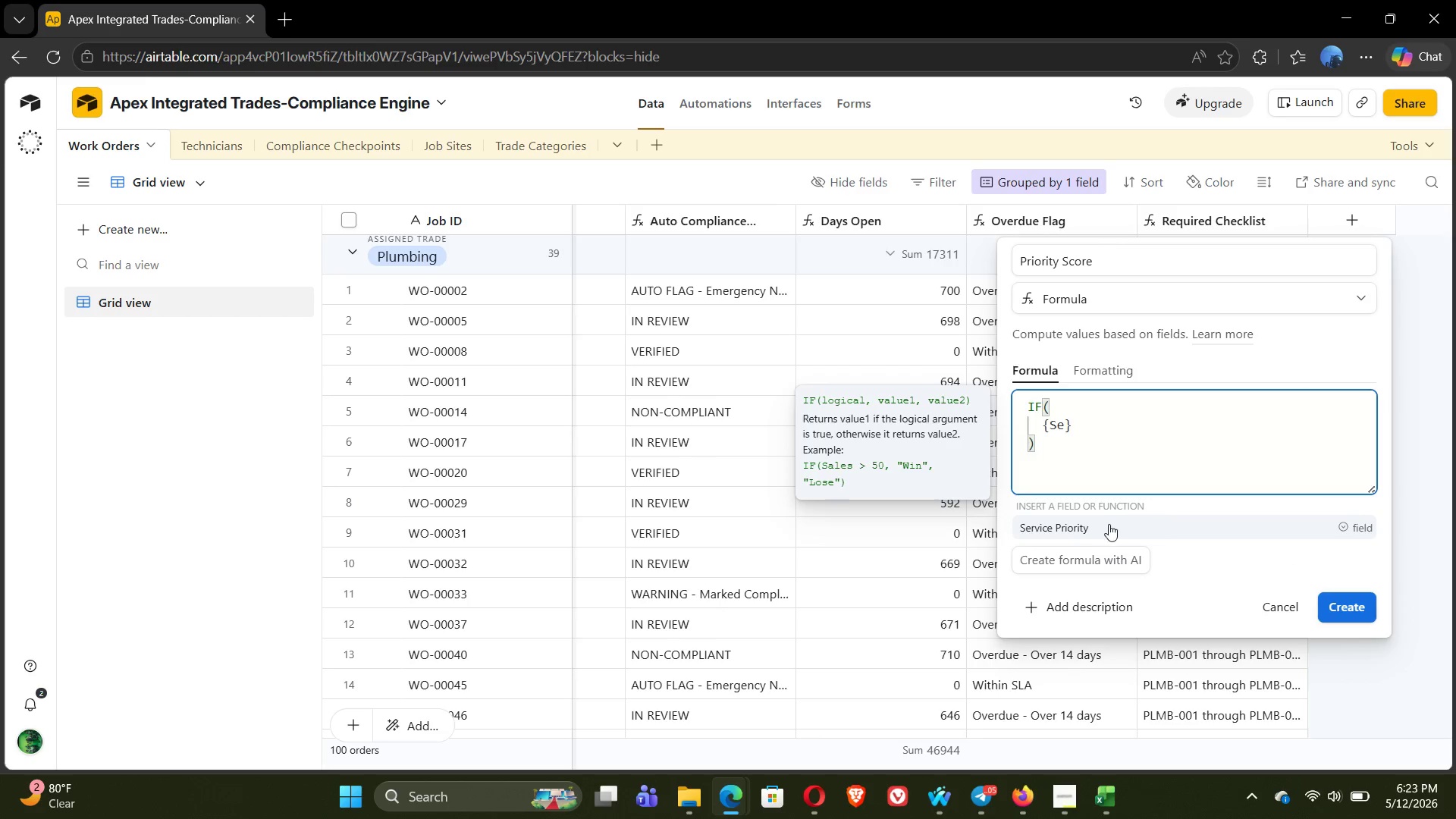 
left_click([1107, 529])
 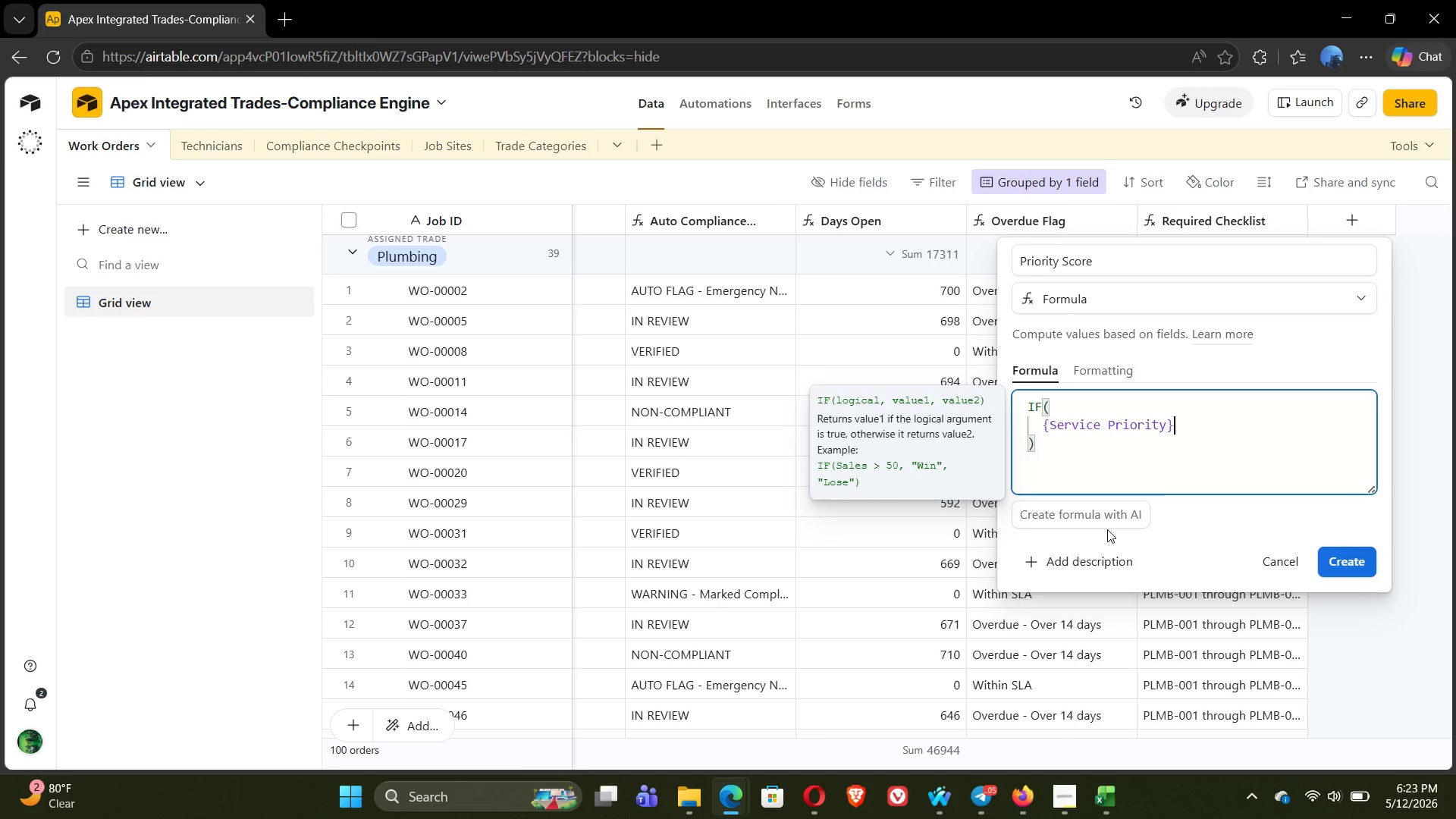 
type(="Emergency)
 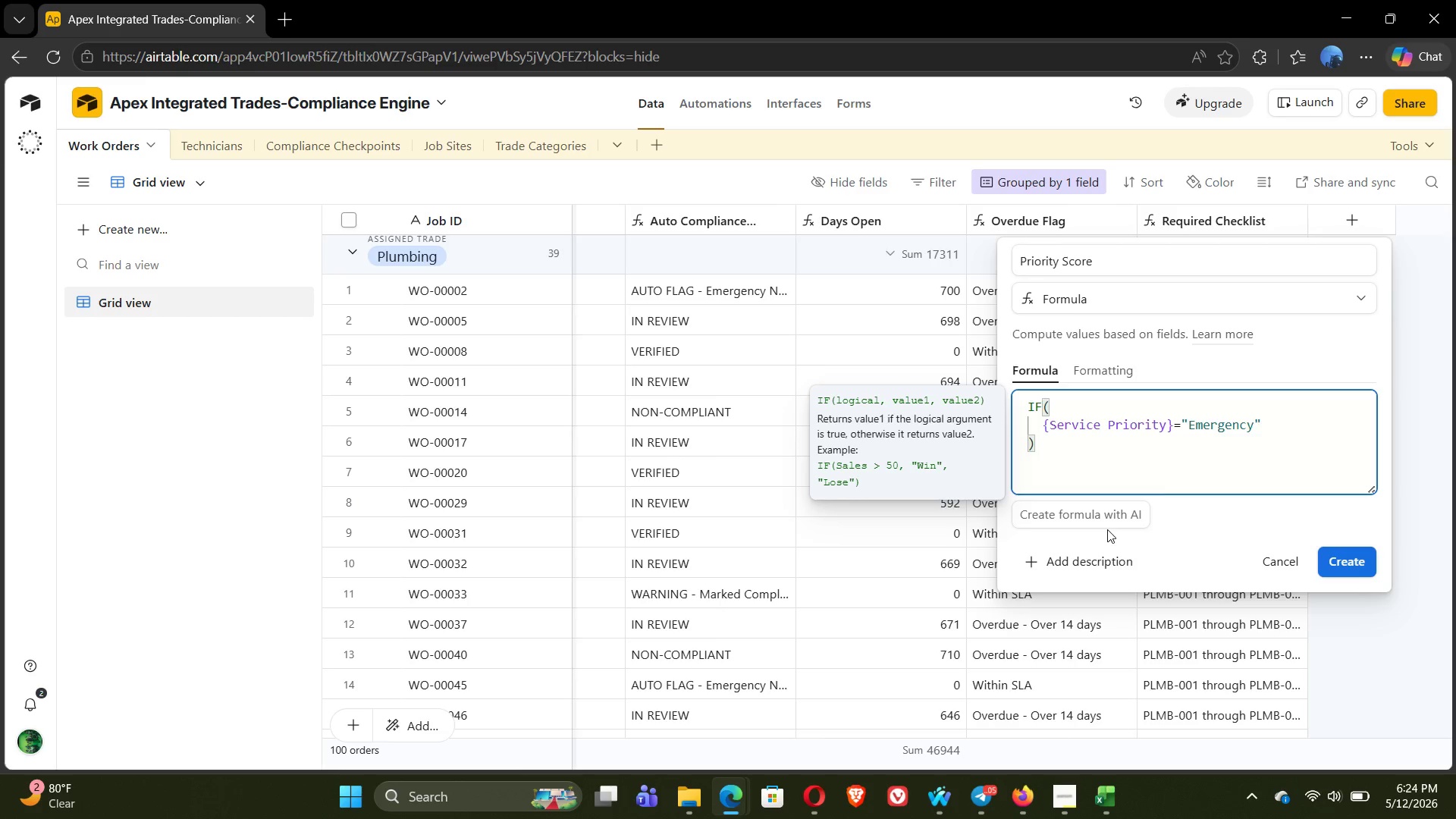 
key(ArrowRight)
 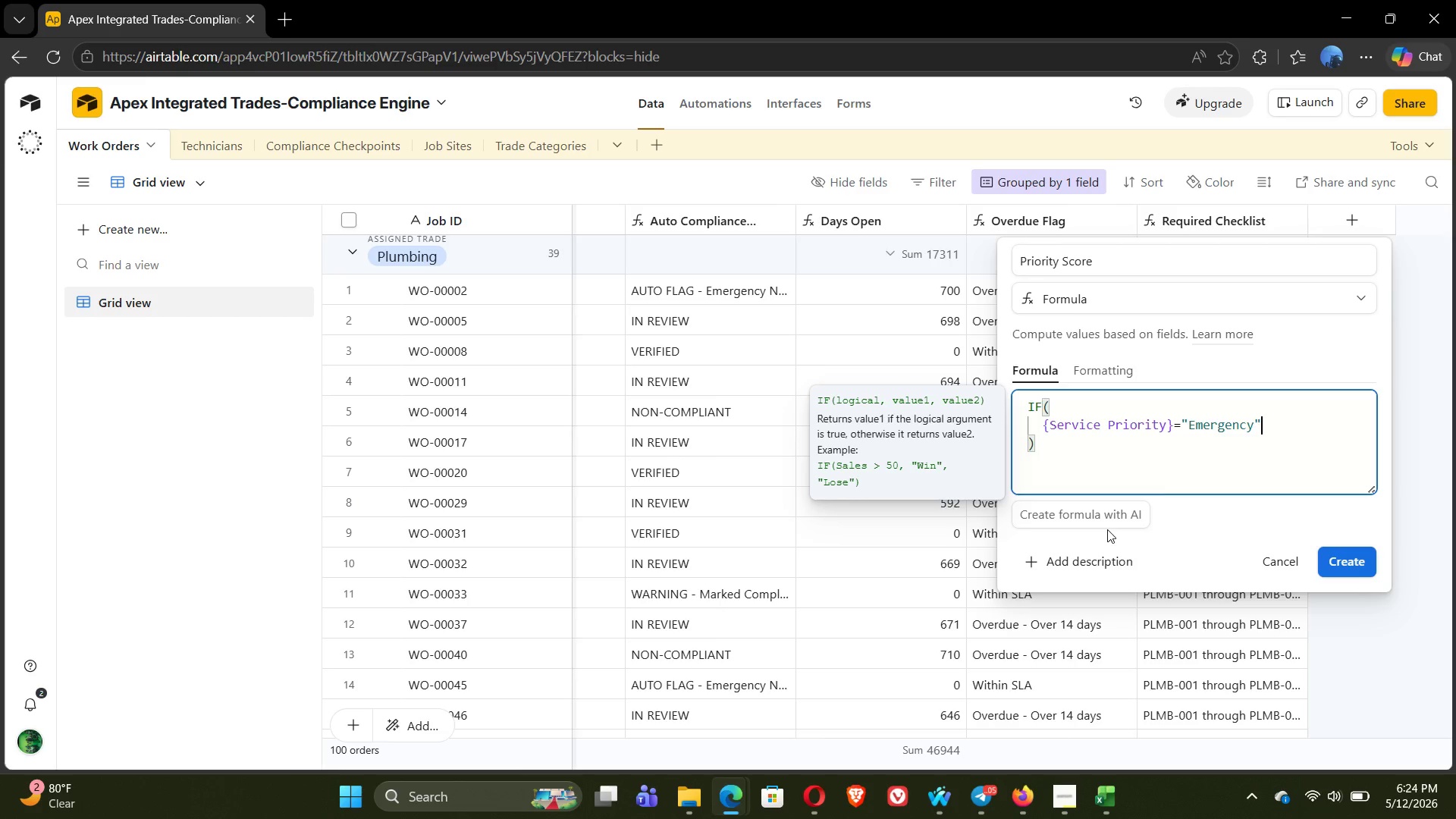 
key(Comma)
 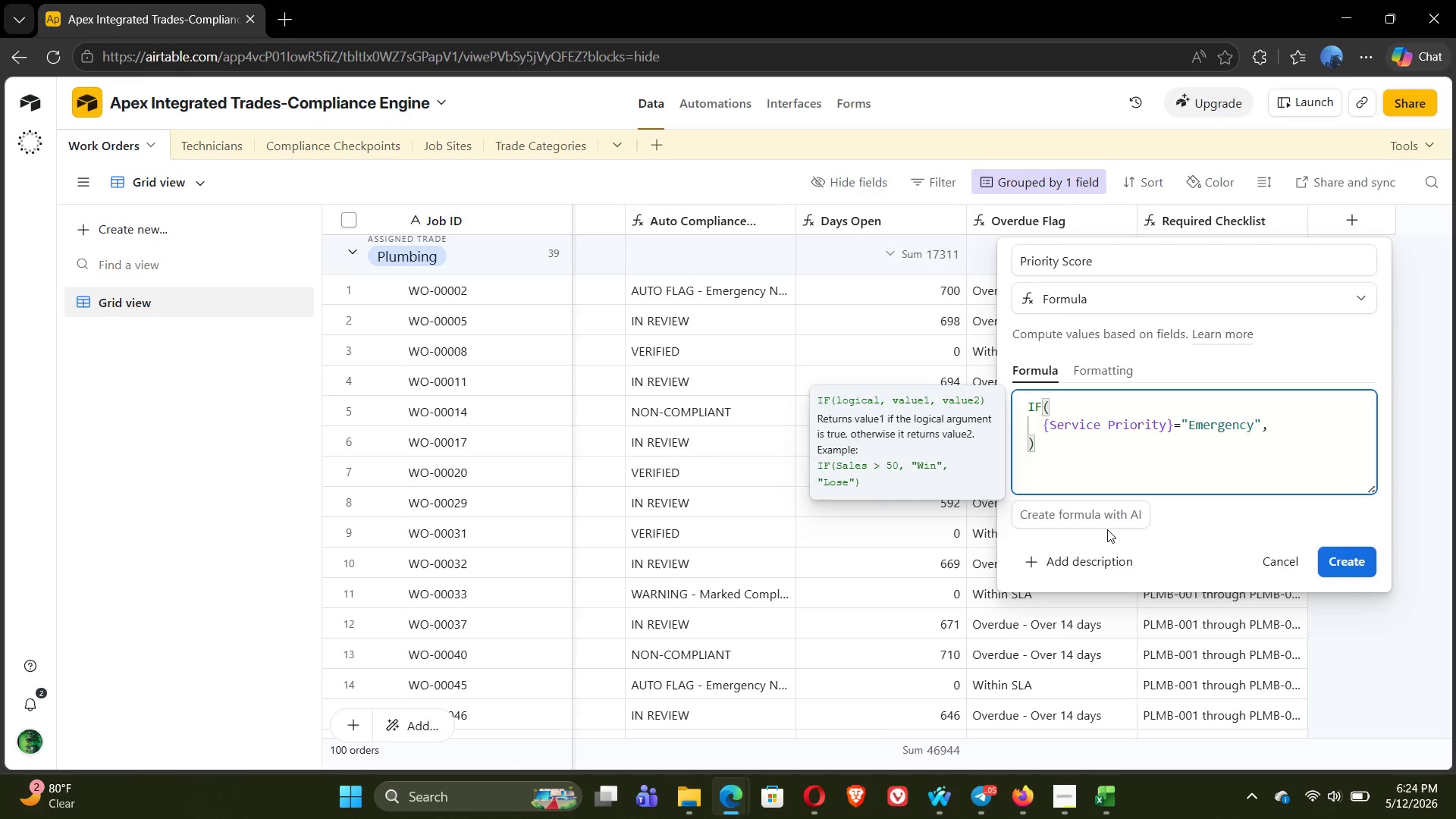 
key(4)
 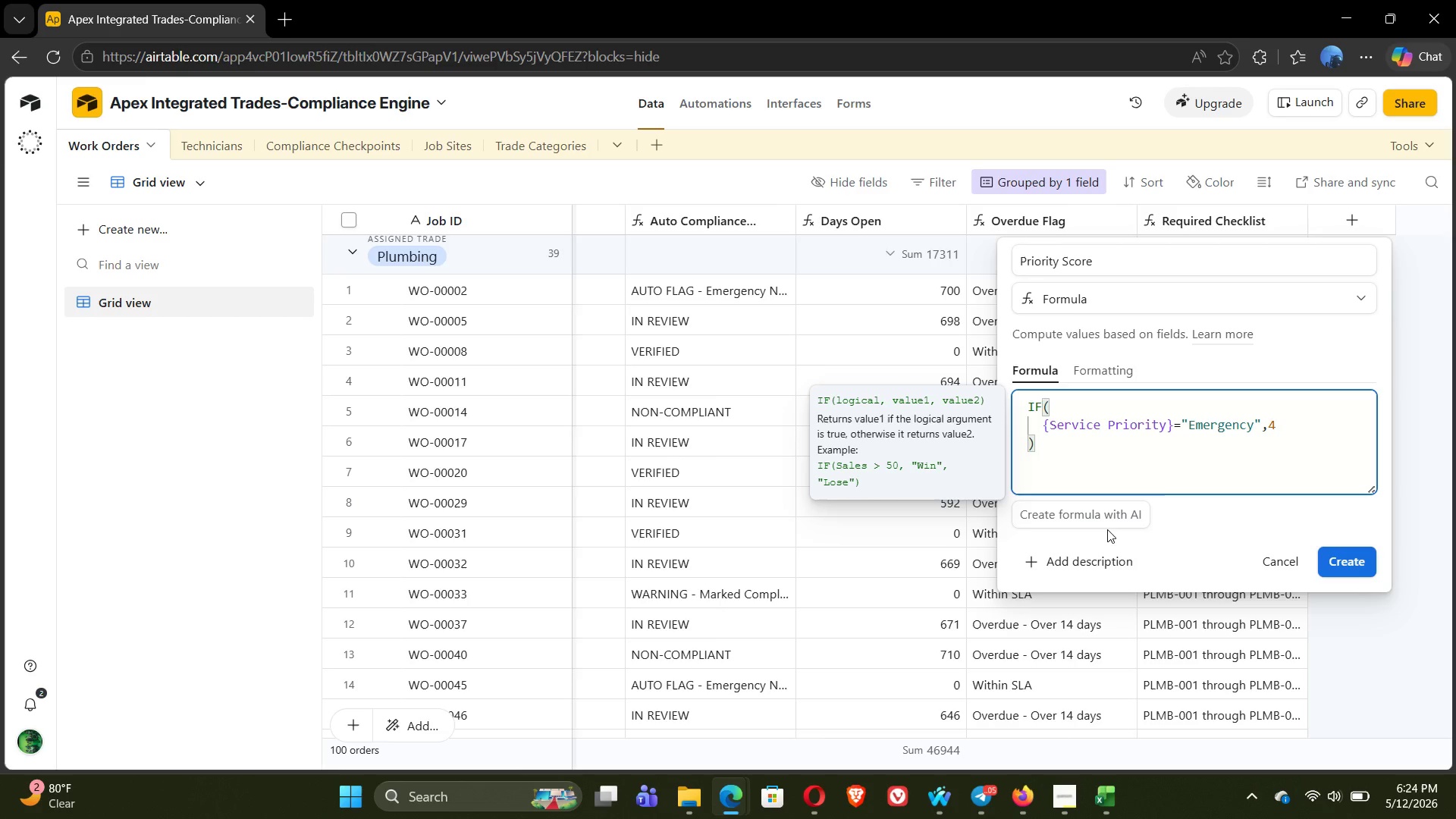 
key(Comma)
 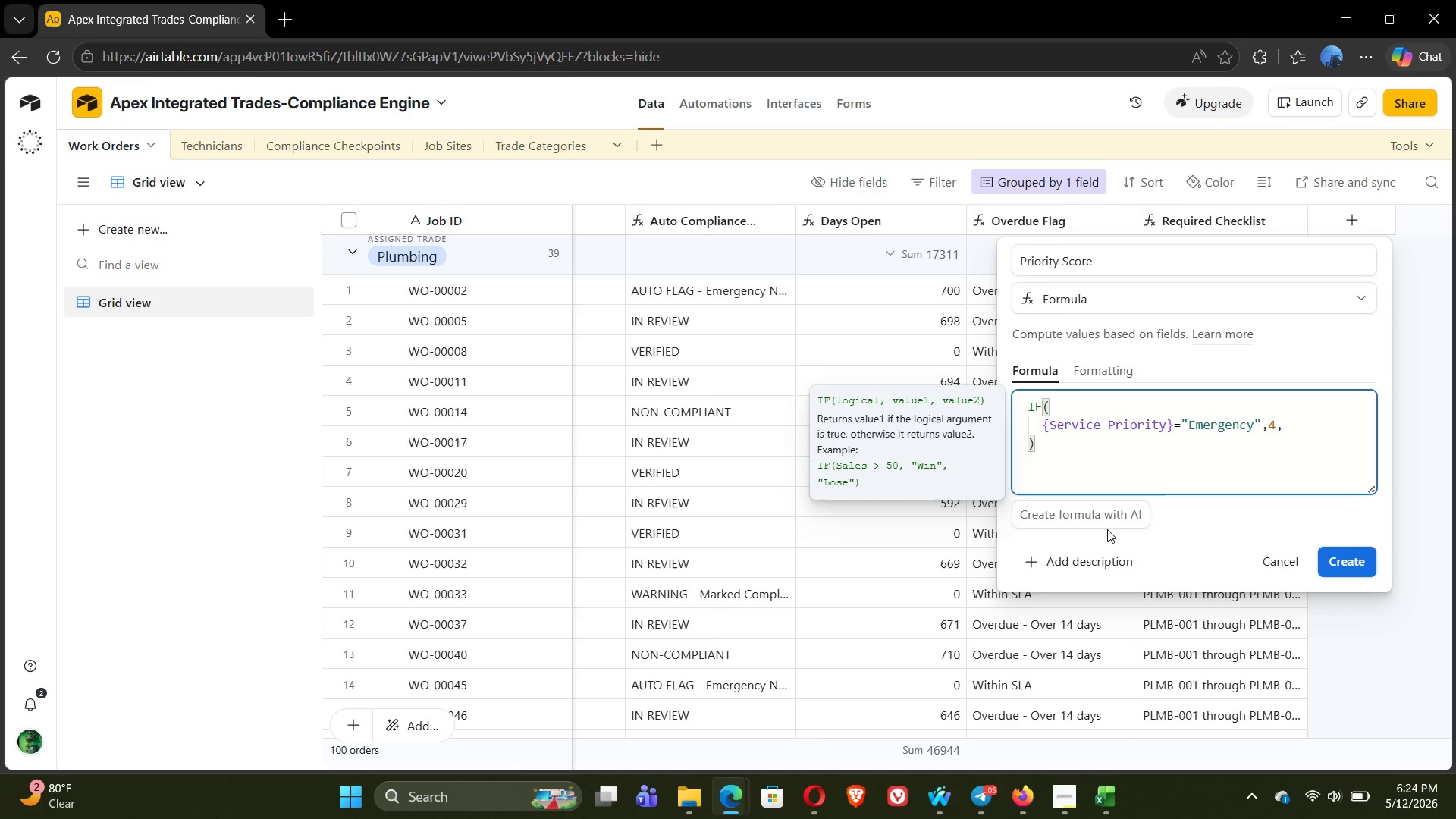 
key(Enter)
 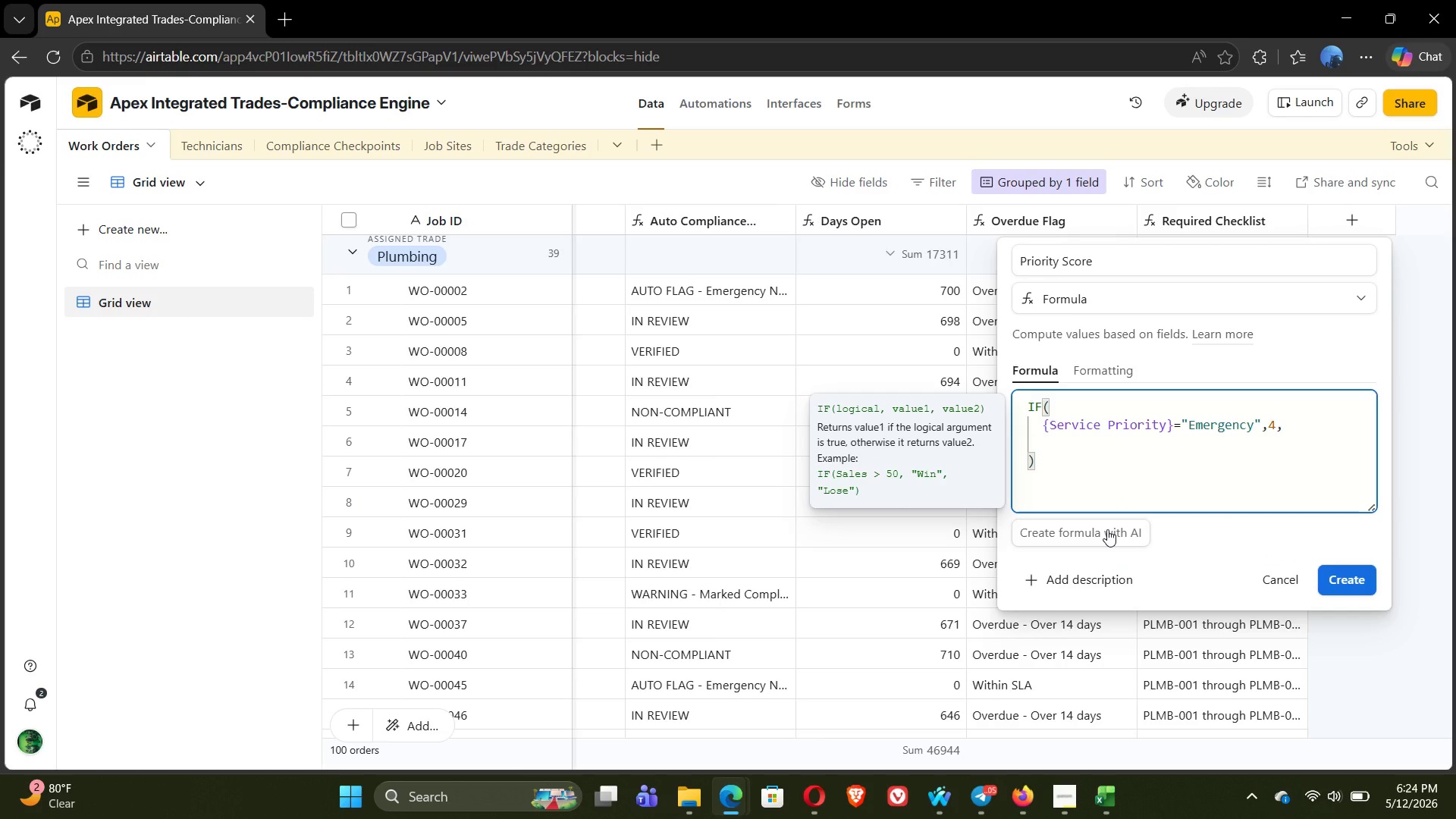 
type(IF()
 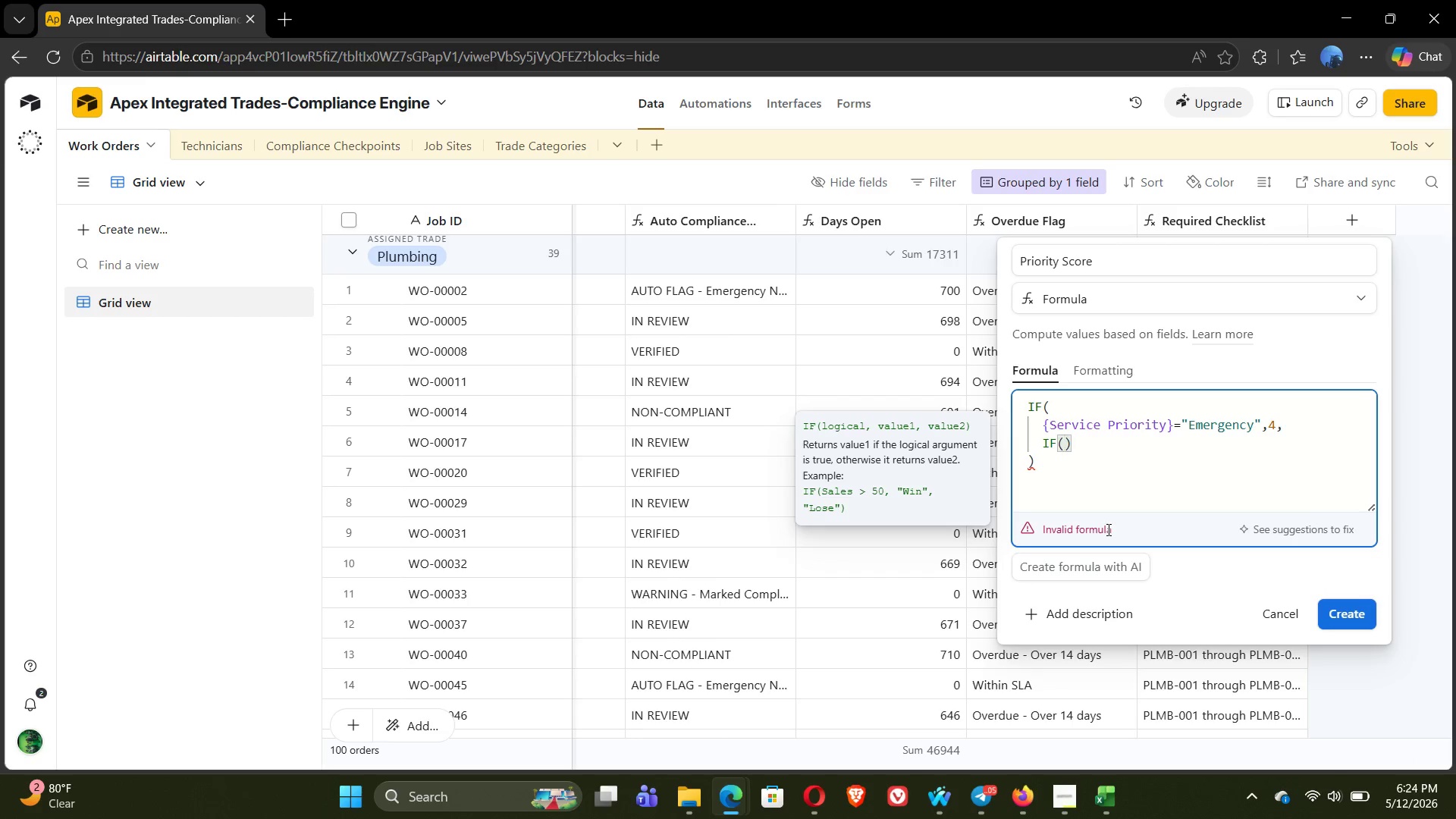 
key(Enter)
 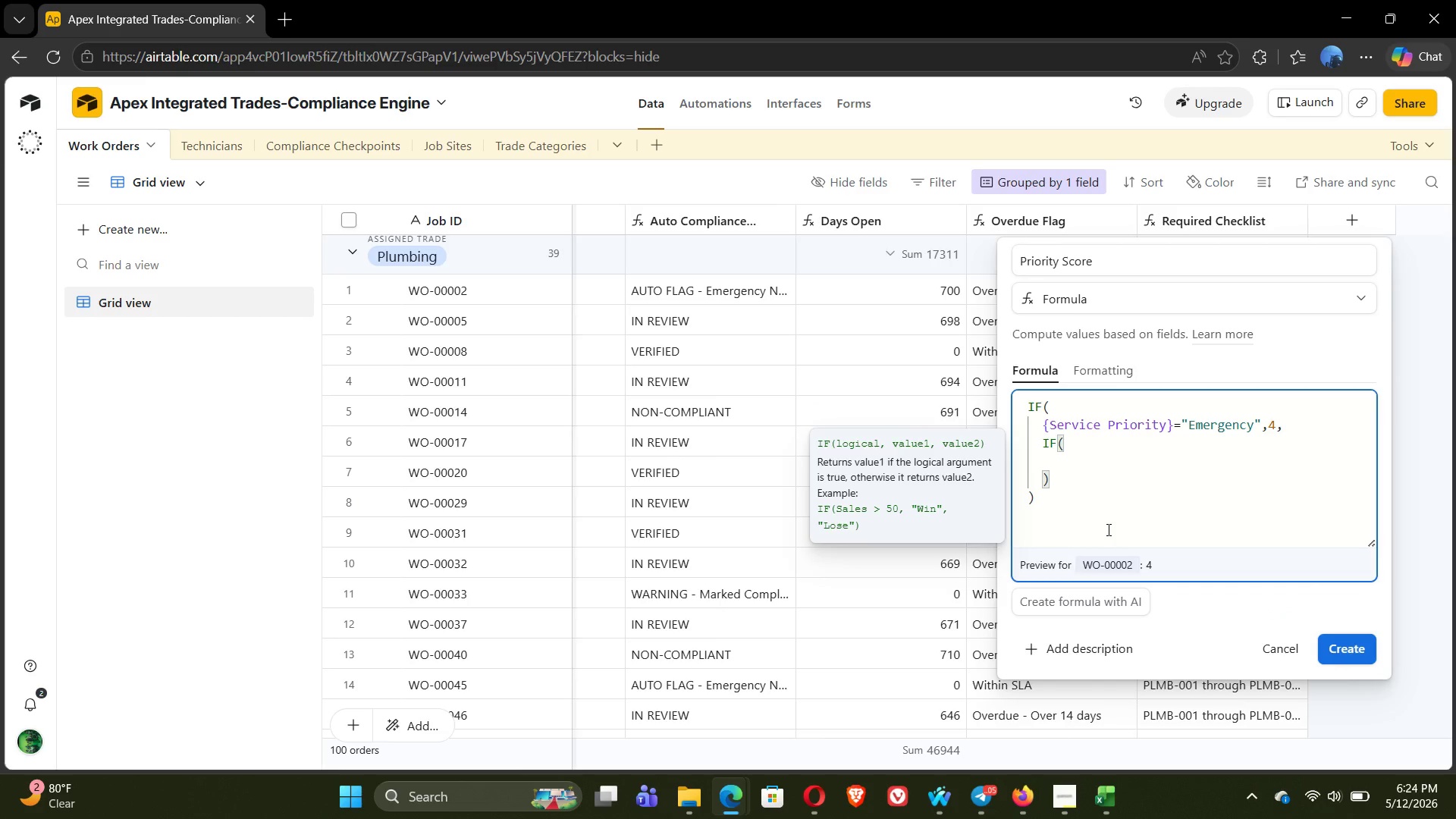 
key(BracketLeft)
 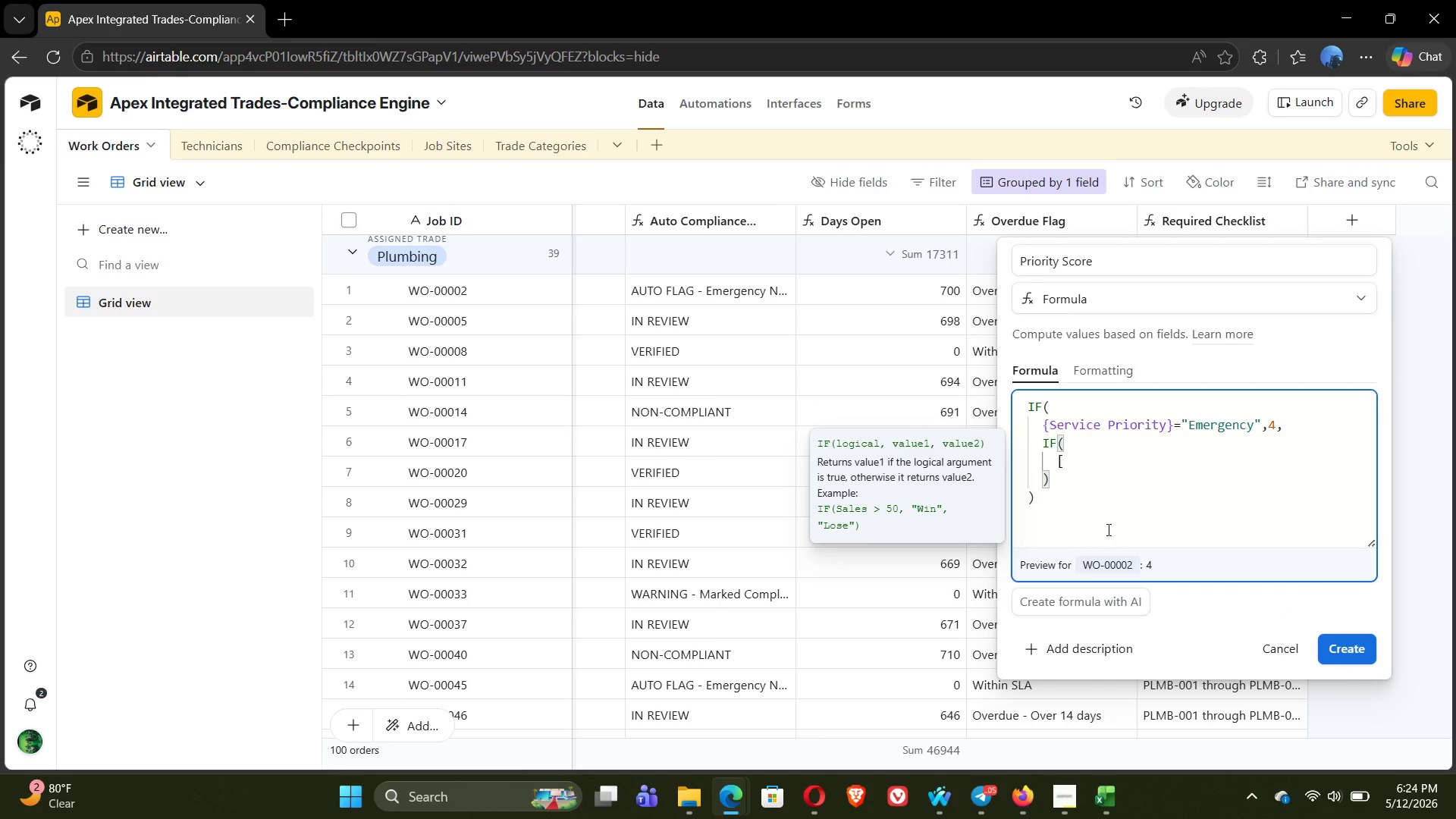 
key(Backspace)
 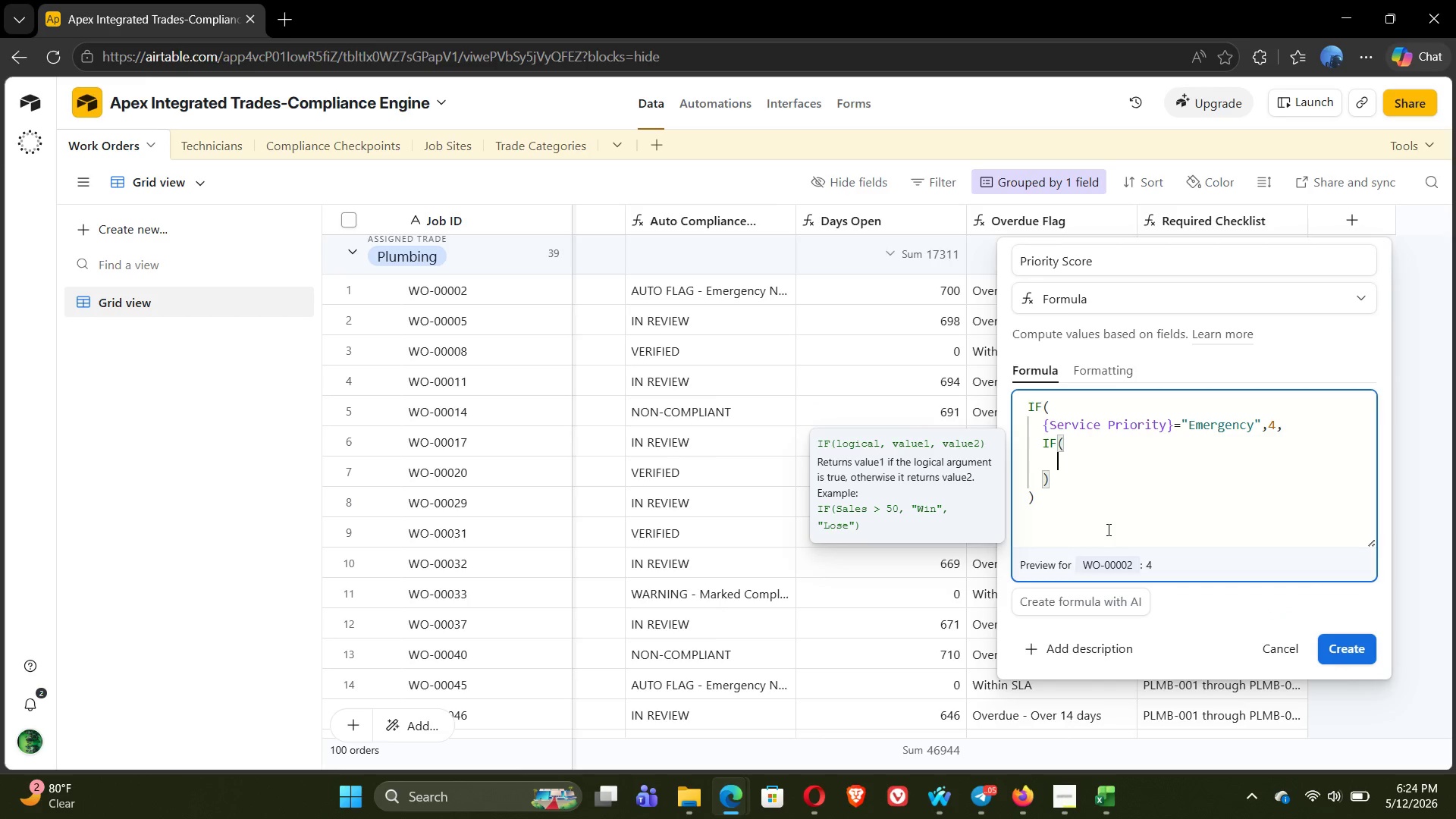 
key(Shift+P)
 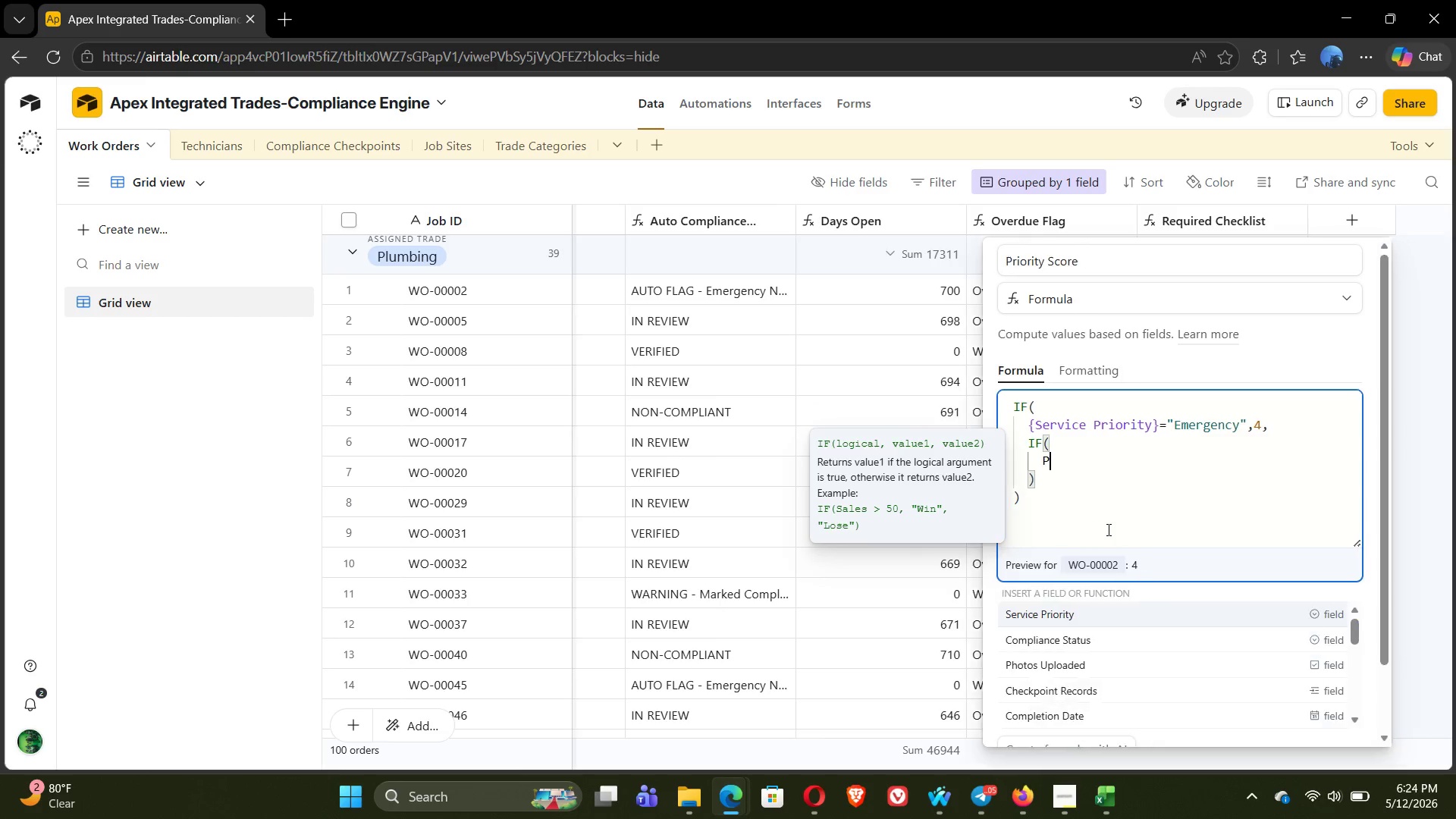 
key(Backspace)
 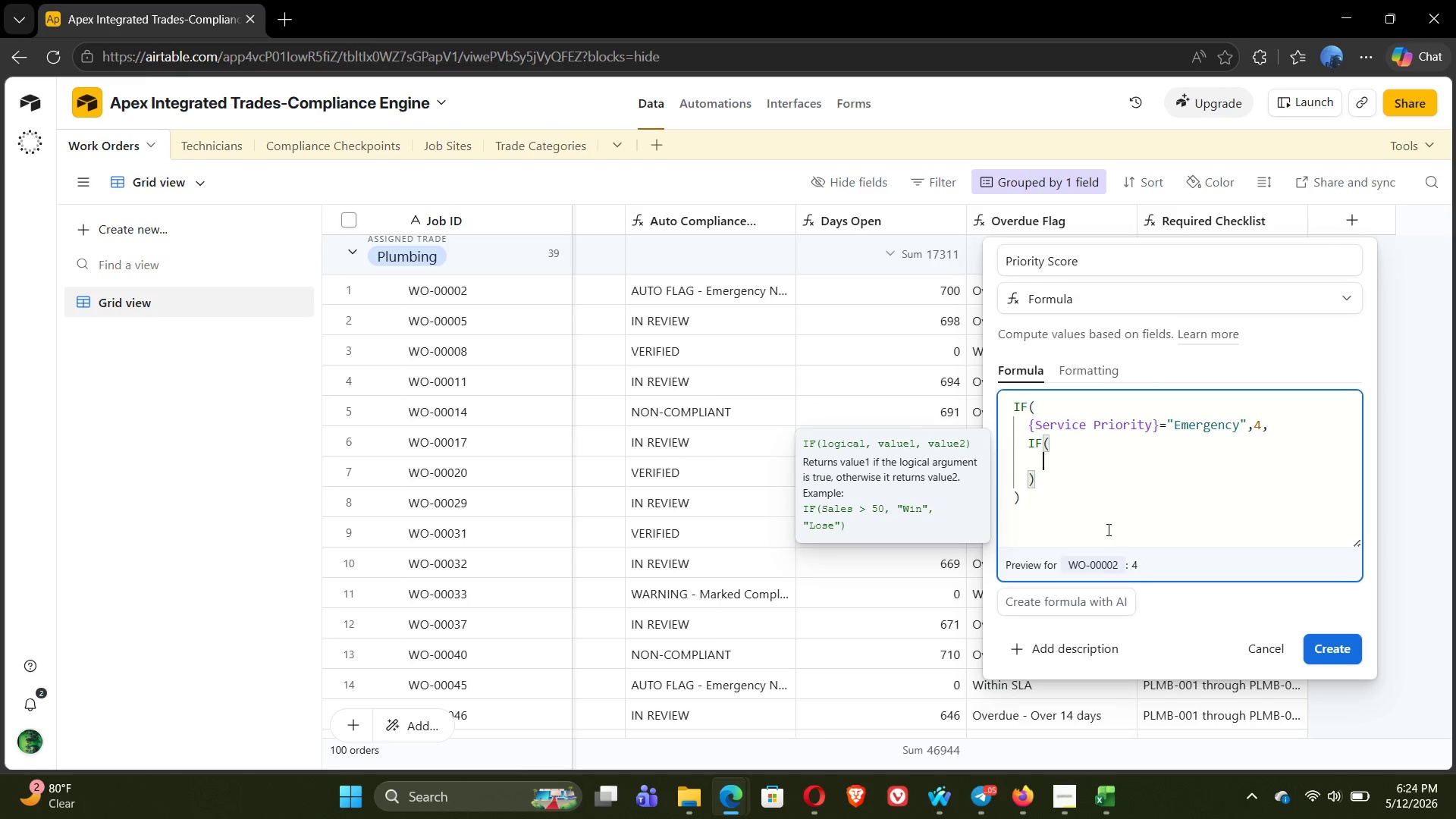 
key(Shift+BracketLeft)
 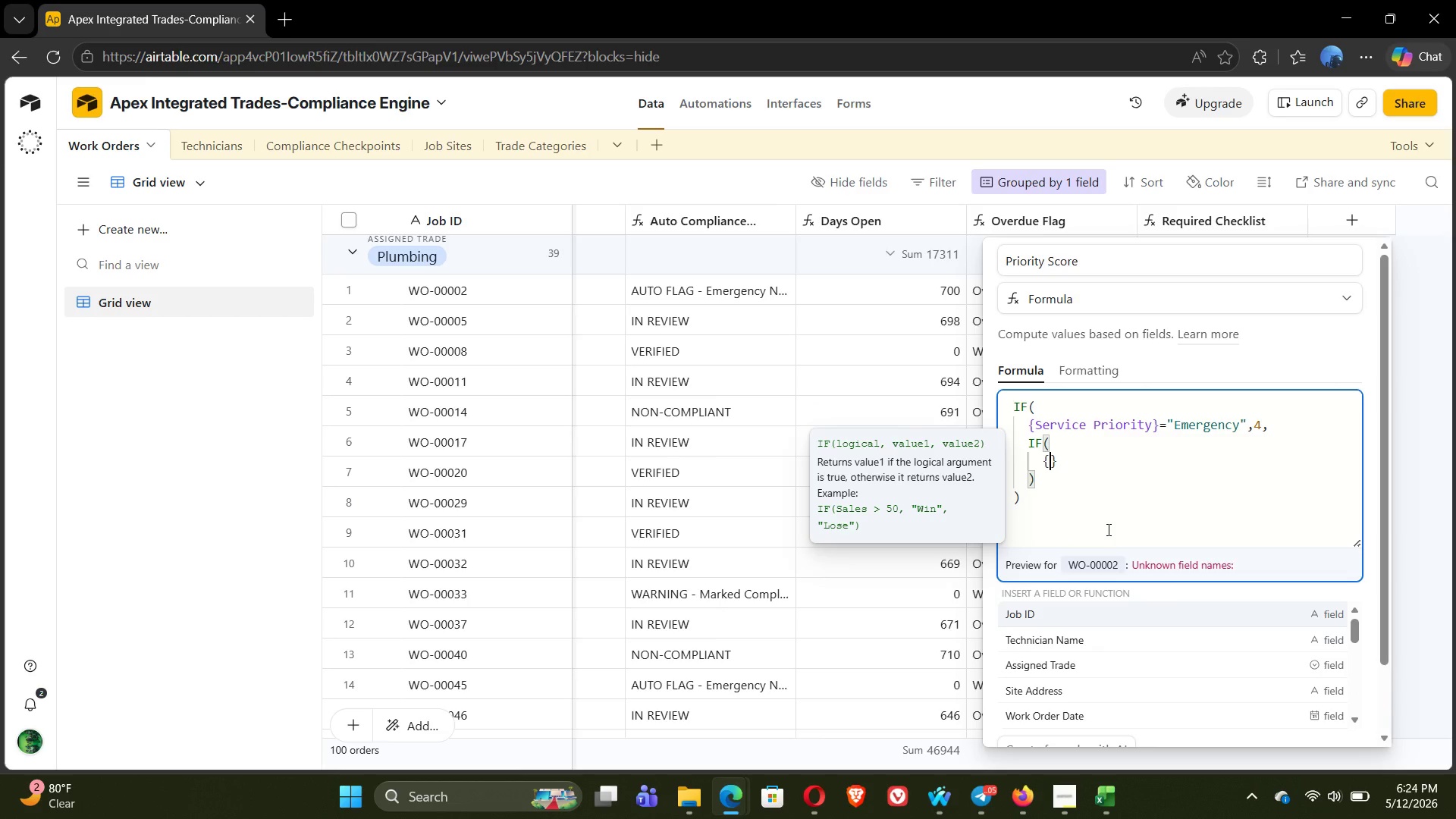 
type(Service)
 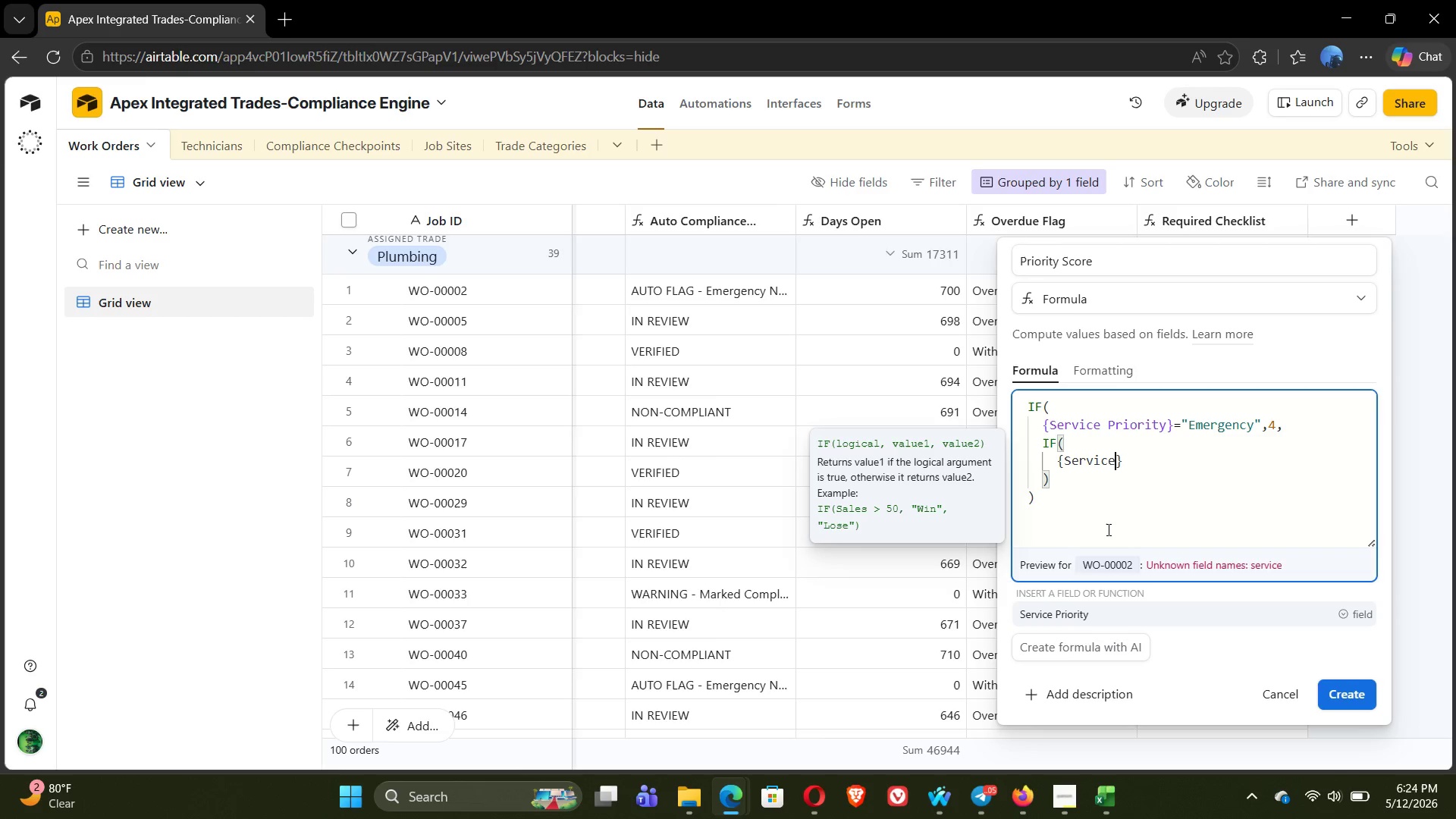 
key(Space)
 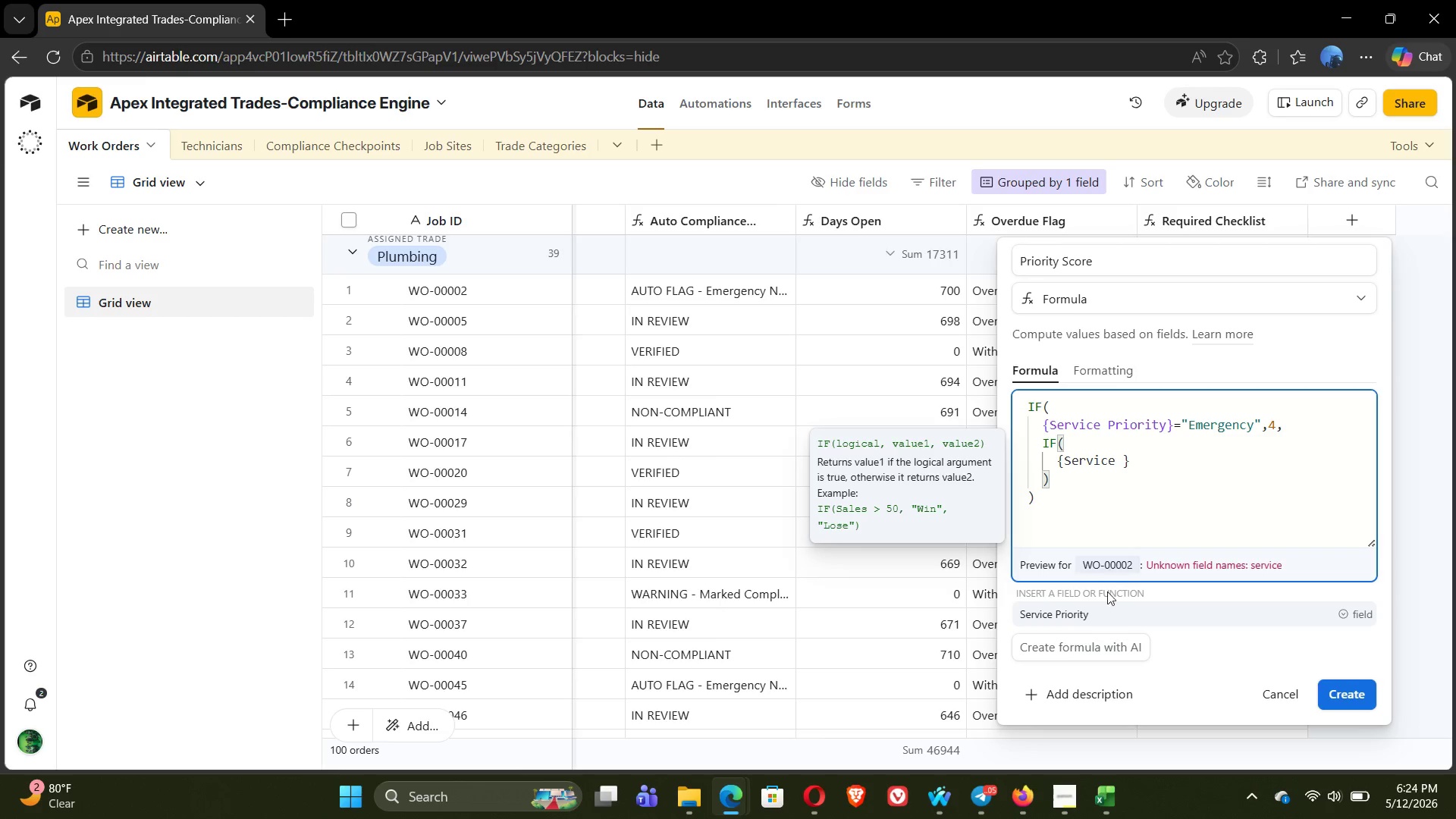 
left_click([1087, 620])
 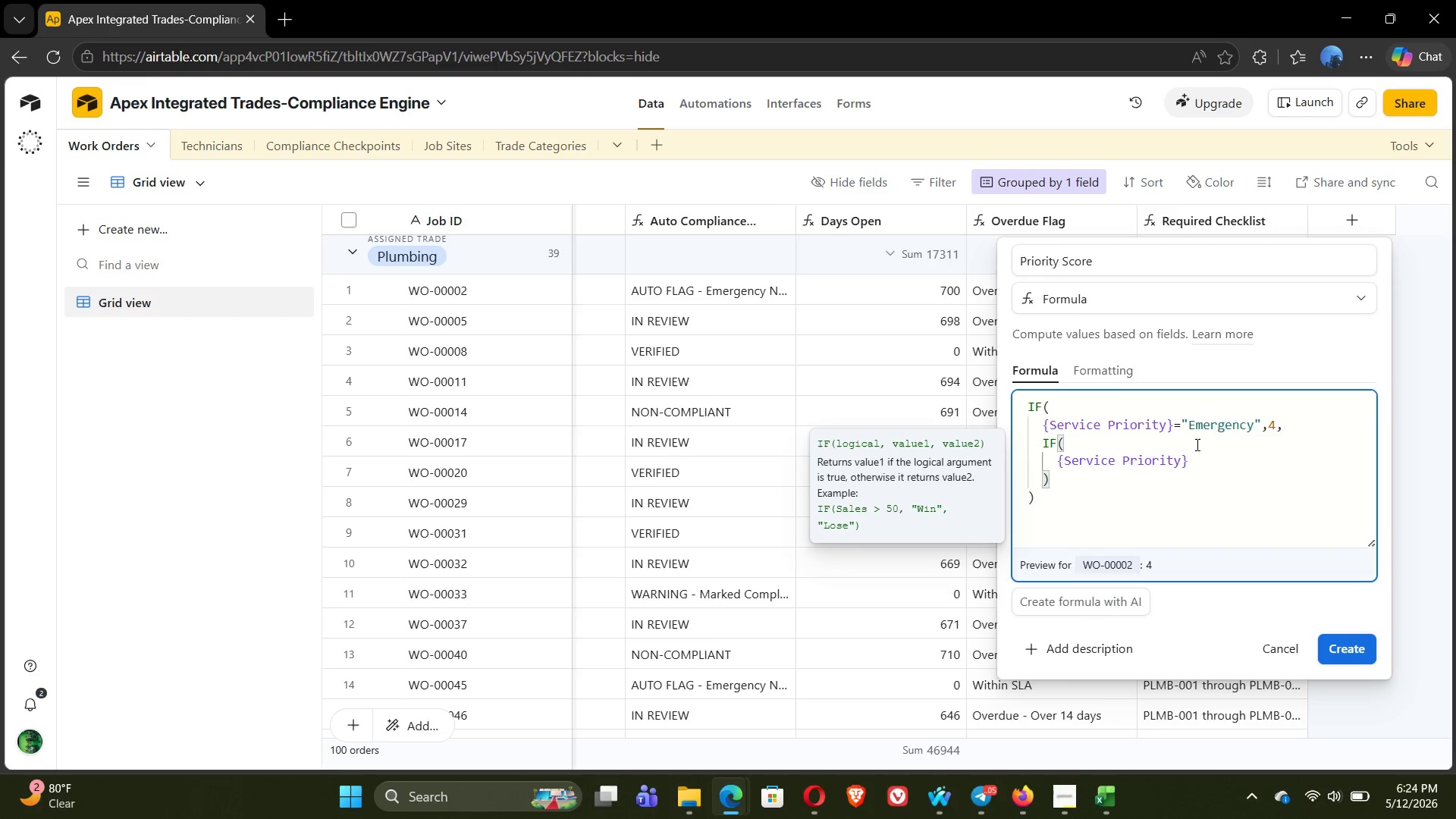 
type(="High)
 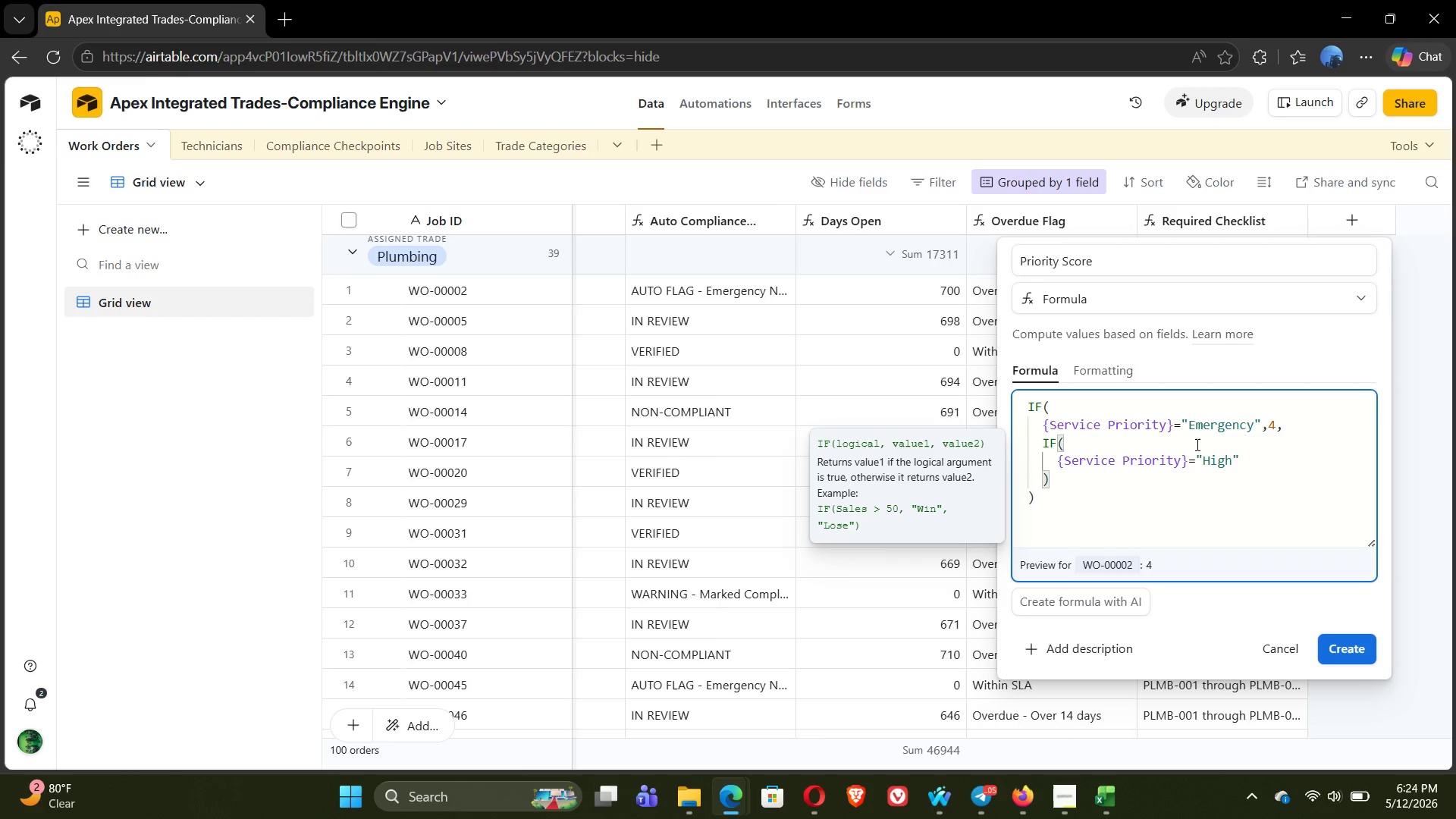 
key(ArrowRight)
 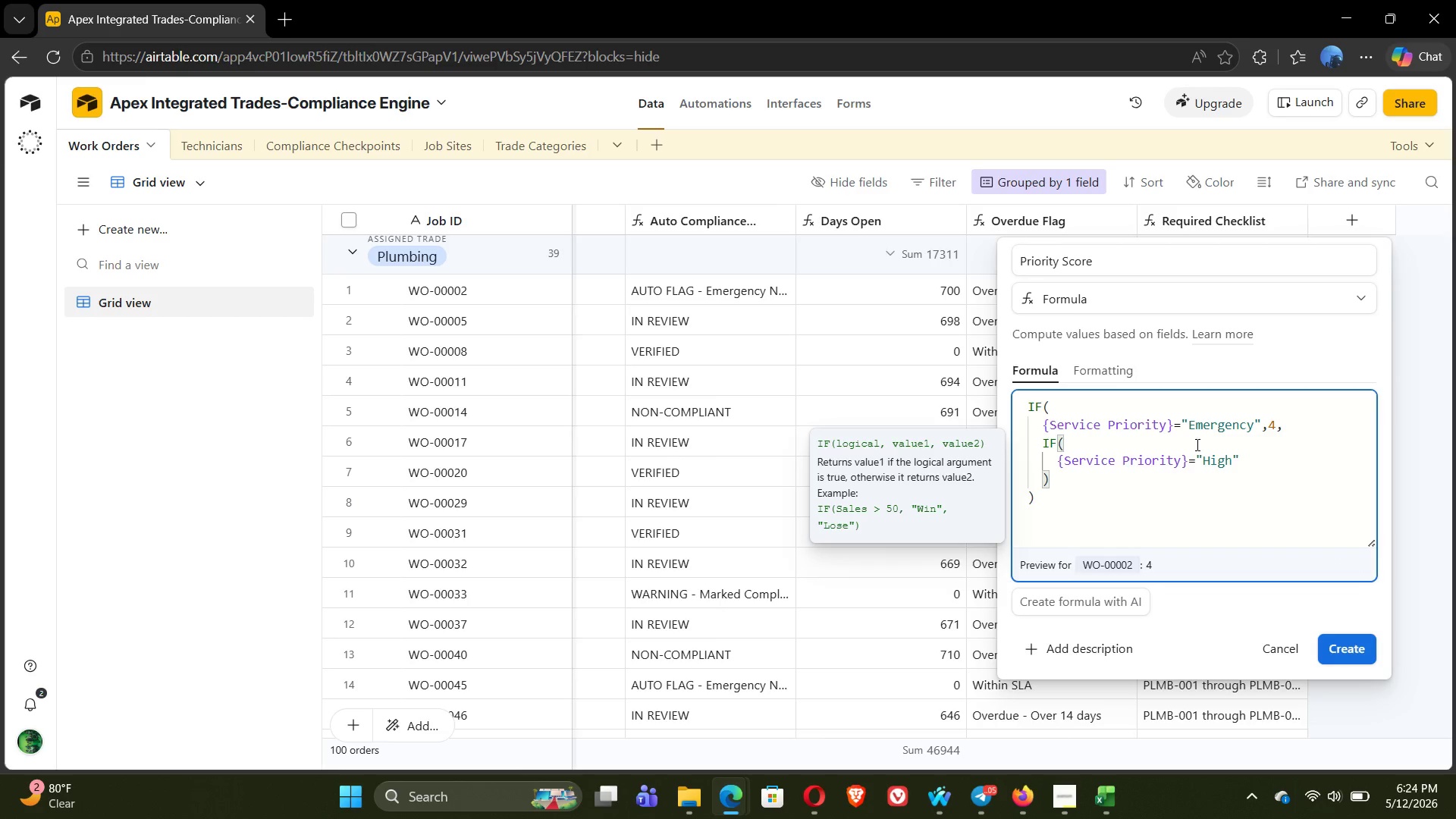 
key(Comma)
 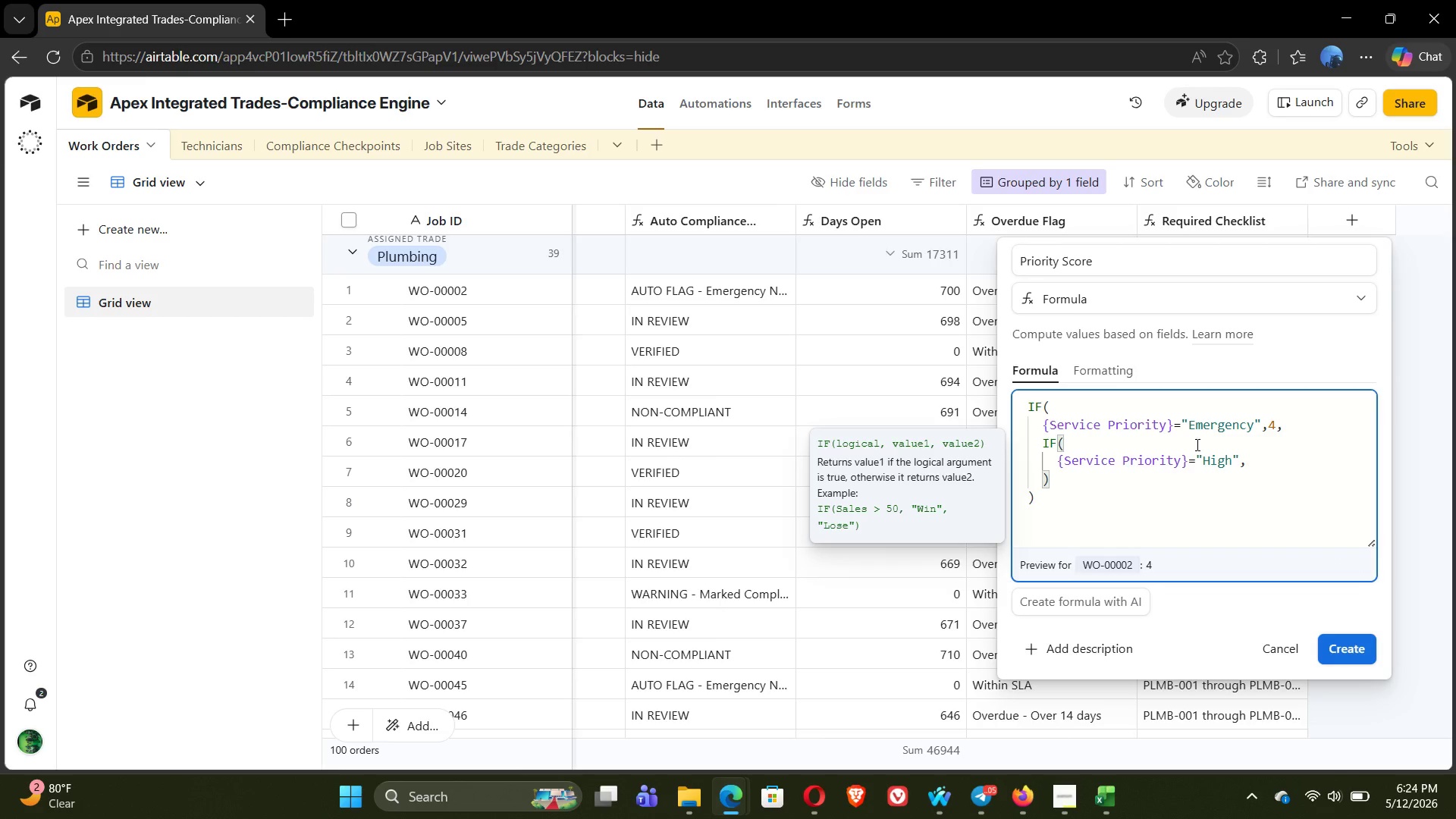 
key(3)
 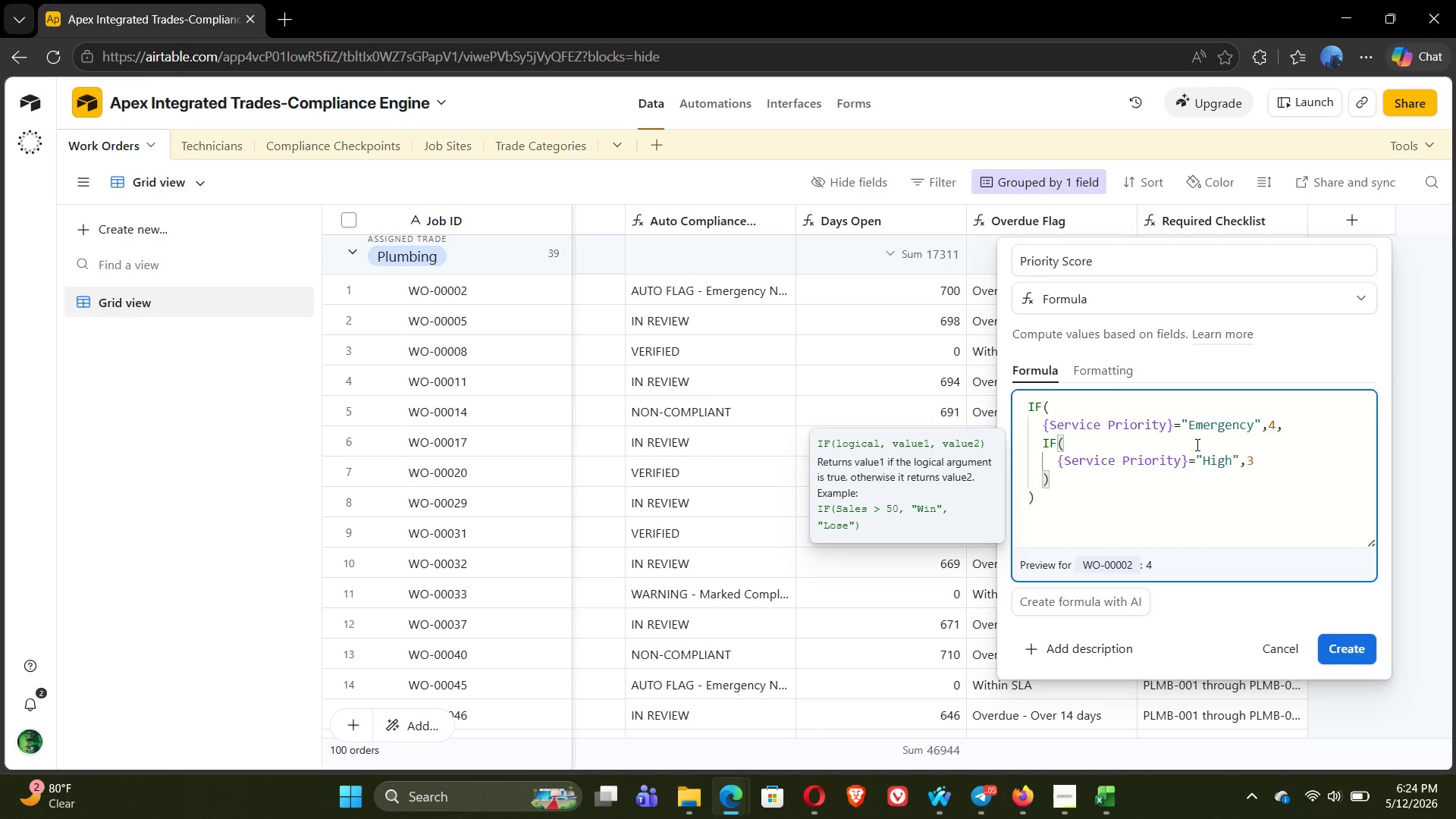 
key(Comma)
 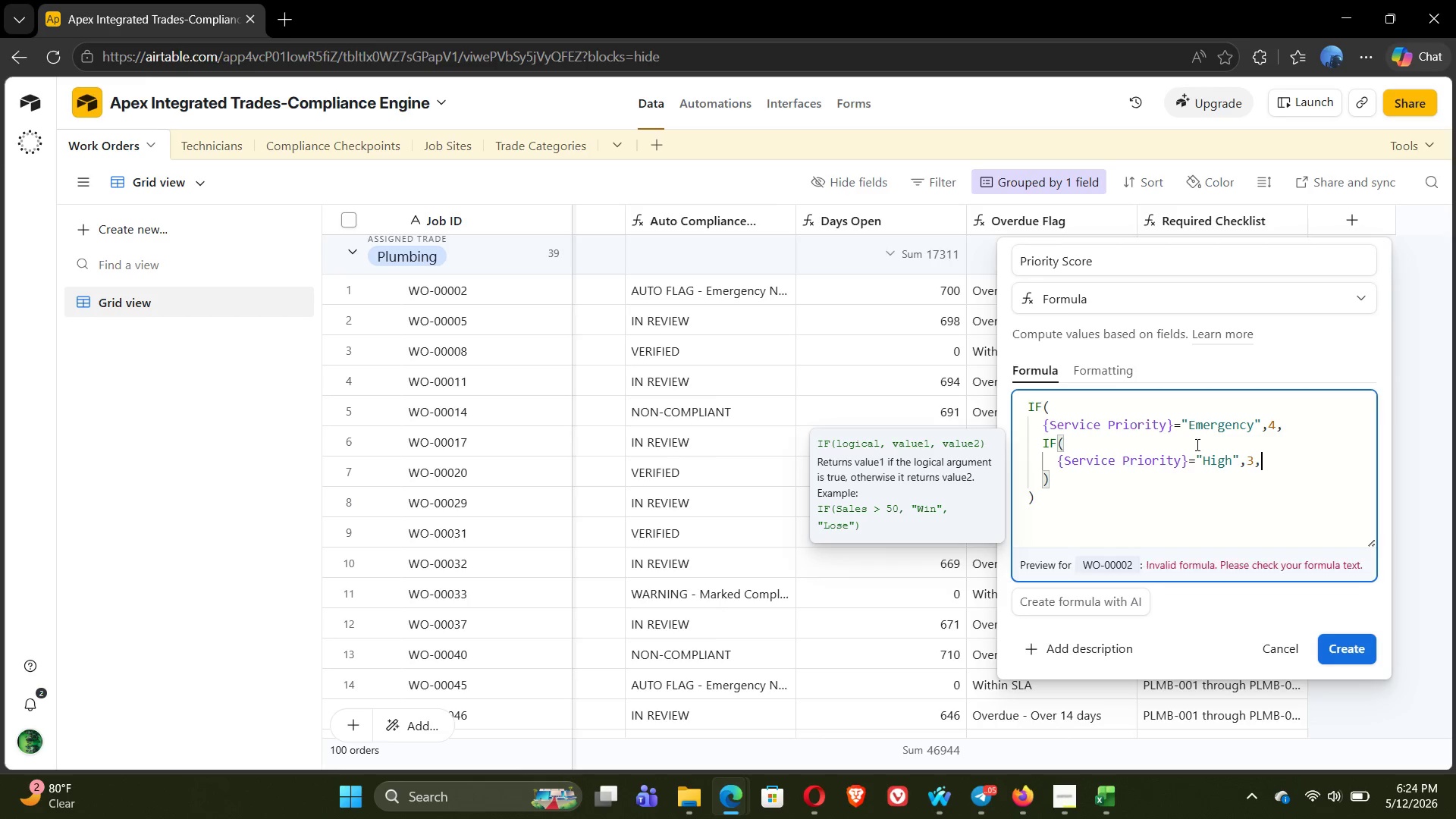 
key(Enter)
 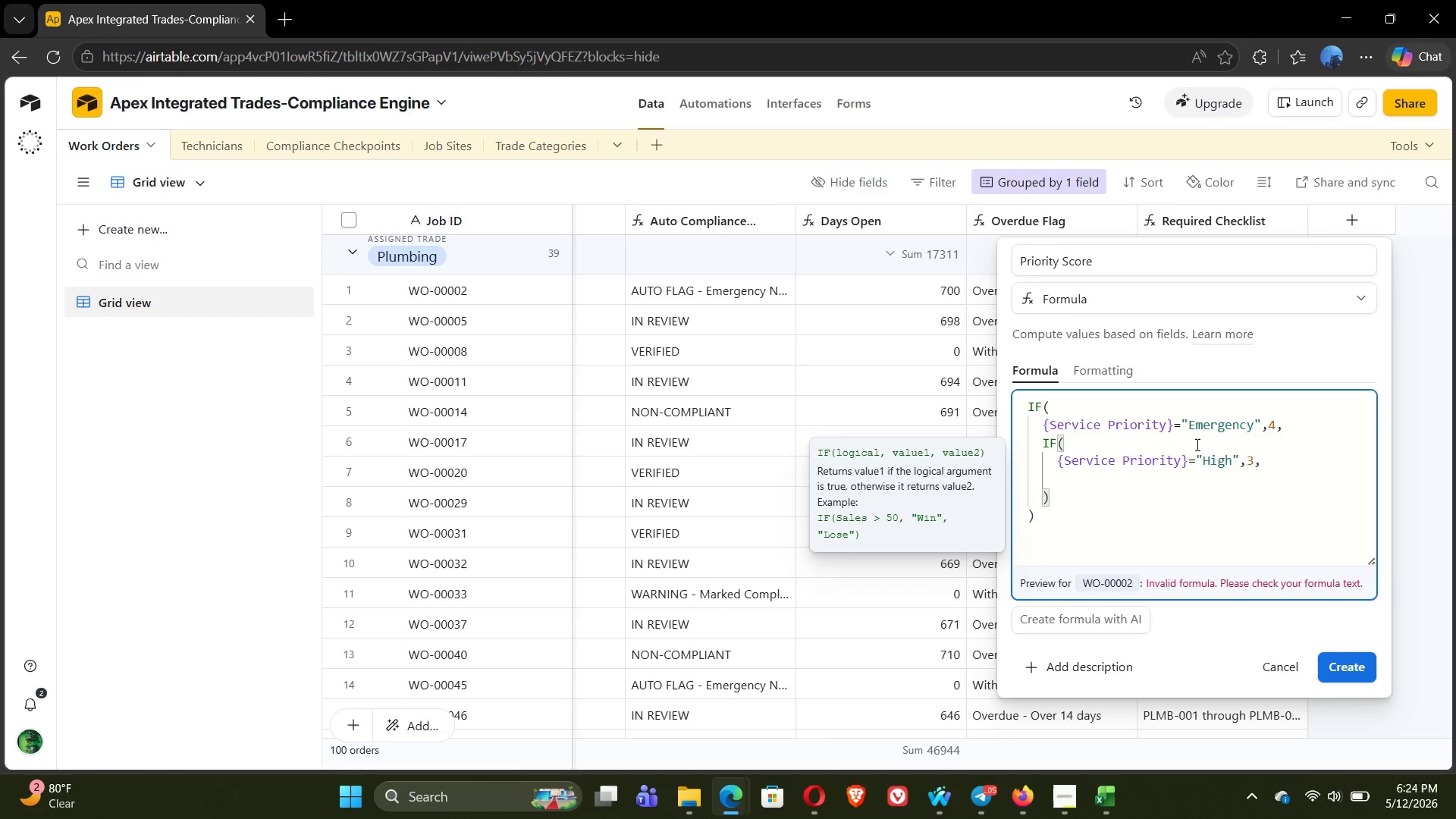 
type(IF()
 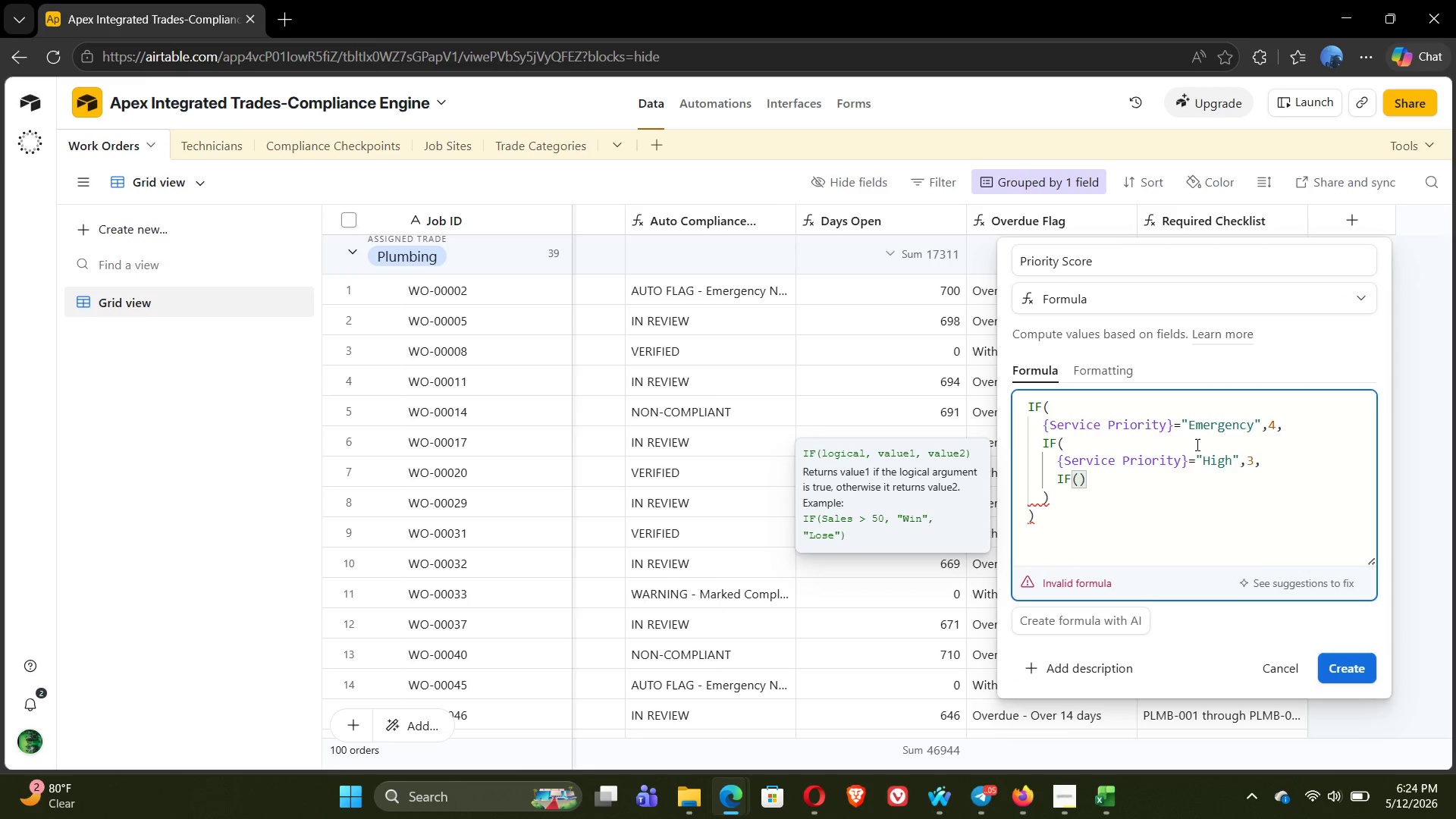 
key(ArrowRight)
 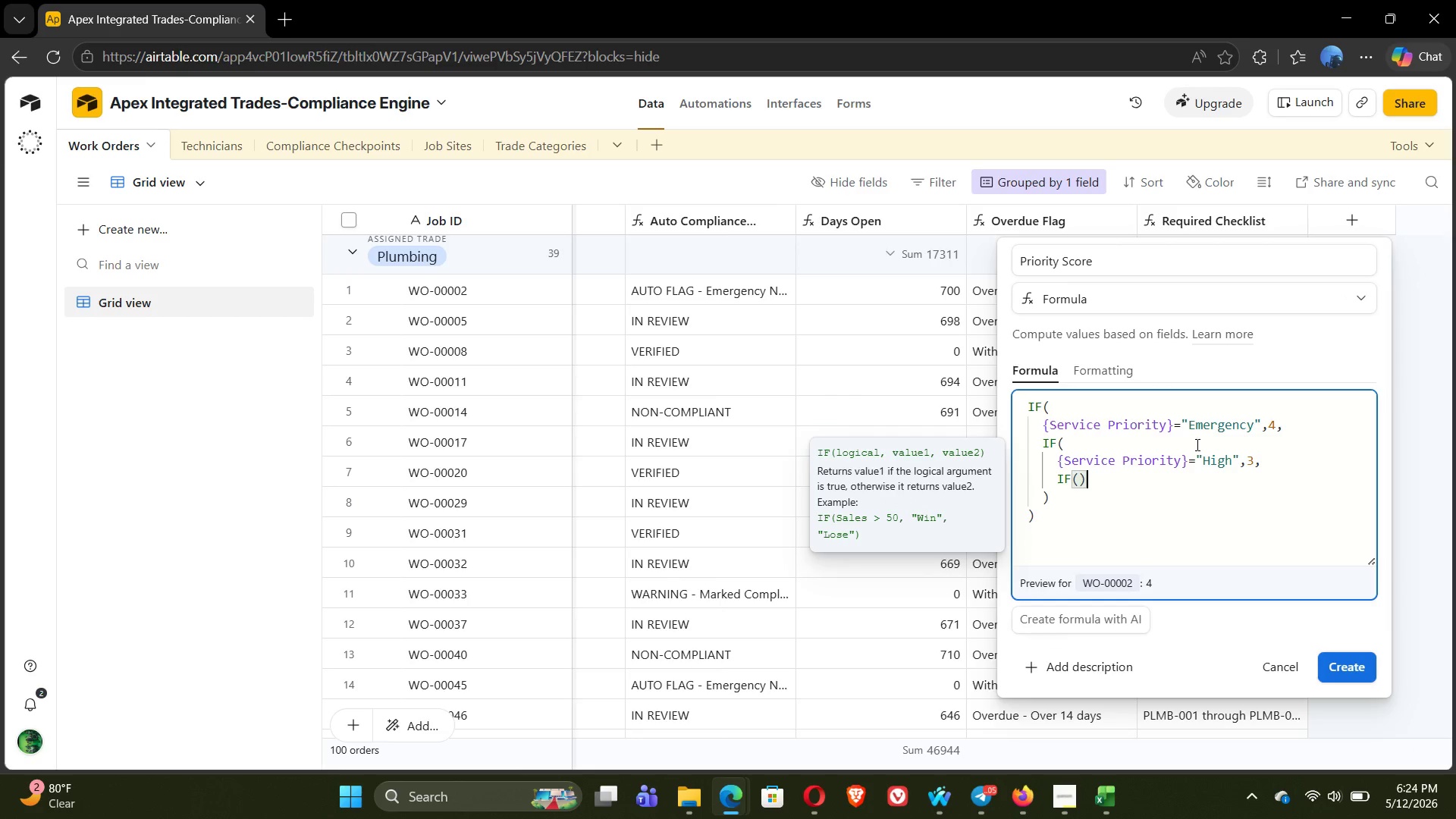 
key(ArrowLeft)
 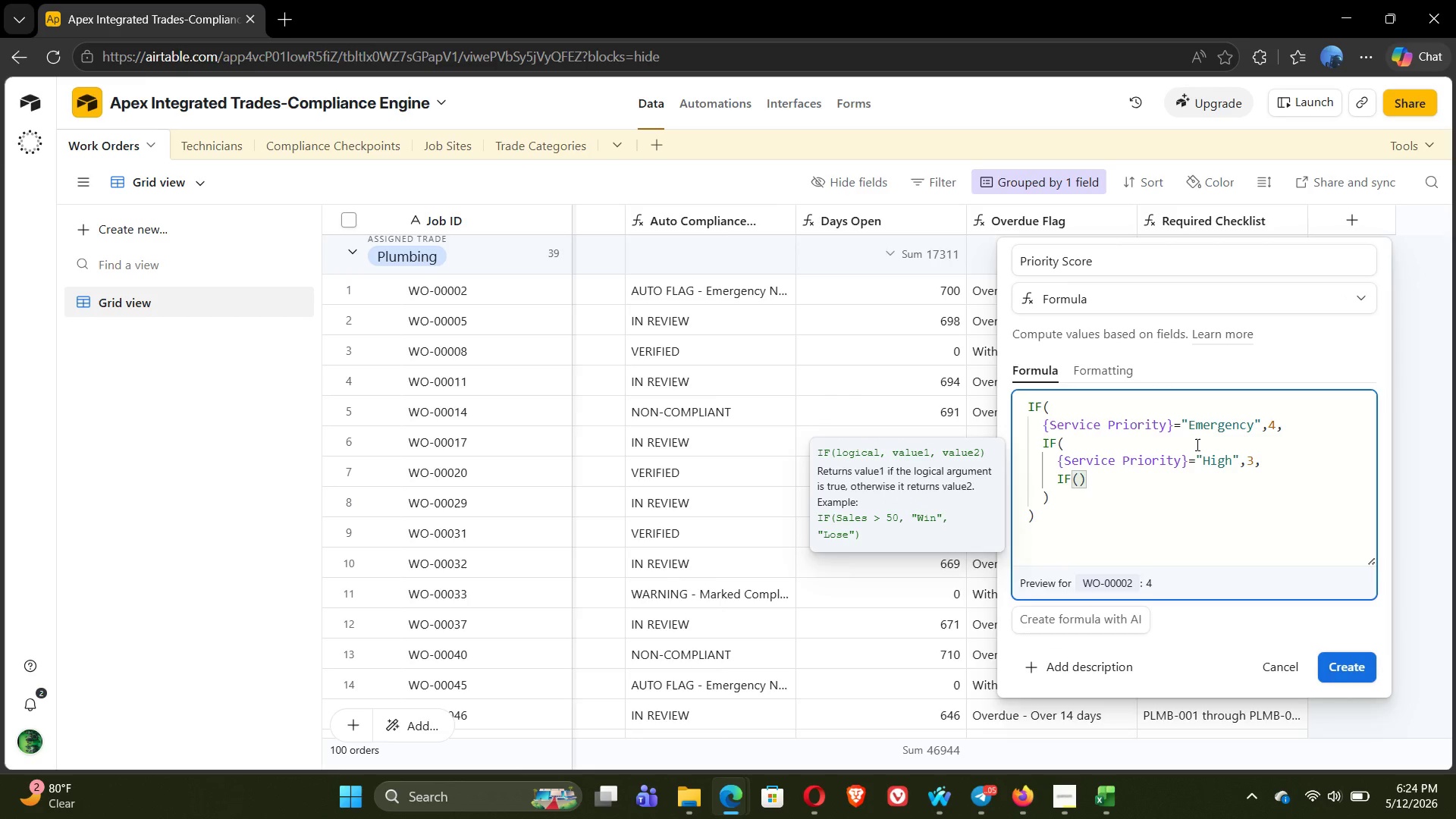 
key(Enter)
 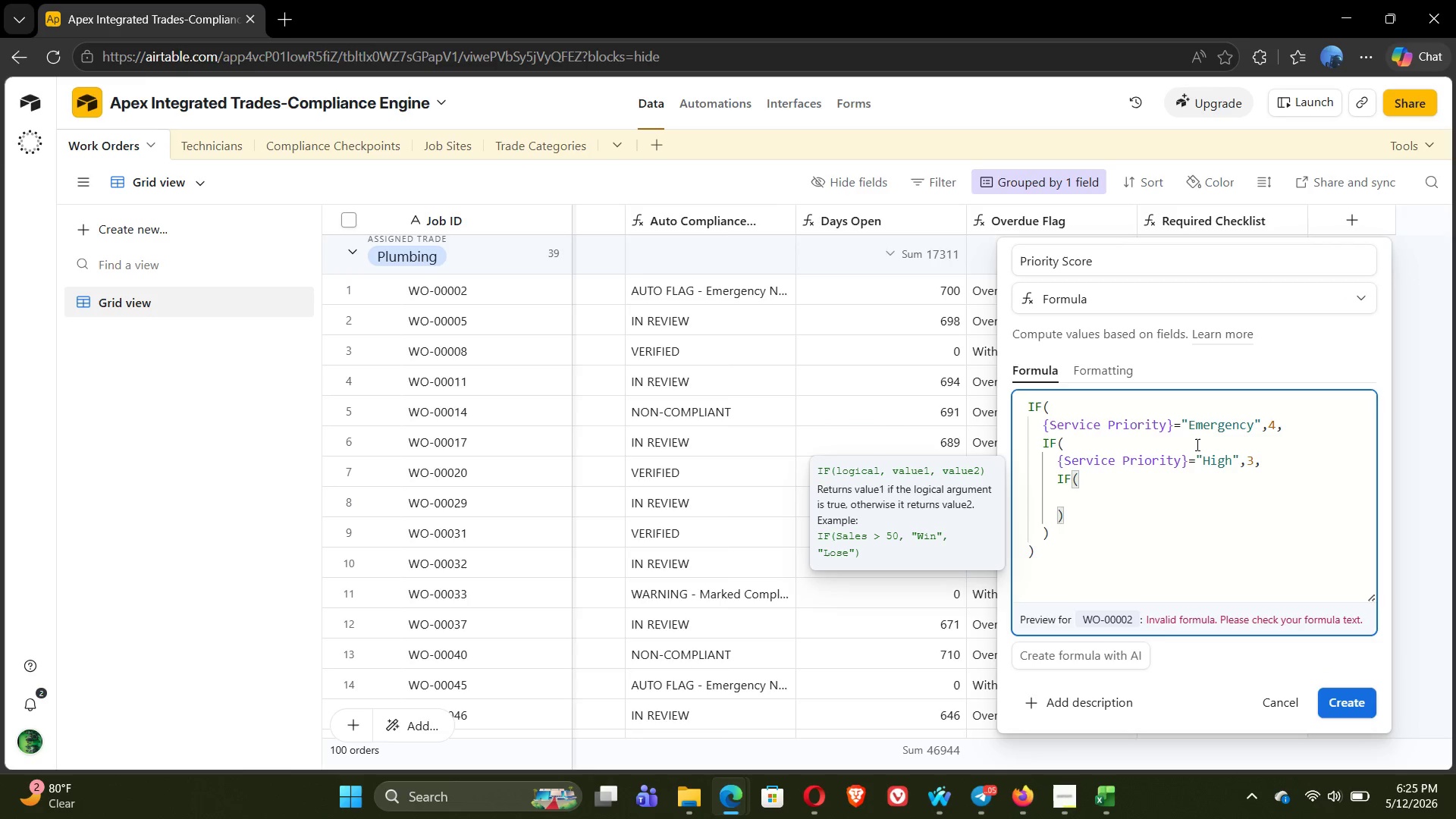 
type({Ser)
 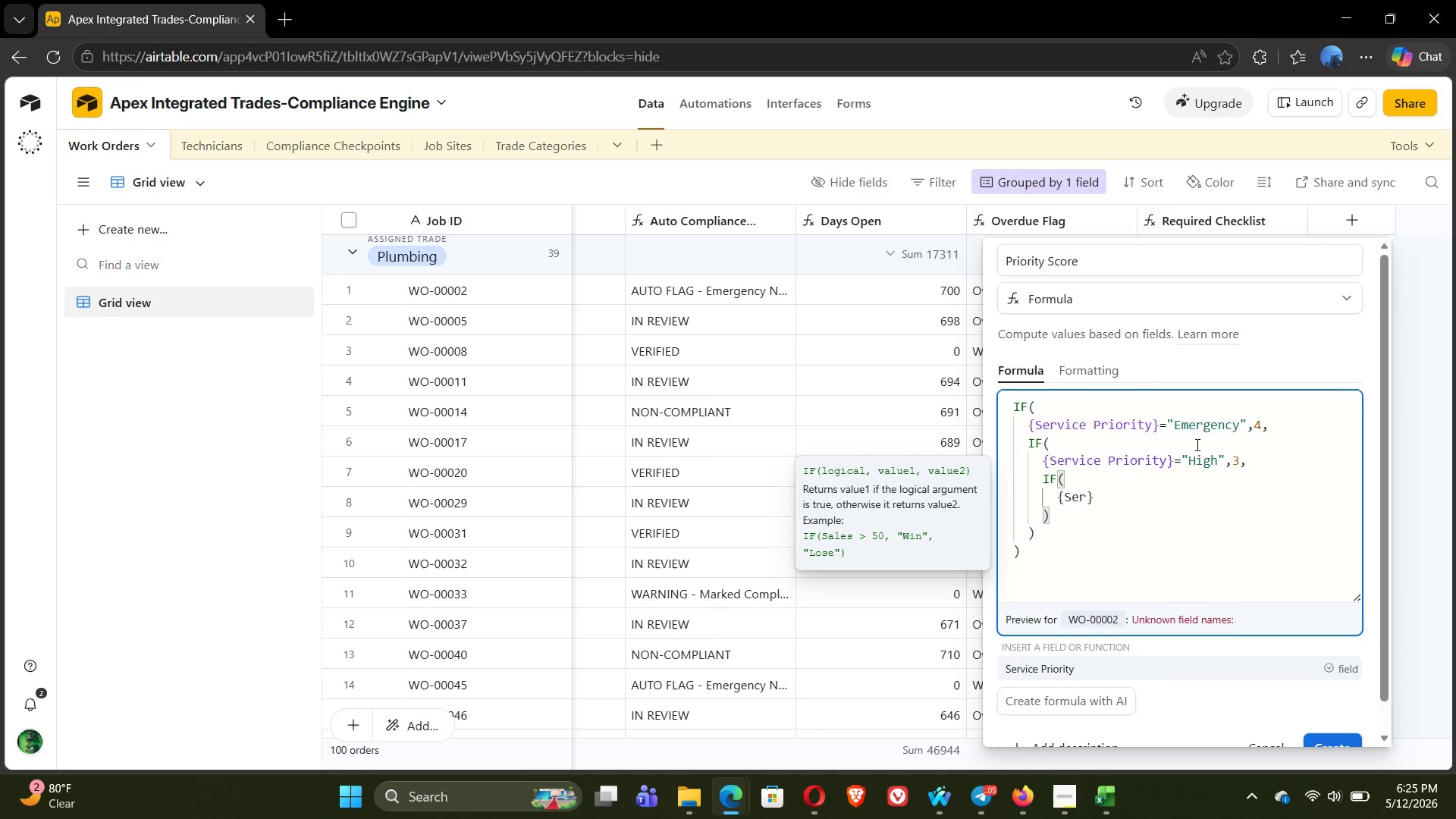 
left_click([1097, 657])
 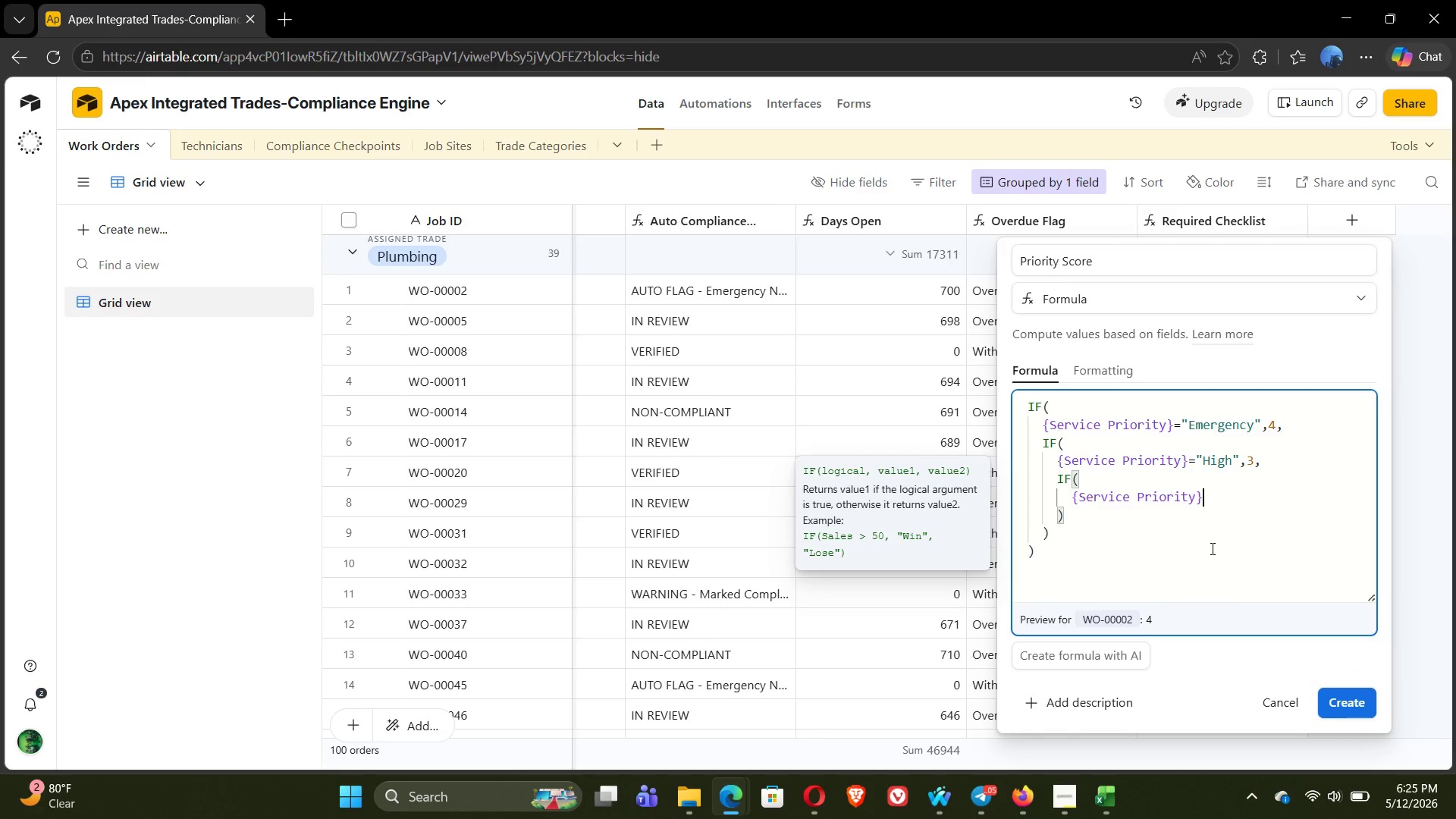 
type(="Medium)
 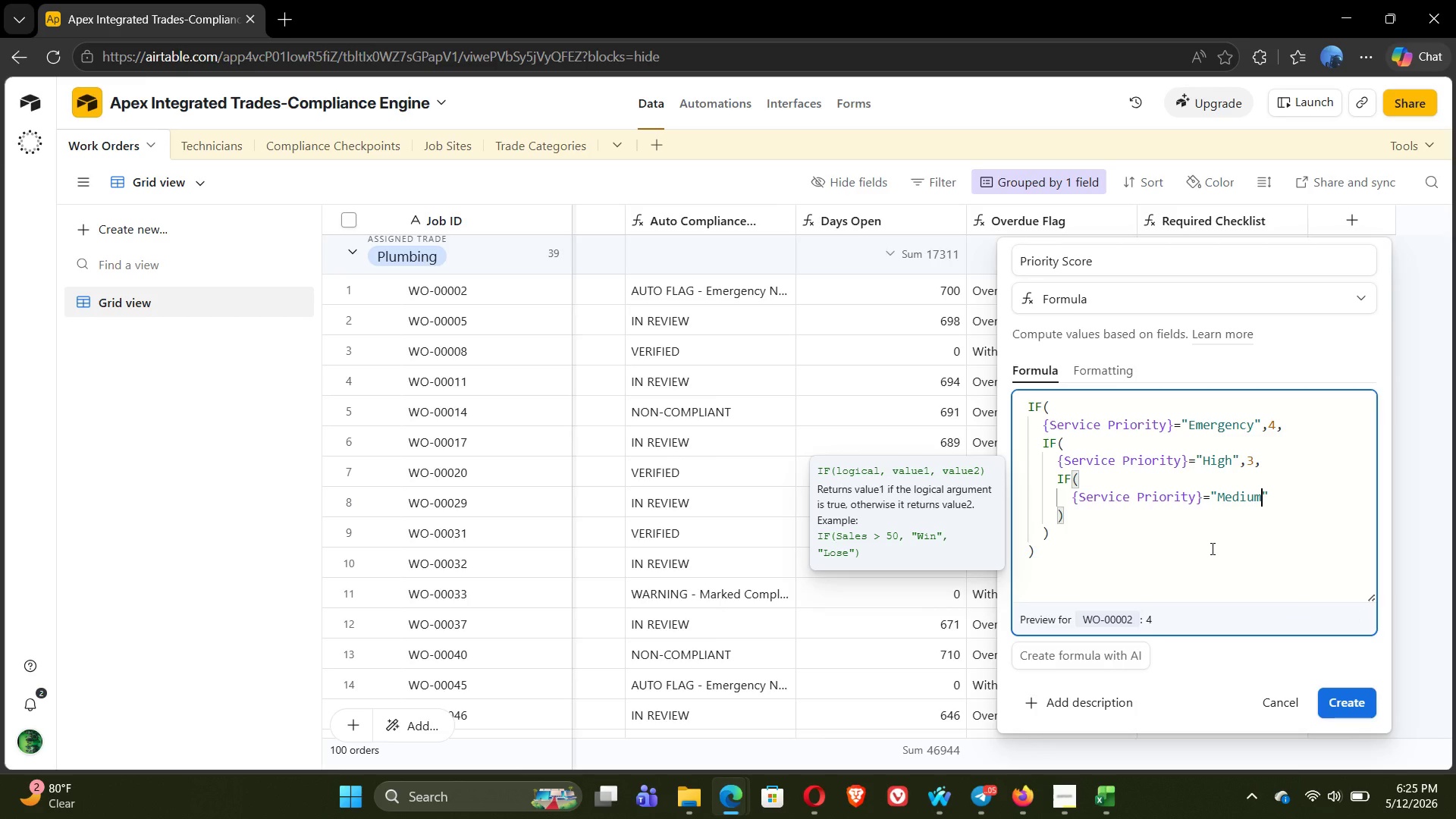 
key(ArrowRight)
 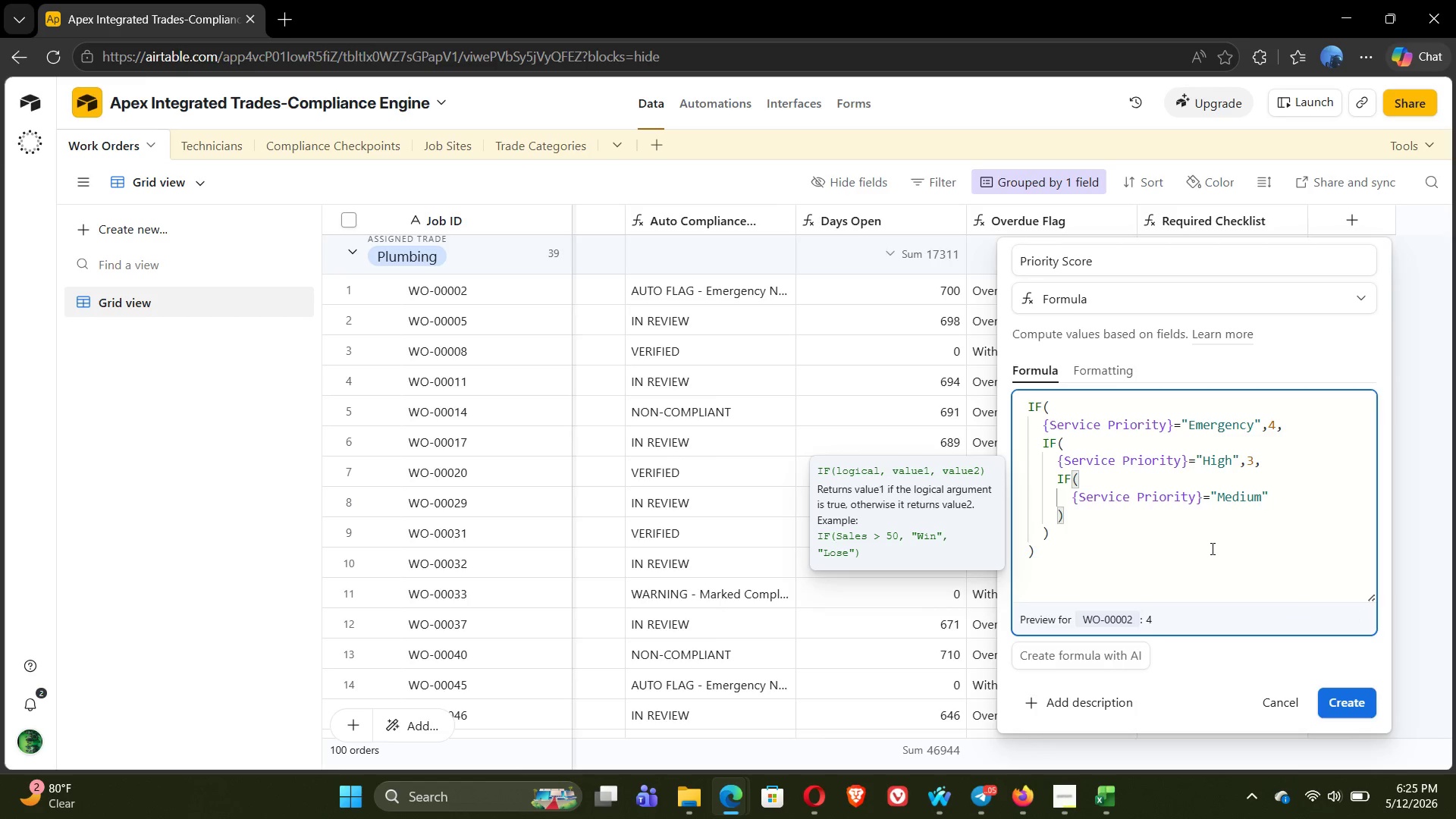 
key(Comma)
 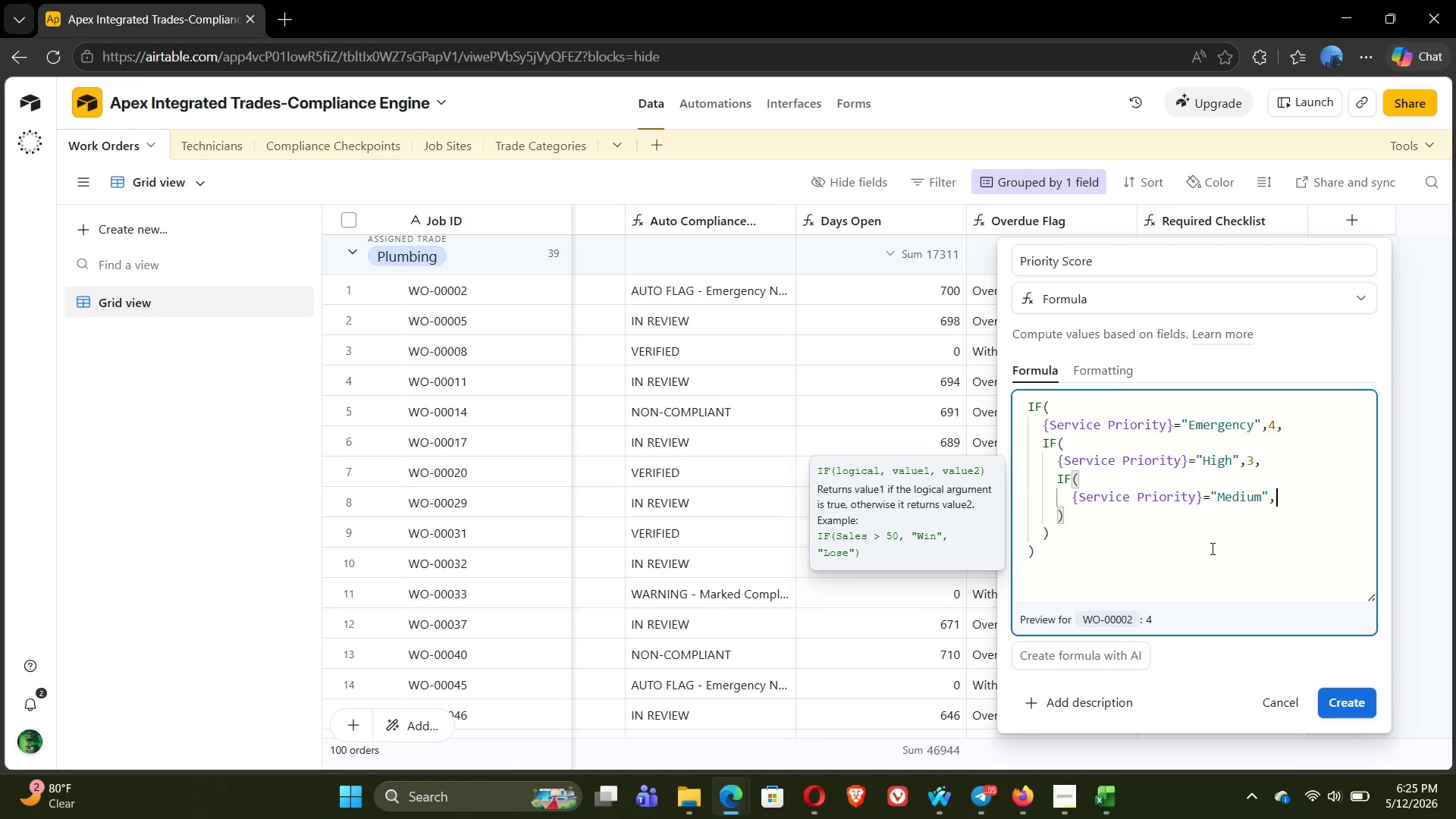 
key(2)
 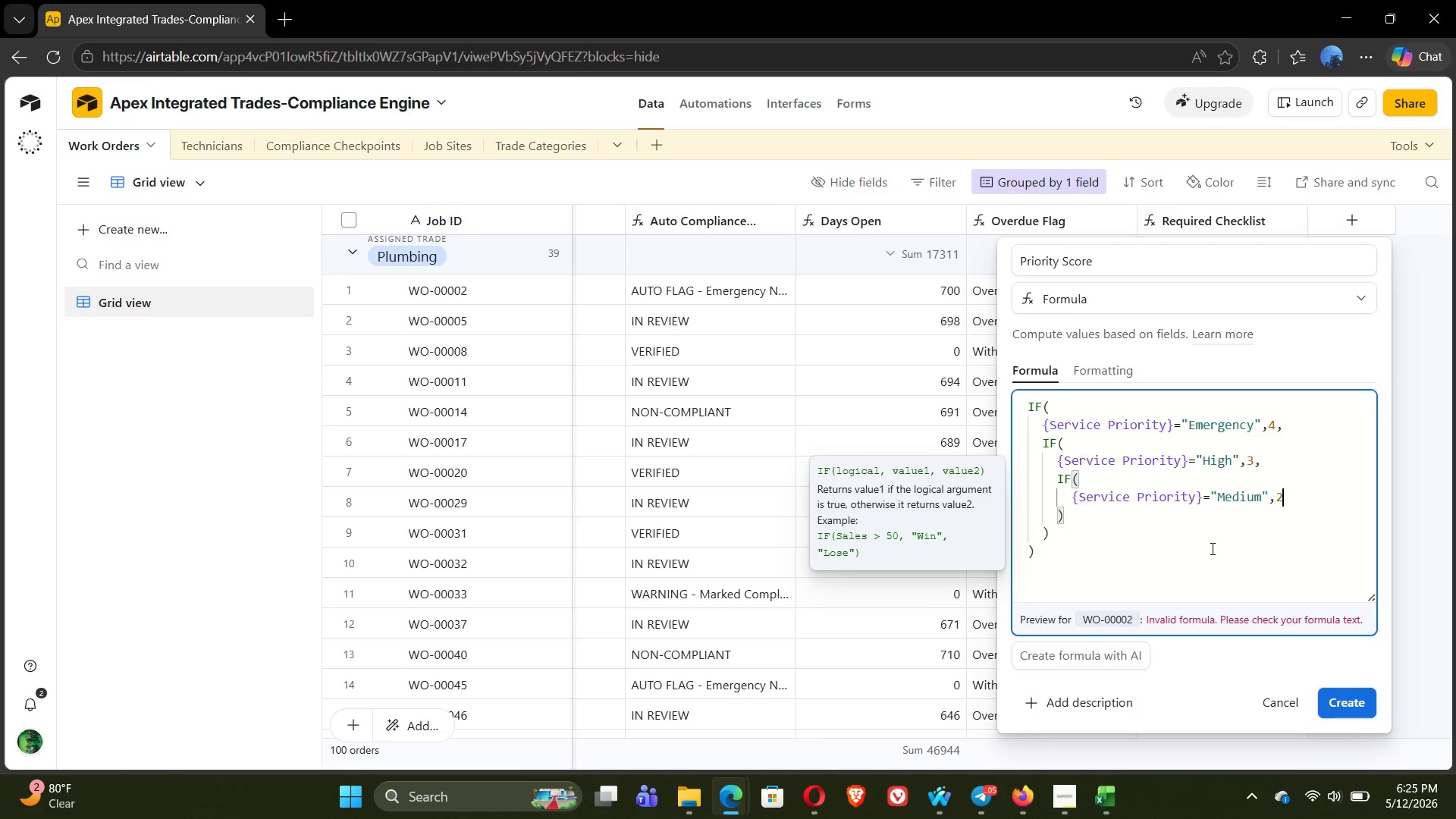 
key(Comma)
 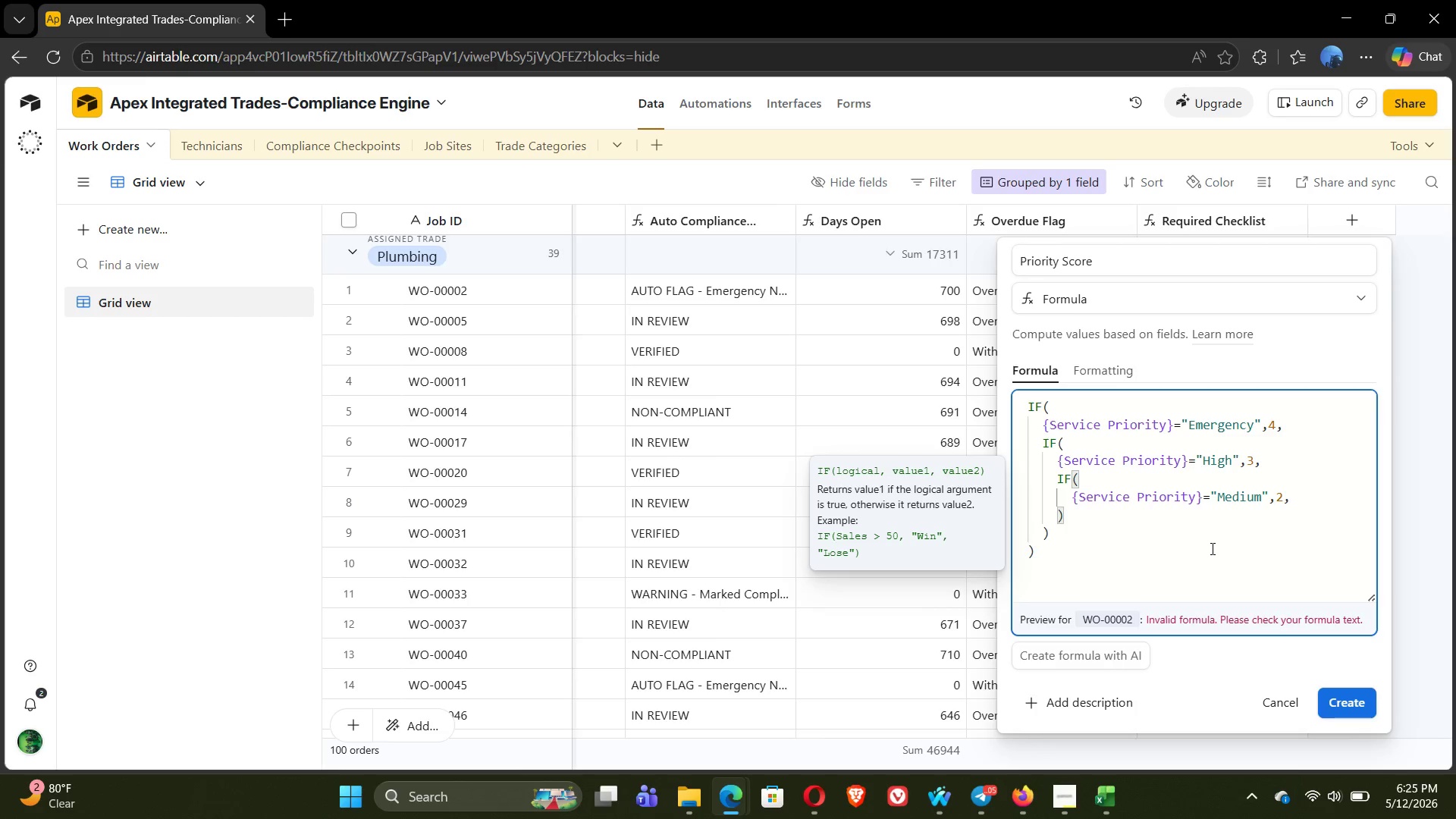 
key(Enter)
 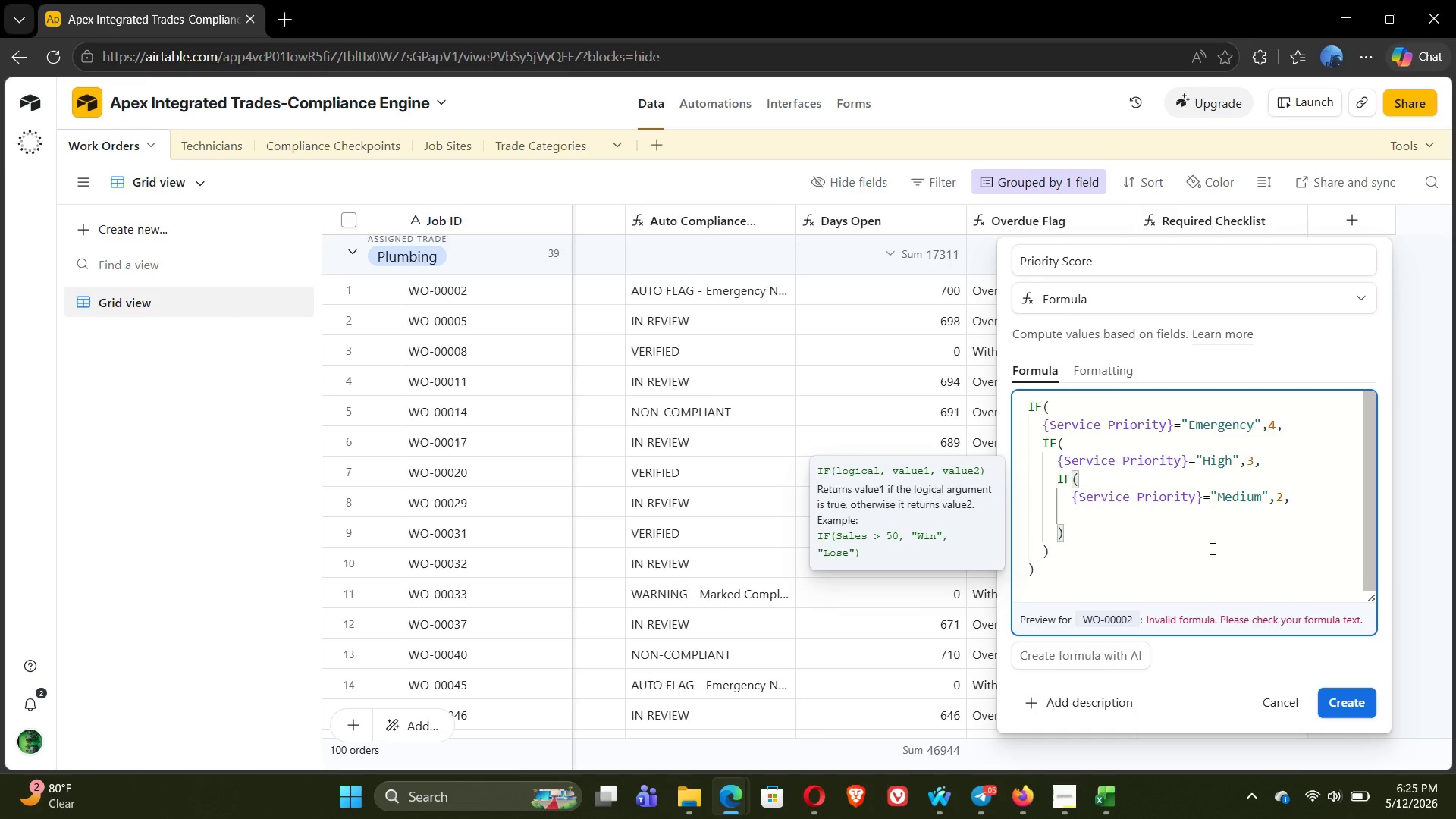 
key(1)
 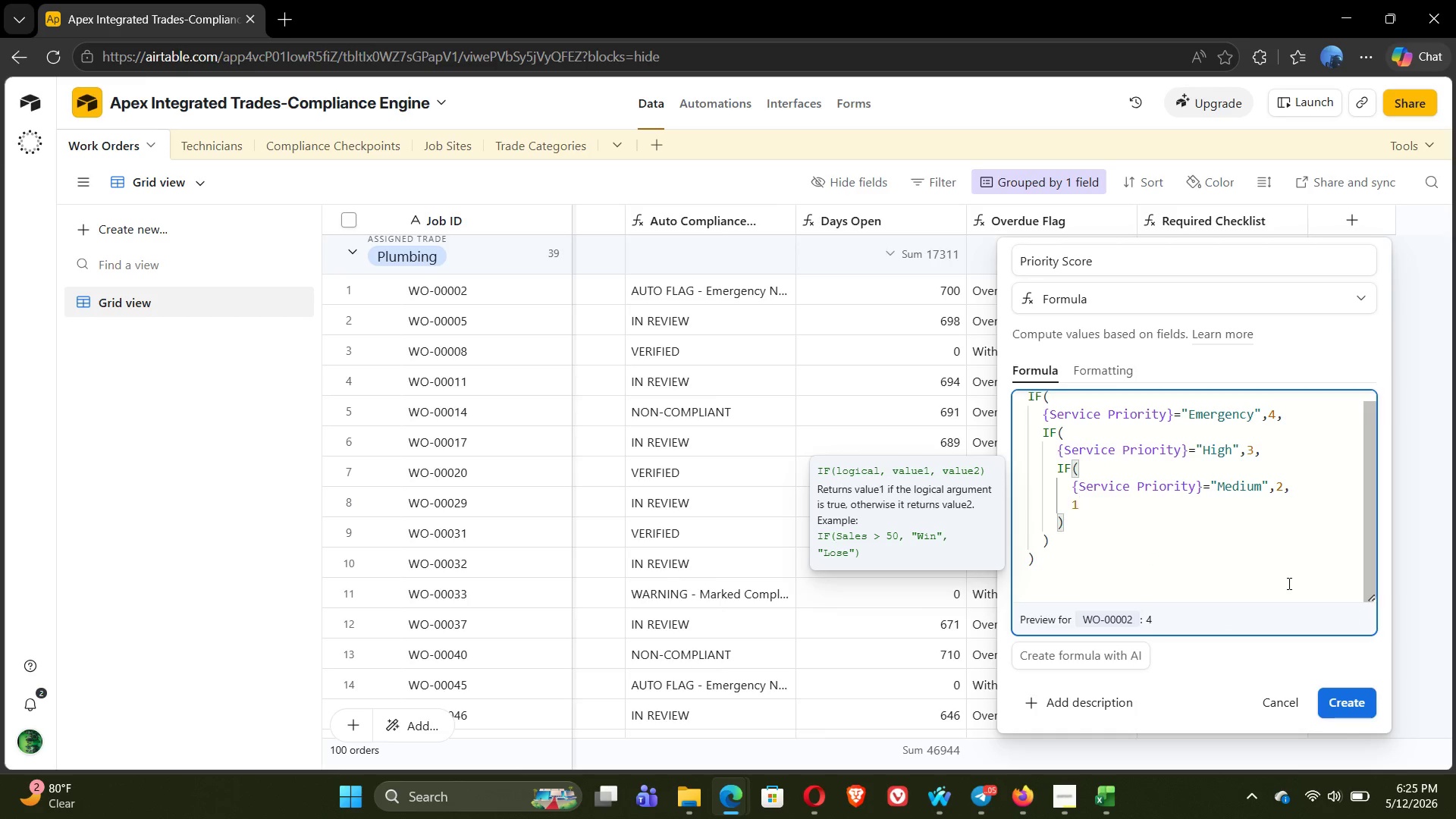 
wait(7.3)
 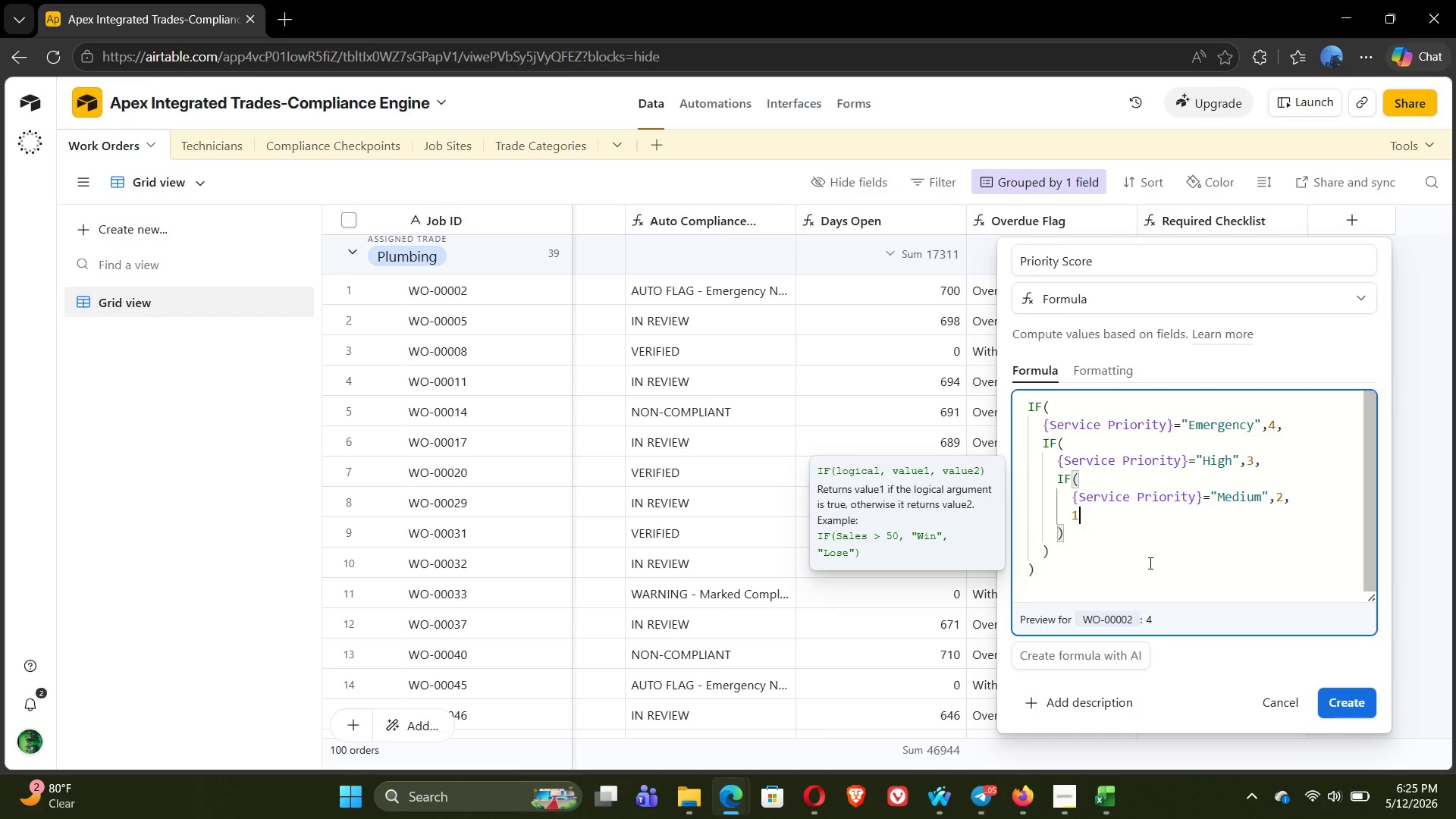 
left_click([1199, 582])
 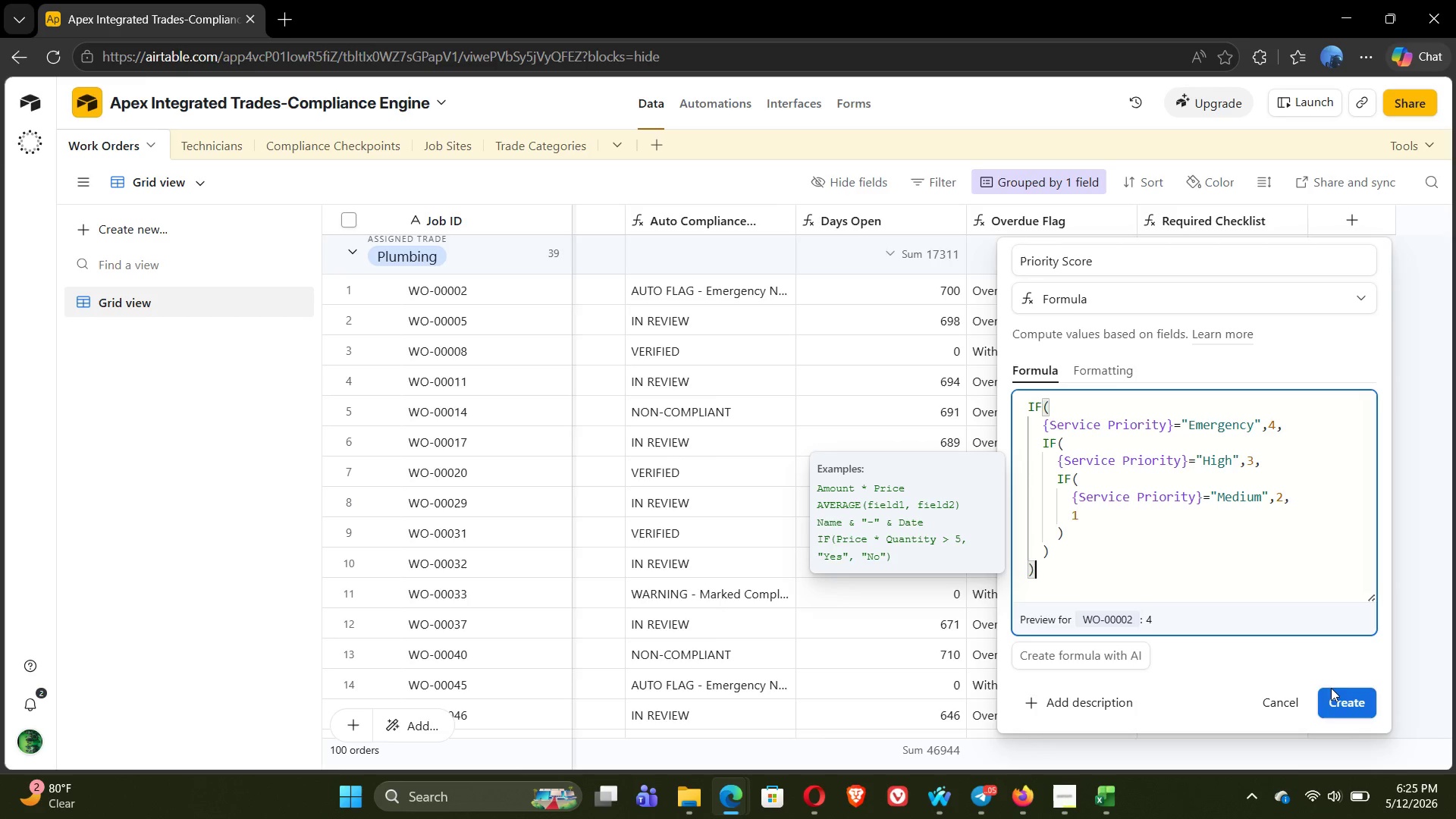 
left_click([1362, 698])
 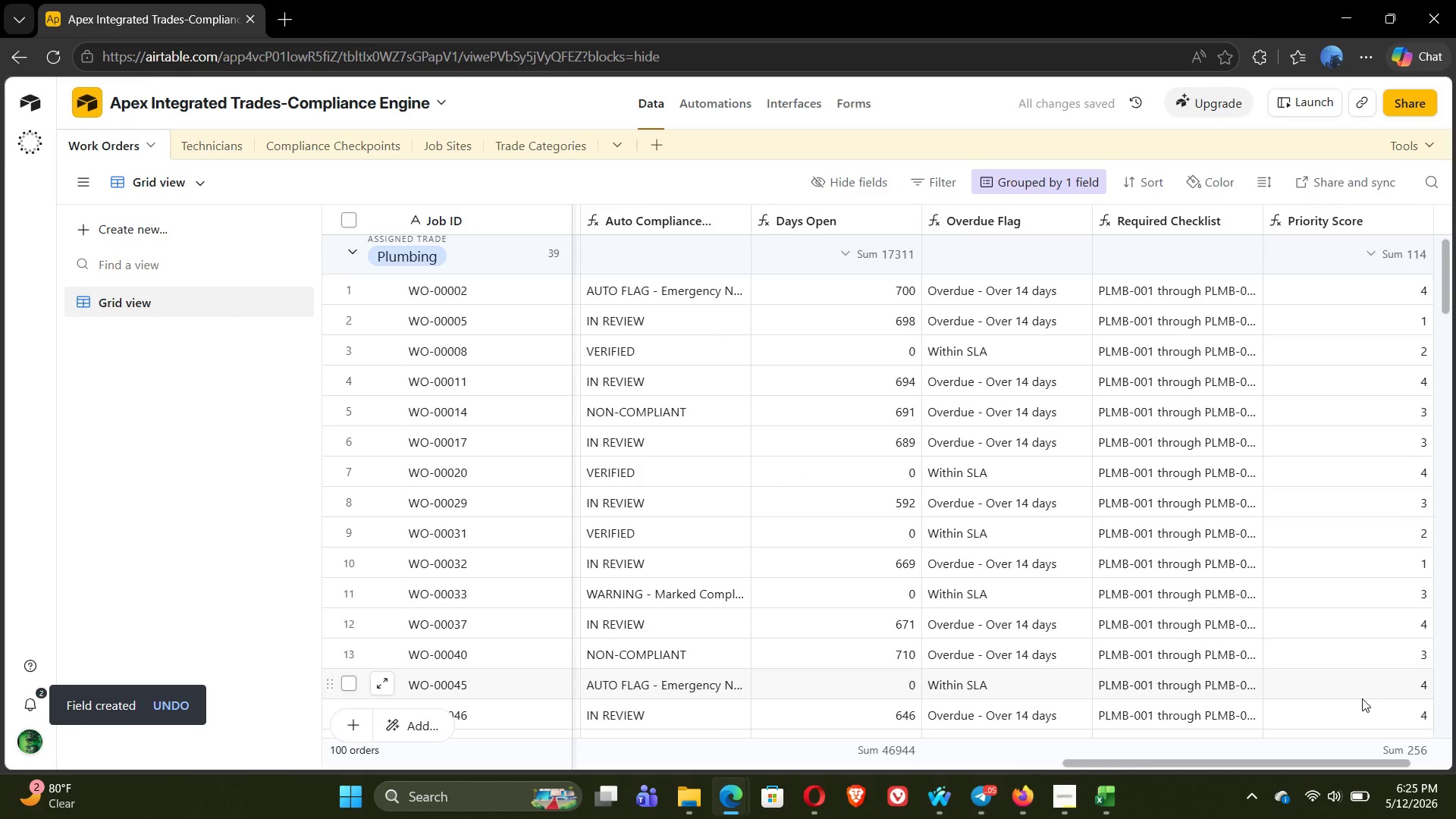 
wait(9.73)
 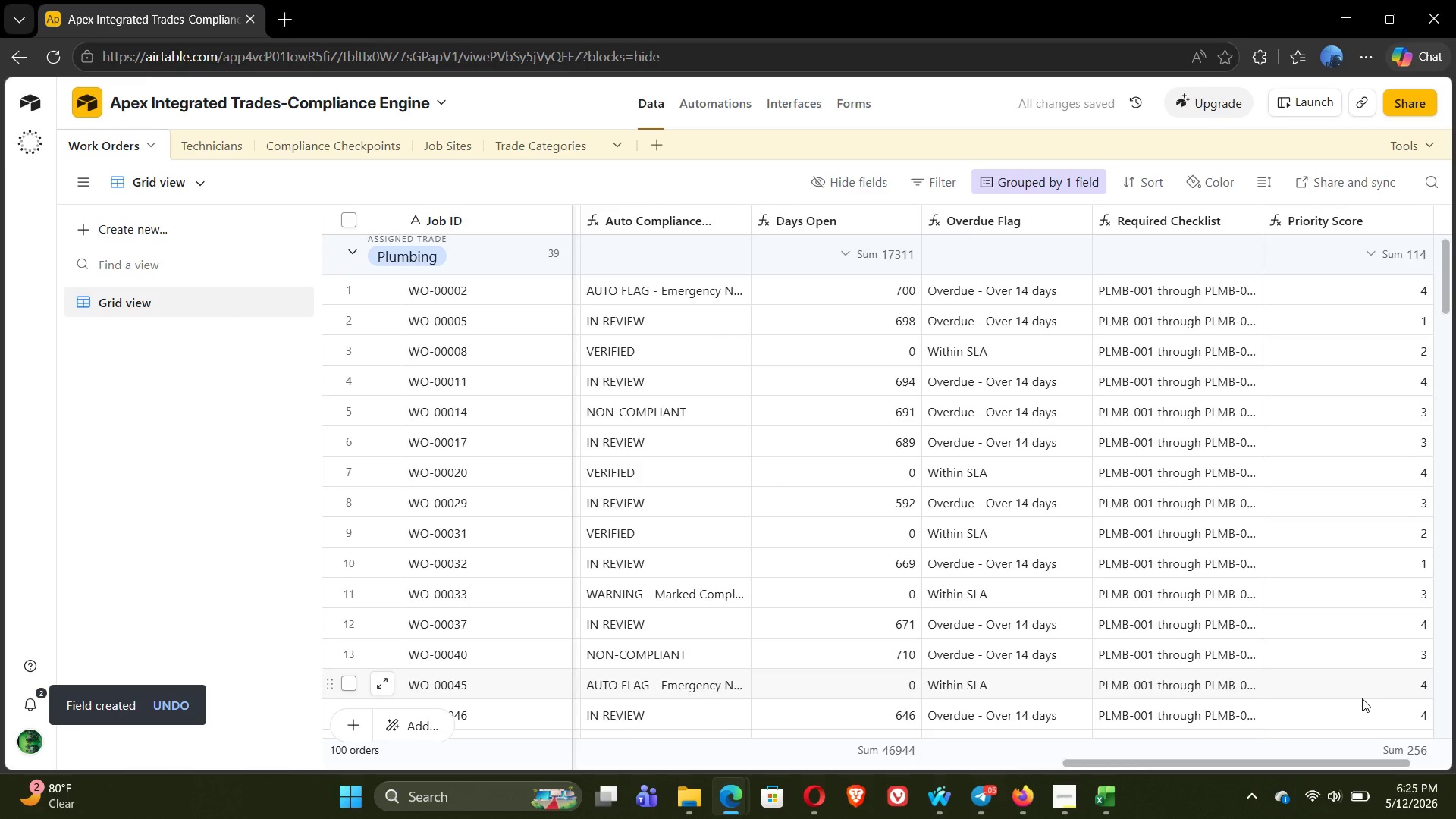 
left_click([1348, 231])
 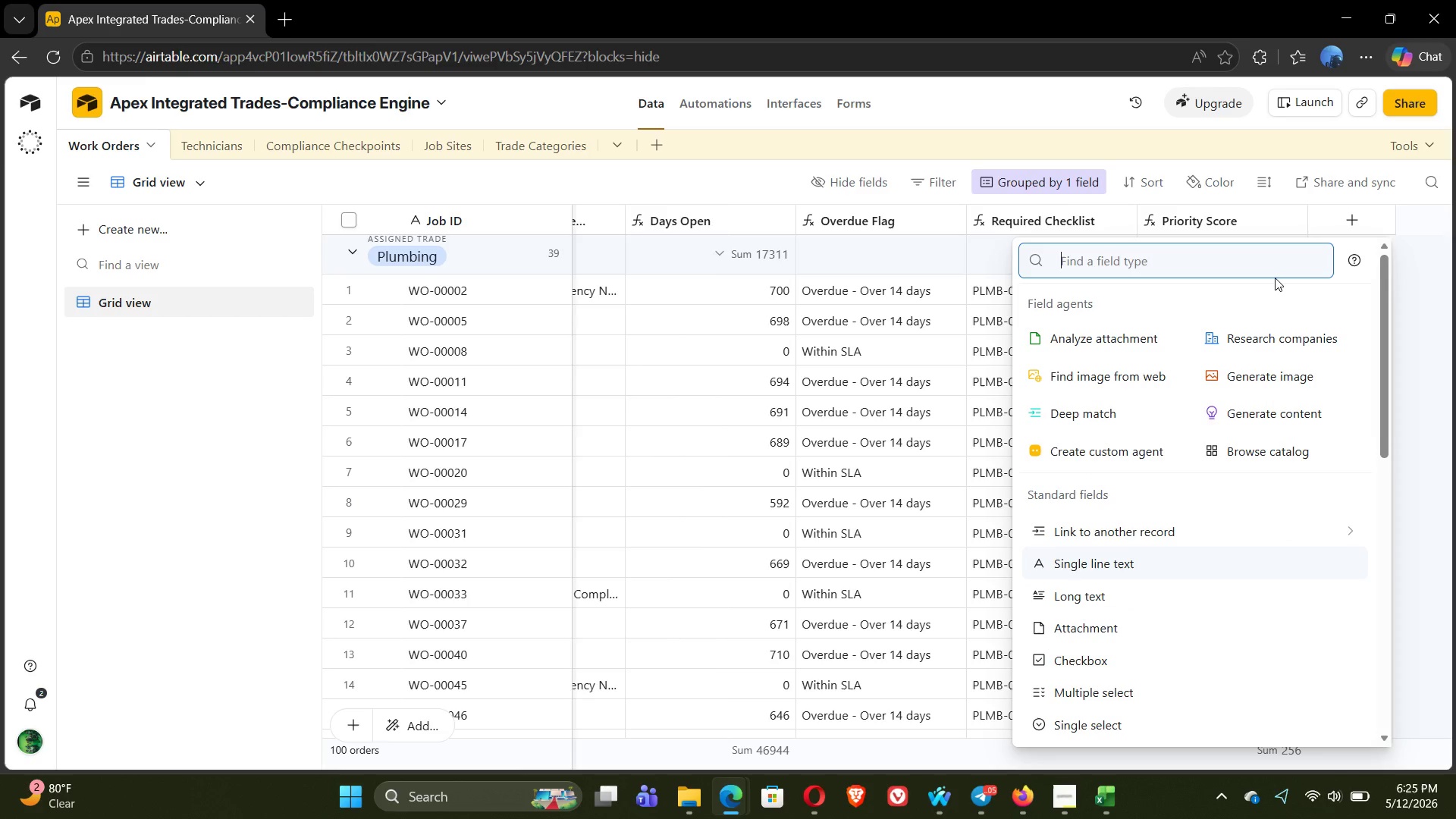 
type(for)
 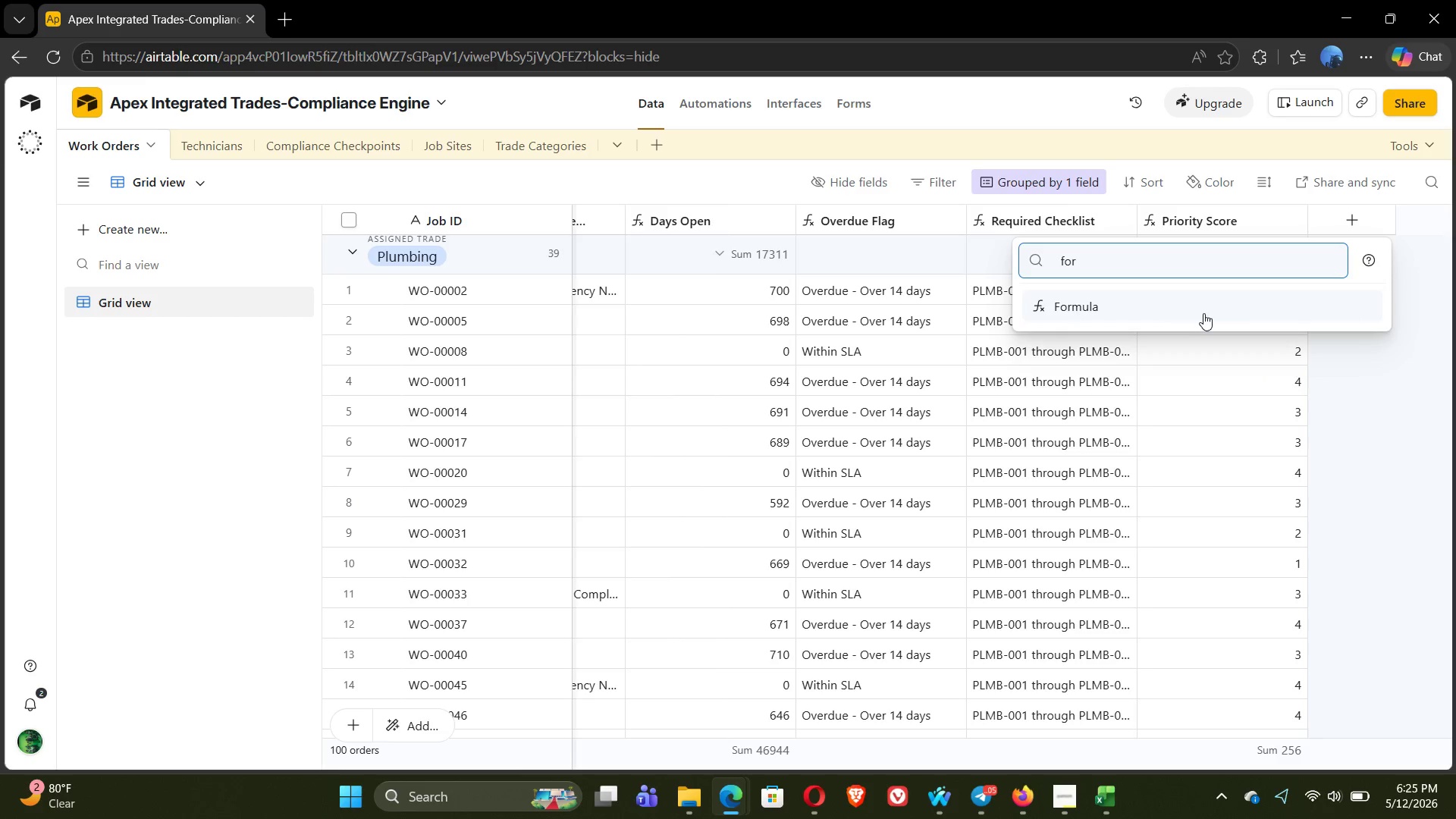 
left_click([1202, 313])
 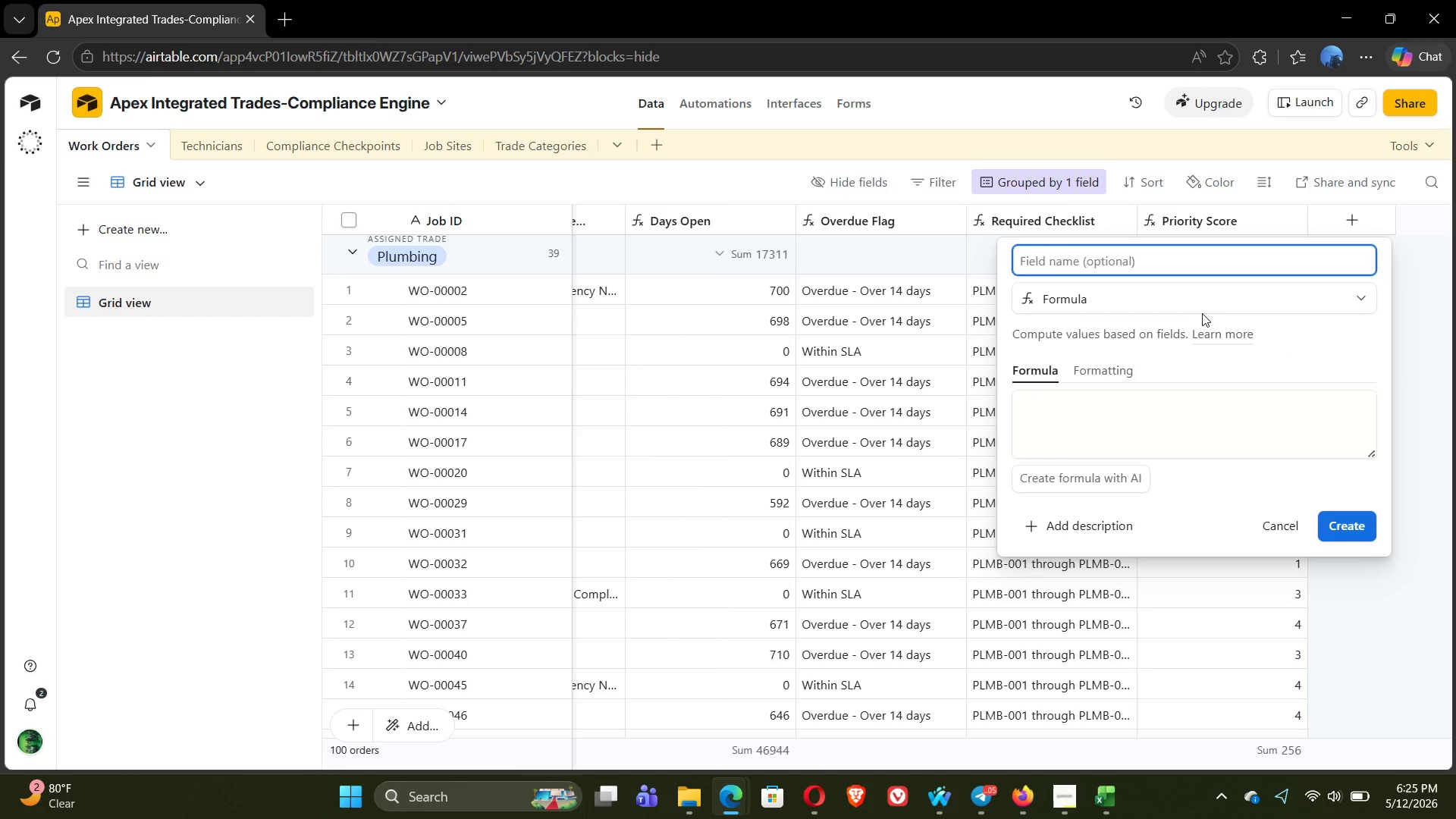 
type(Job Risk Level)
 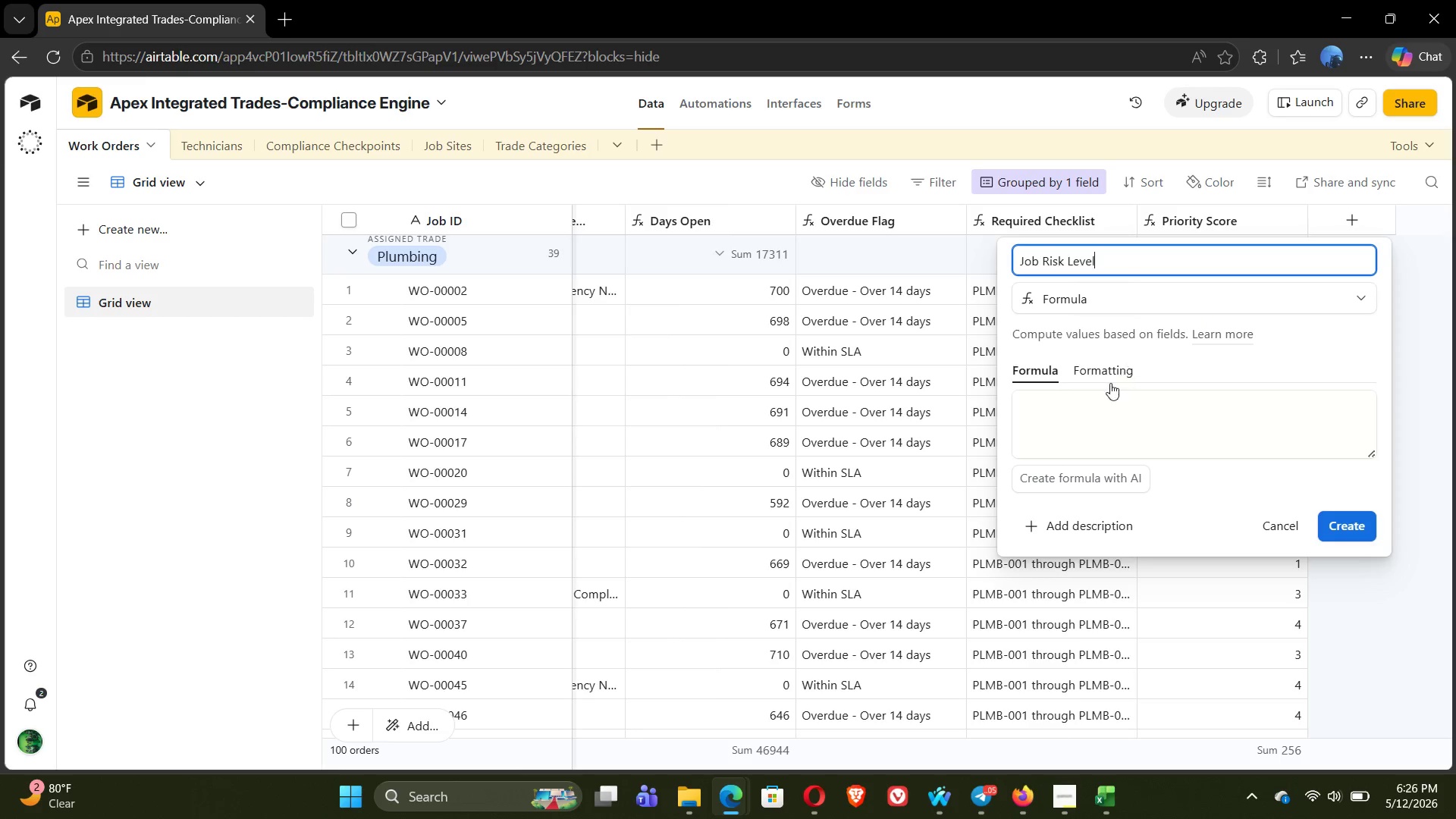 
left_click([1101, 398])
 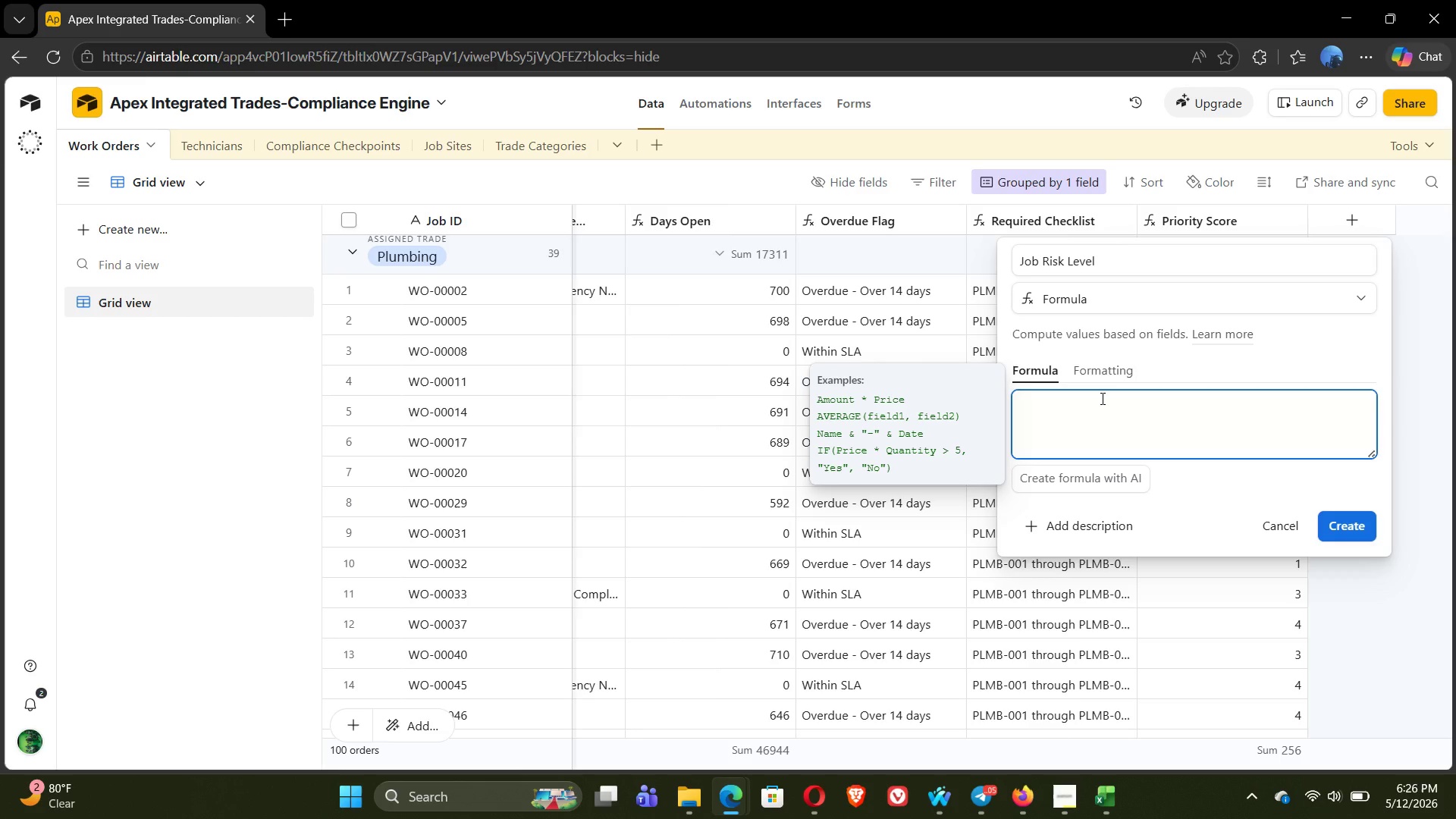 
wait(23.61)
 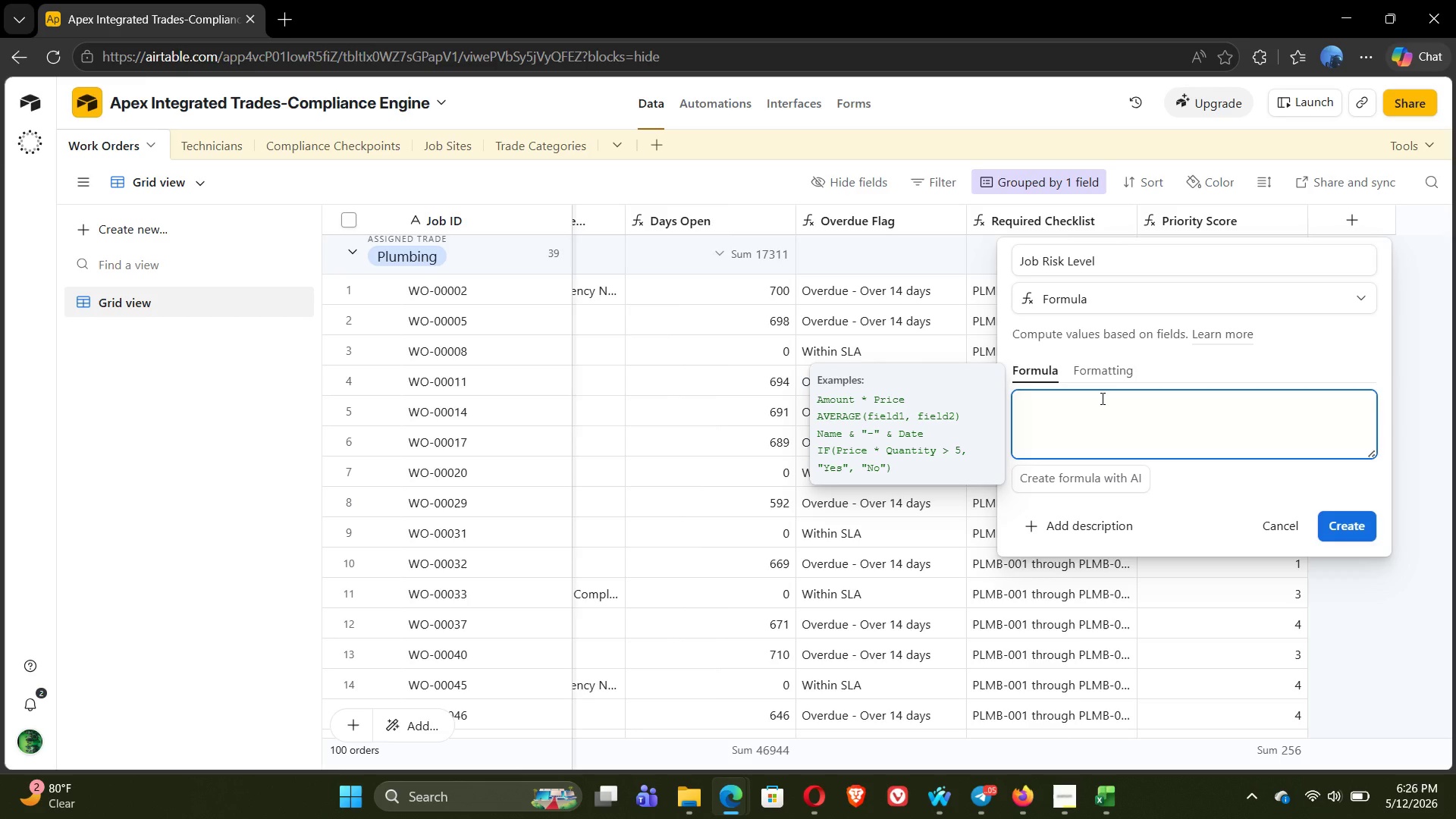 
type(IF{)
key(Backspace)
type(()
 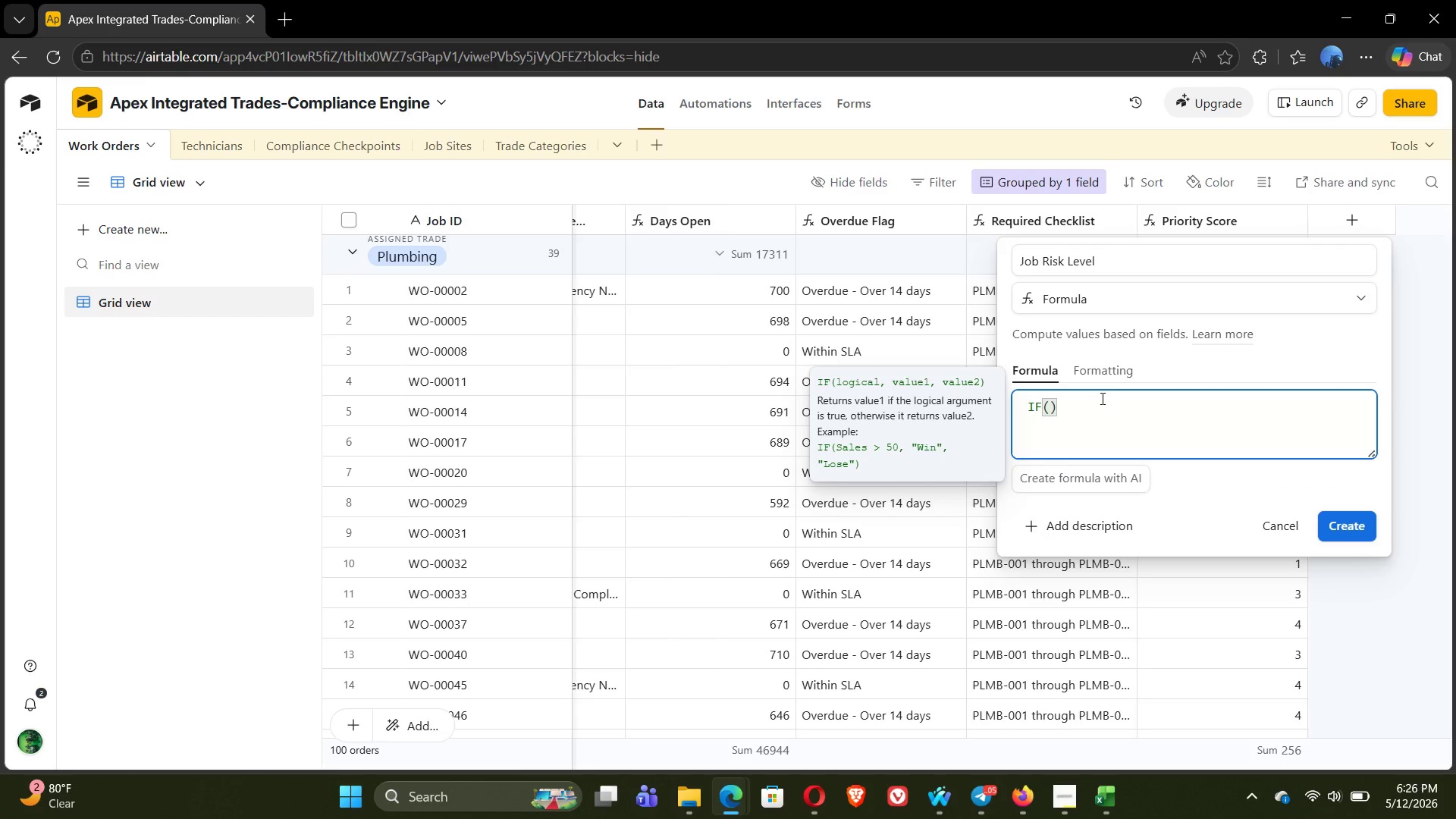 
key(Enter)
 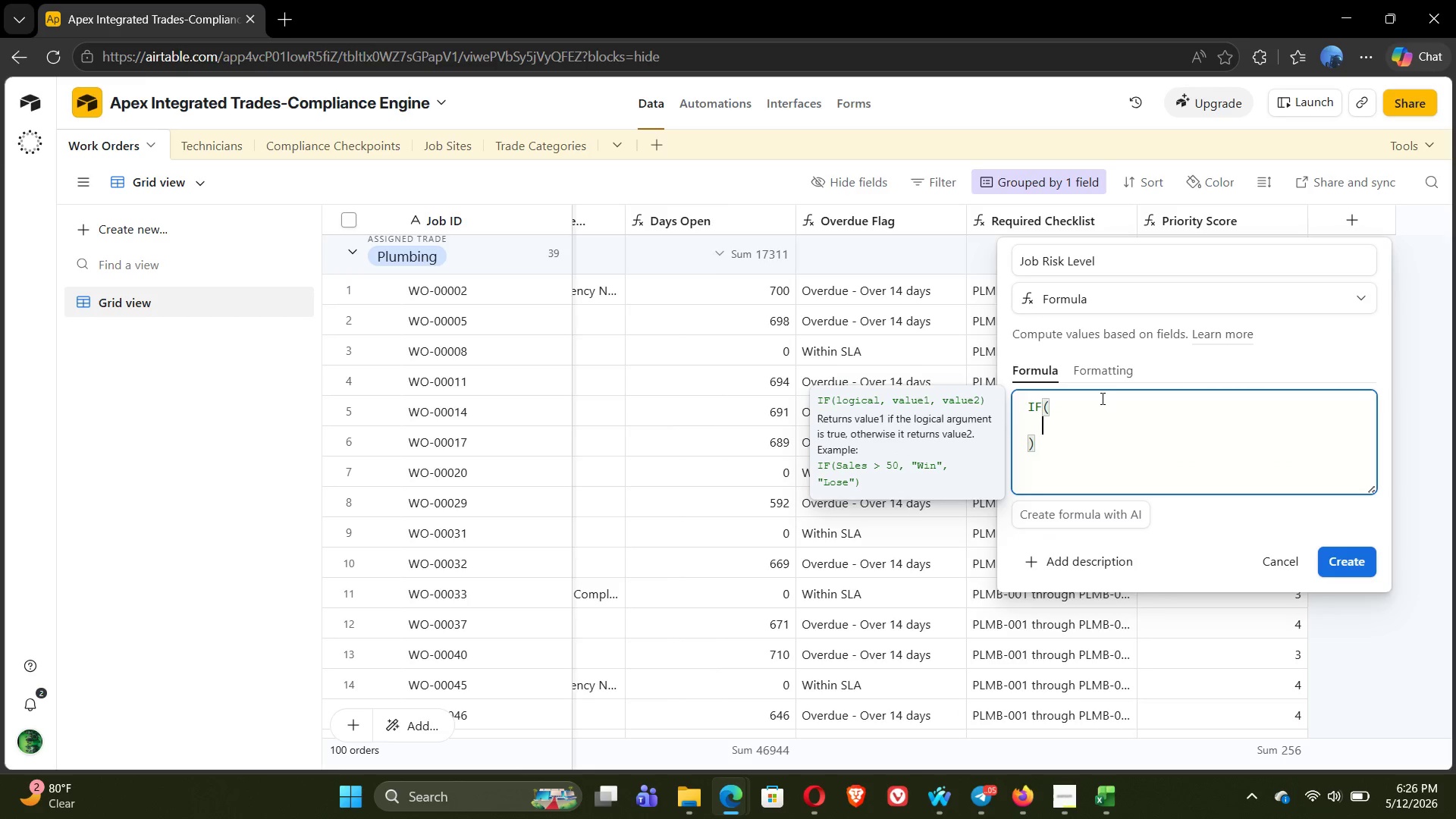 
type(AND)
 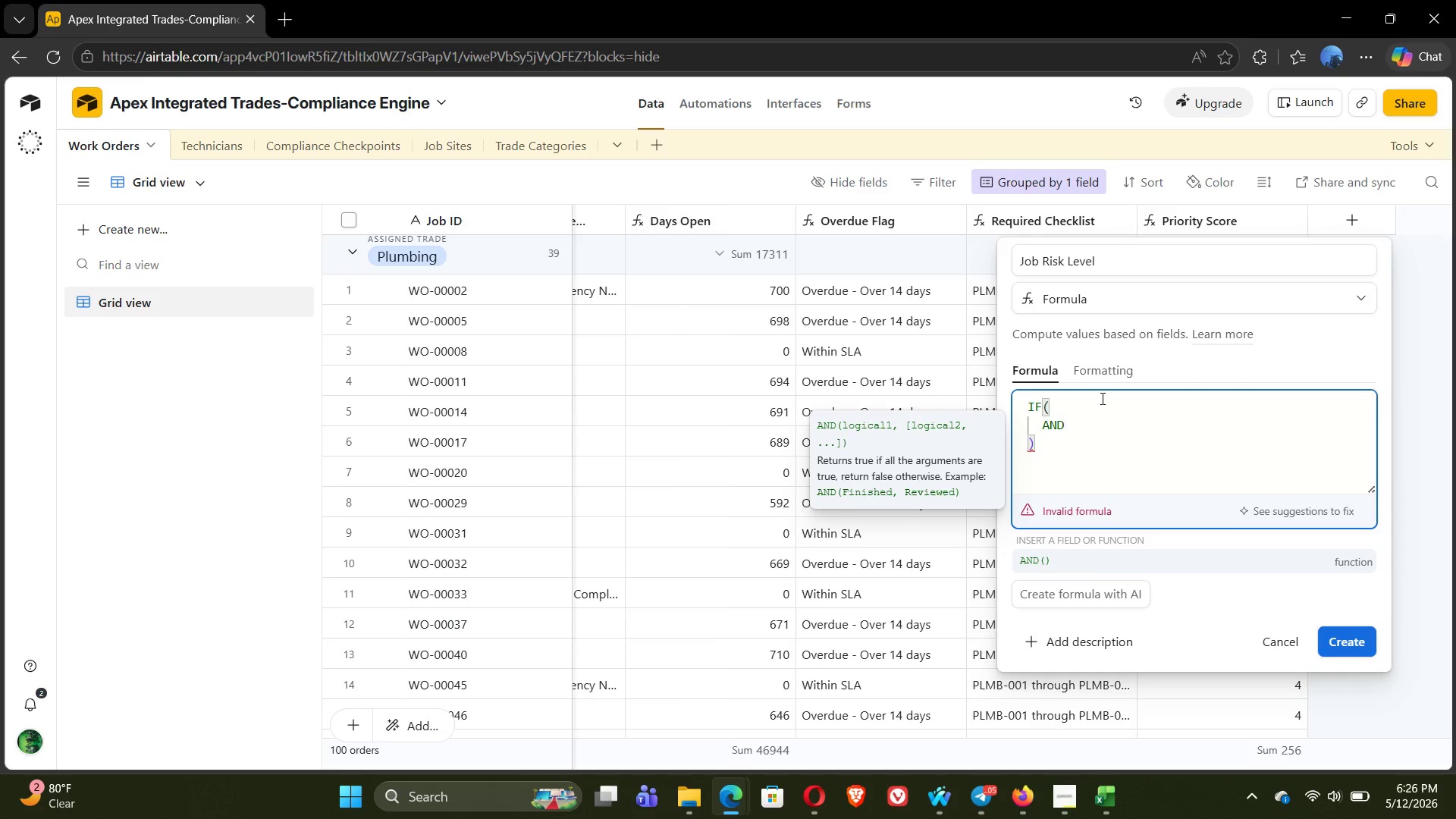 
key(Shift+9)
 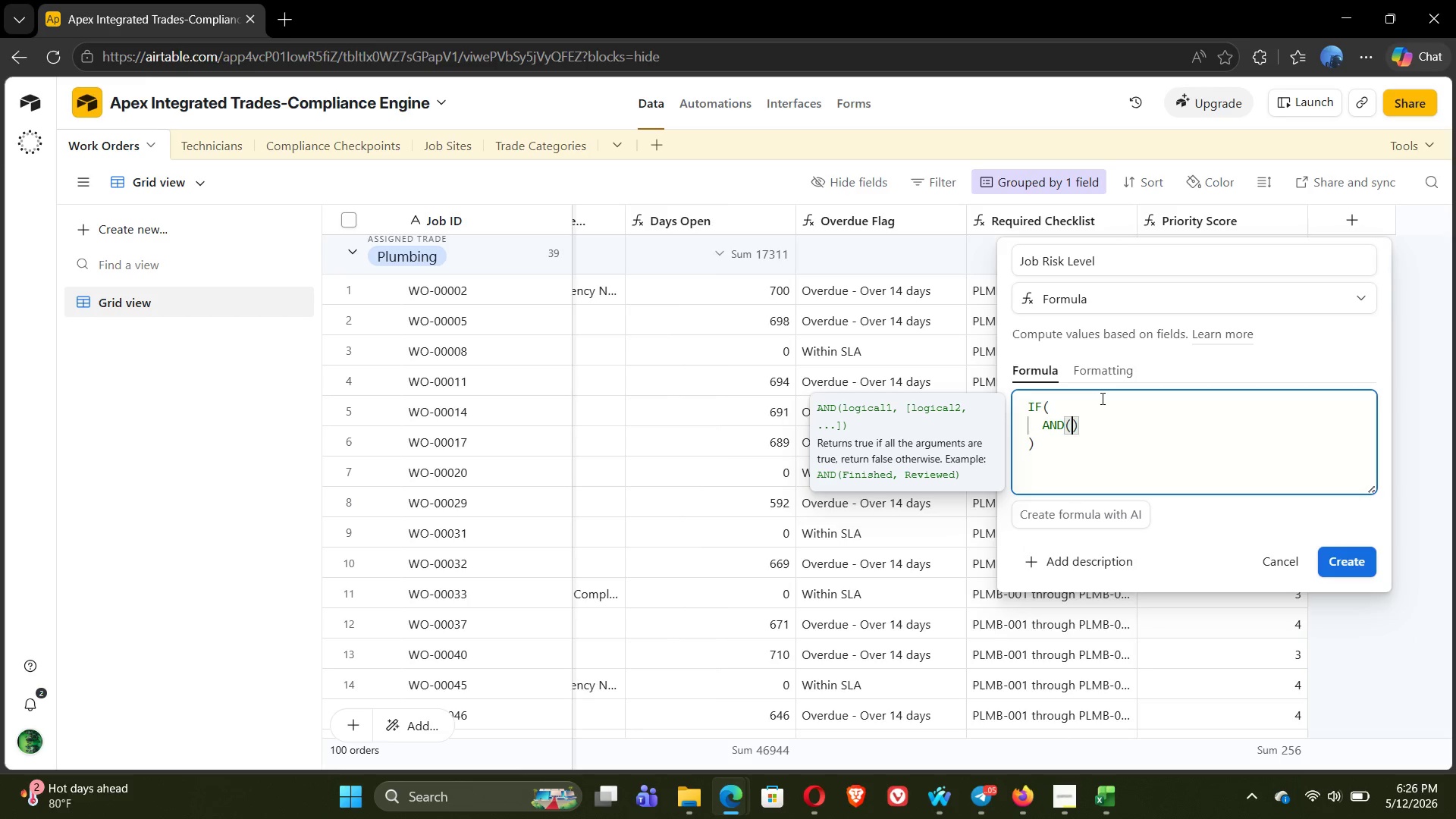 
wait(5.81)
 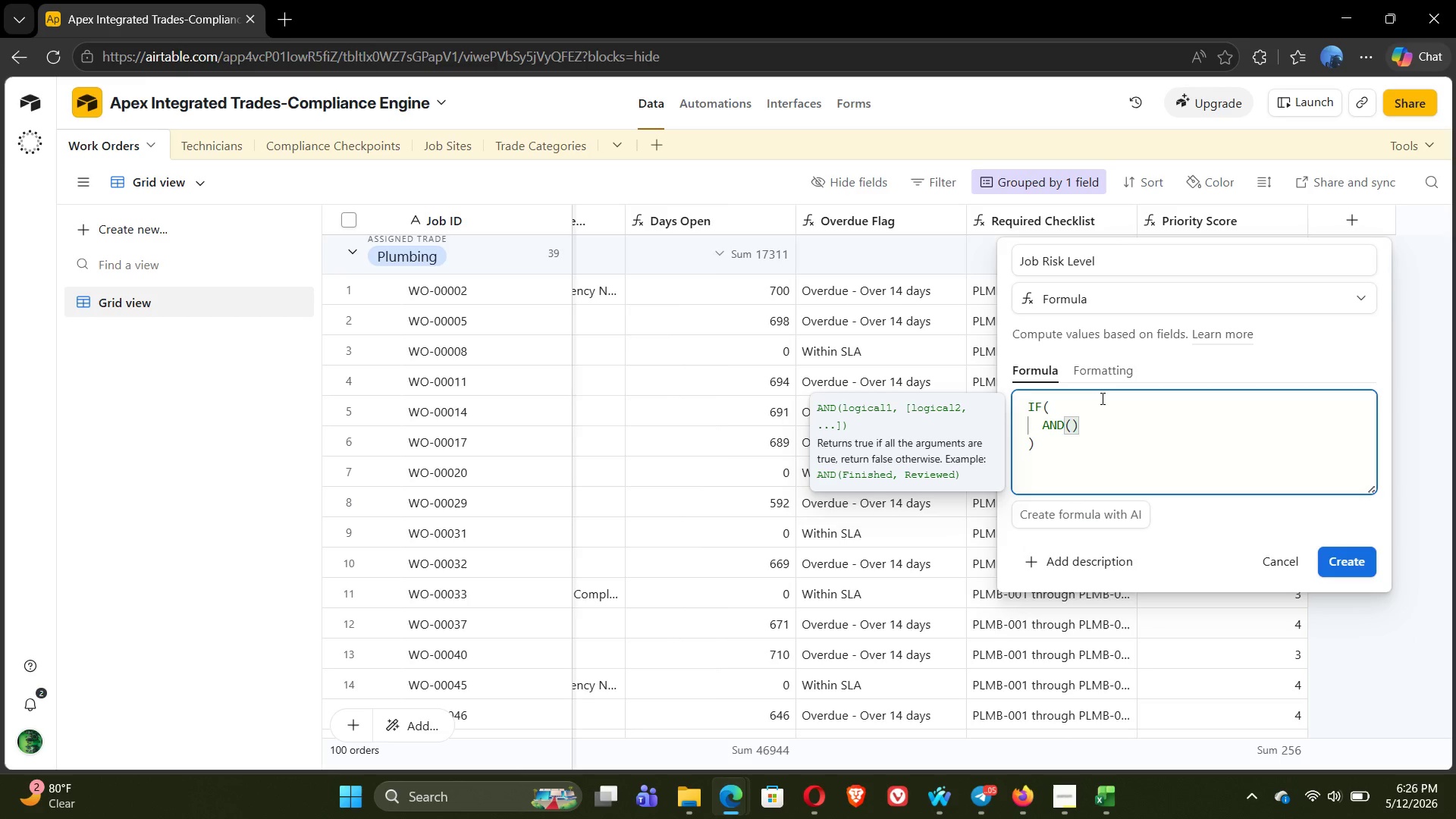 
key(Enter)
 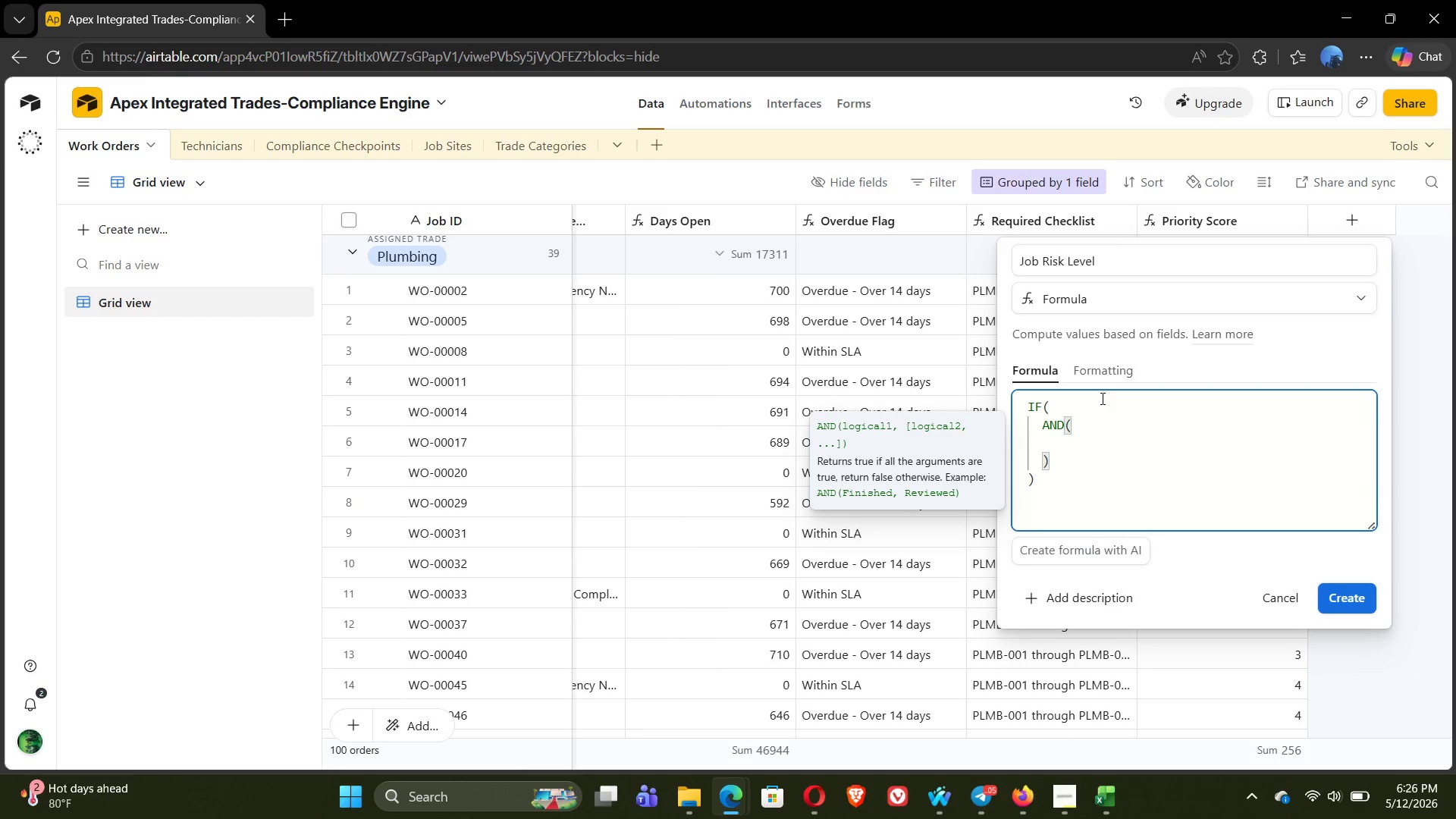 
type({Service )
 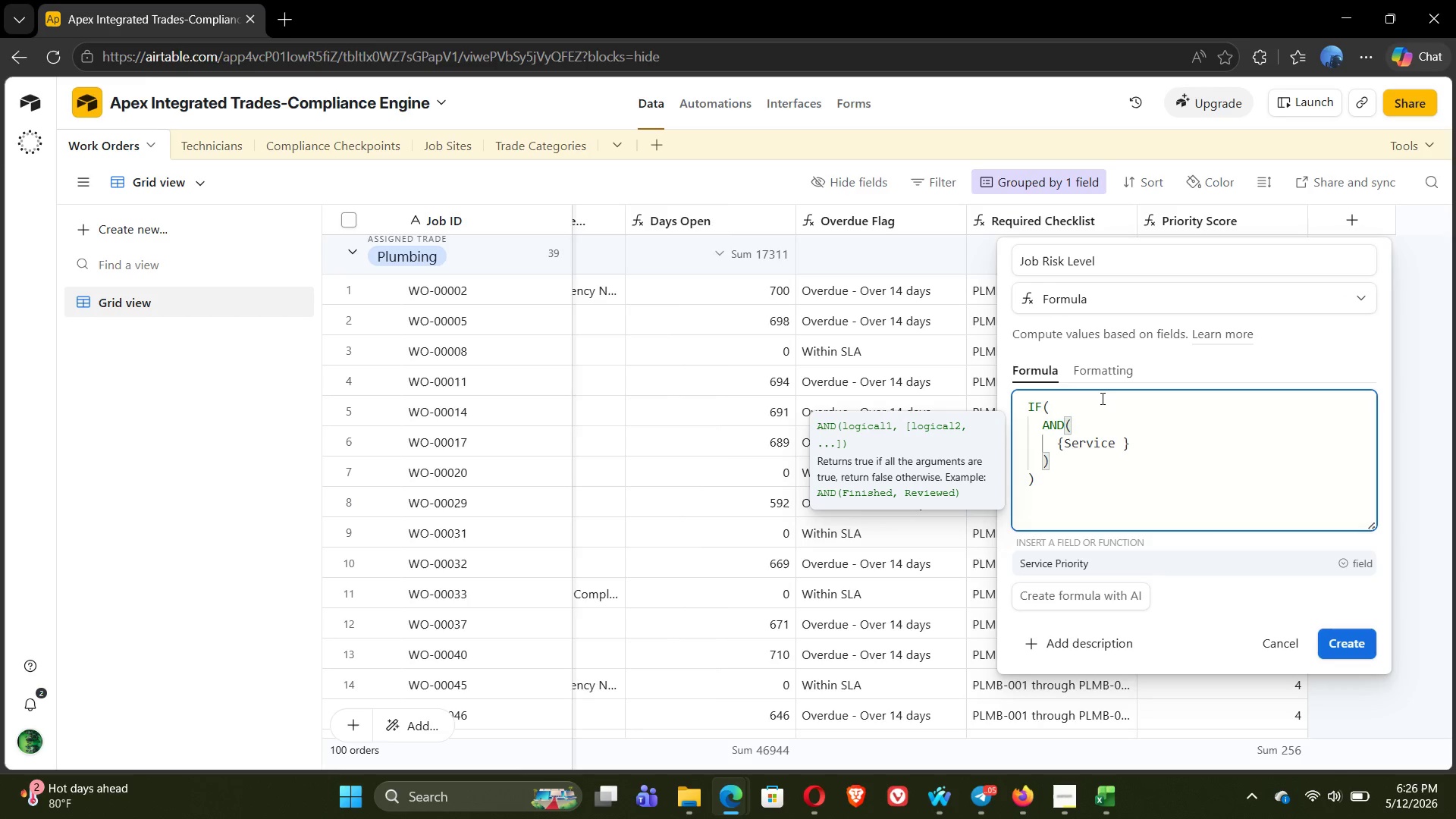 
left_click([1065, 558])
 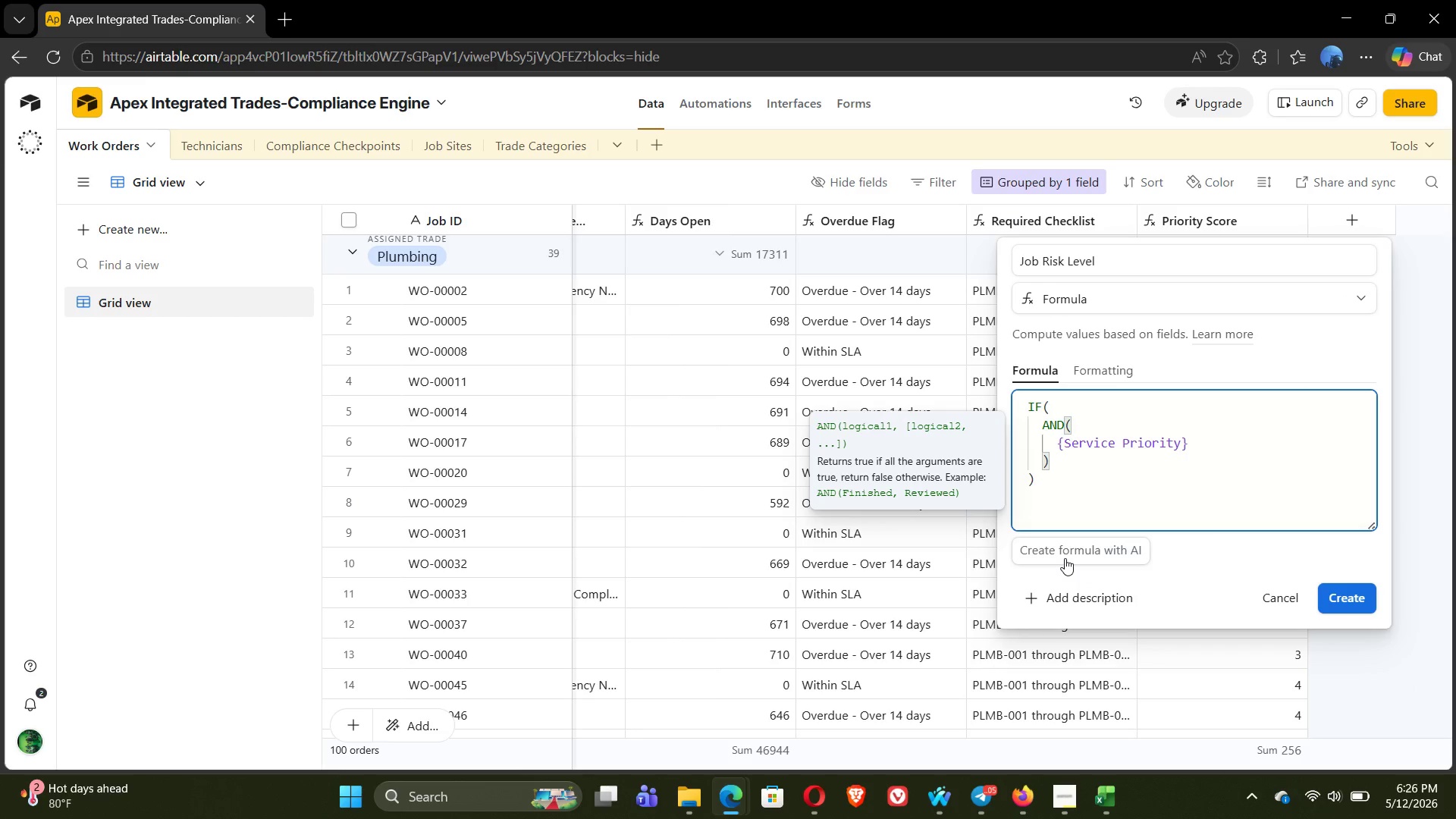 
key(Equal)
 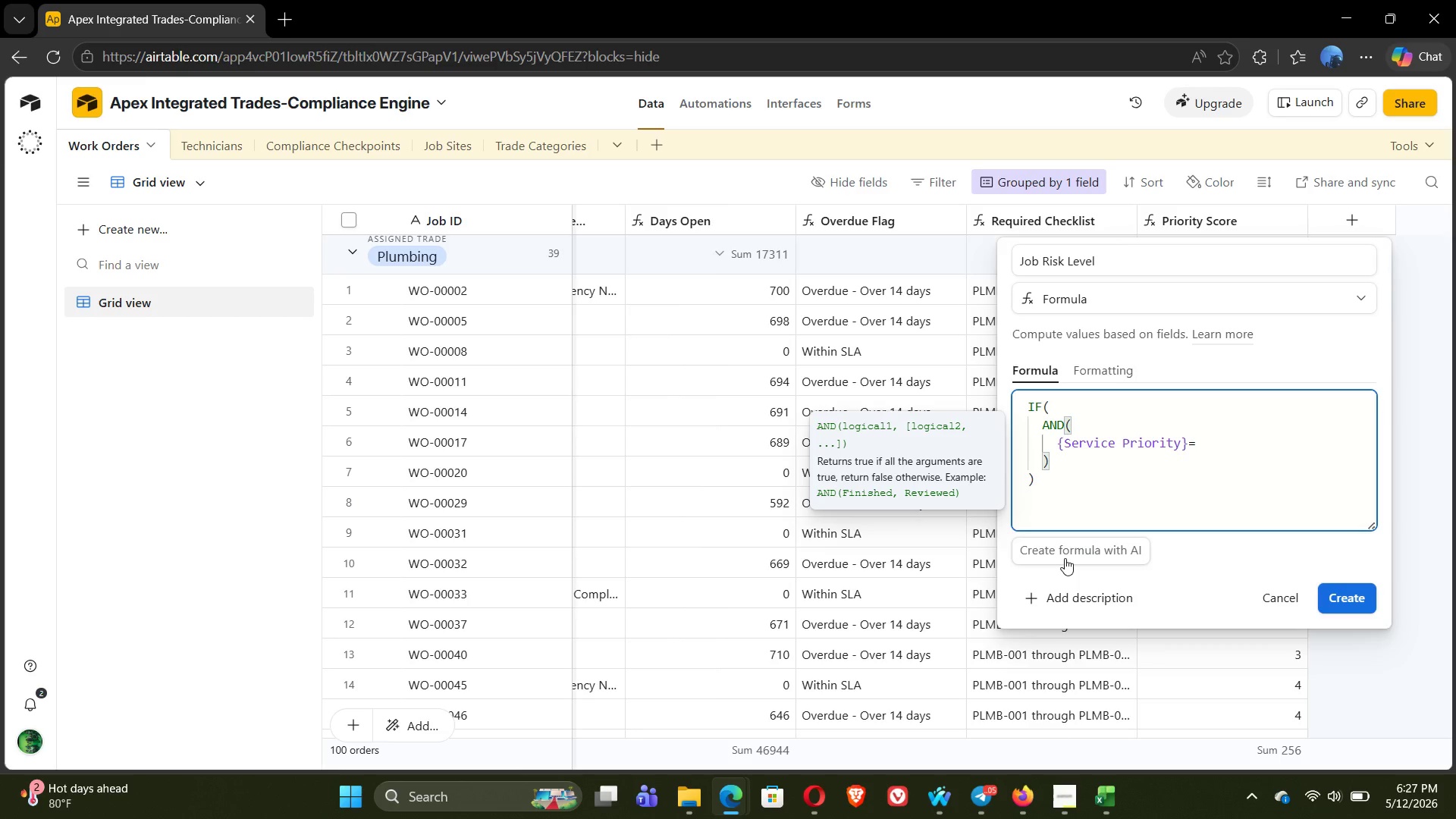 
type("Emergency)
 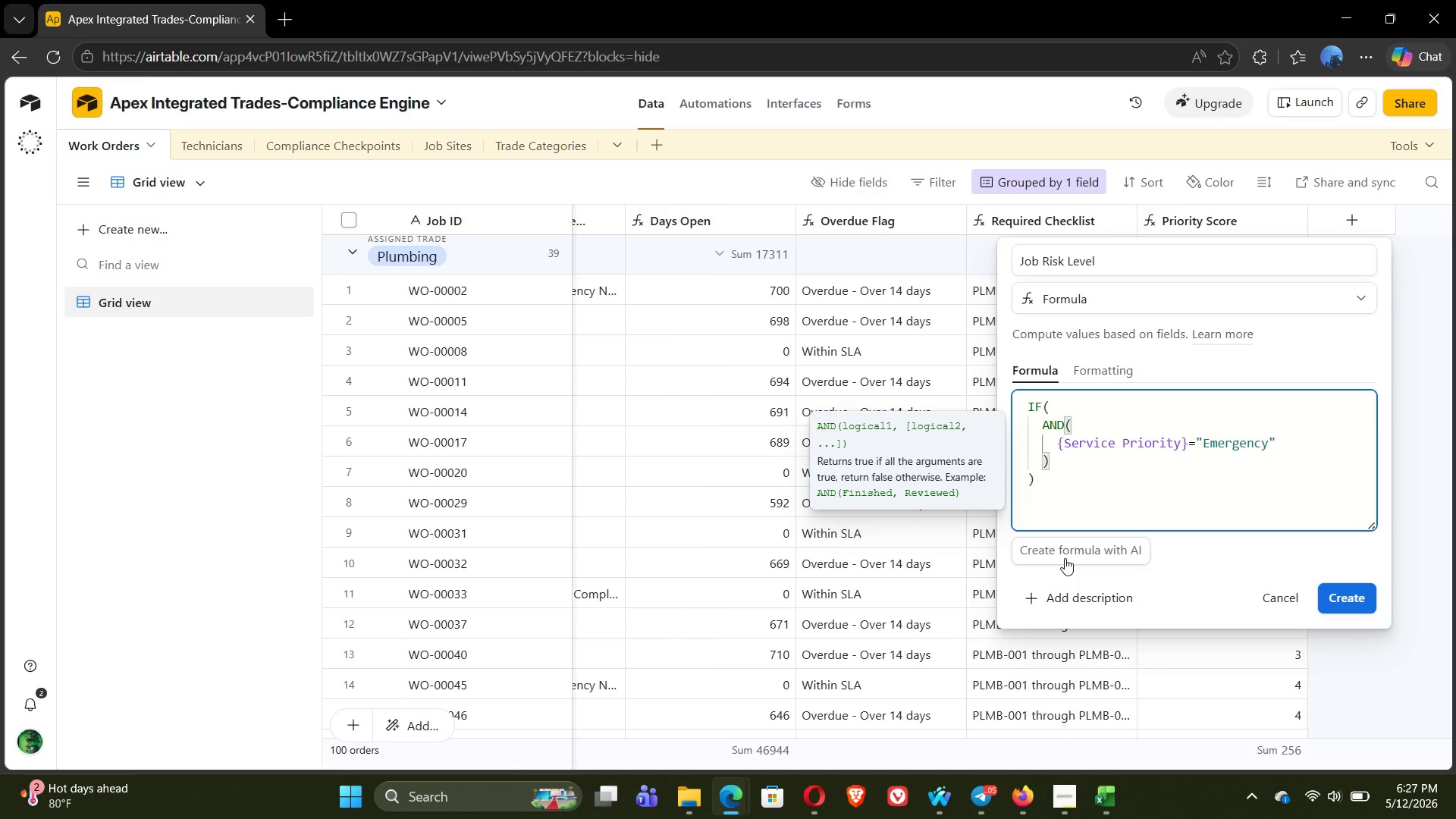 
key(ArrowRight)
 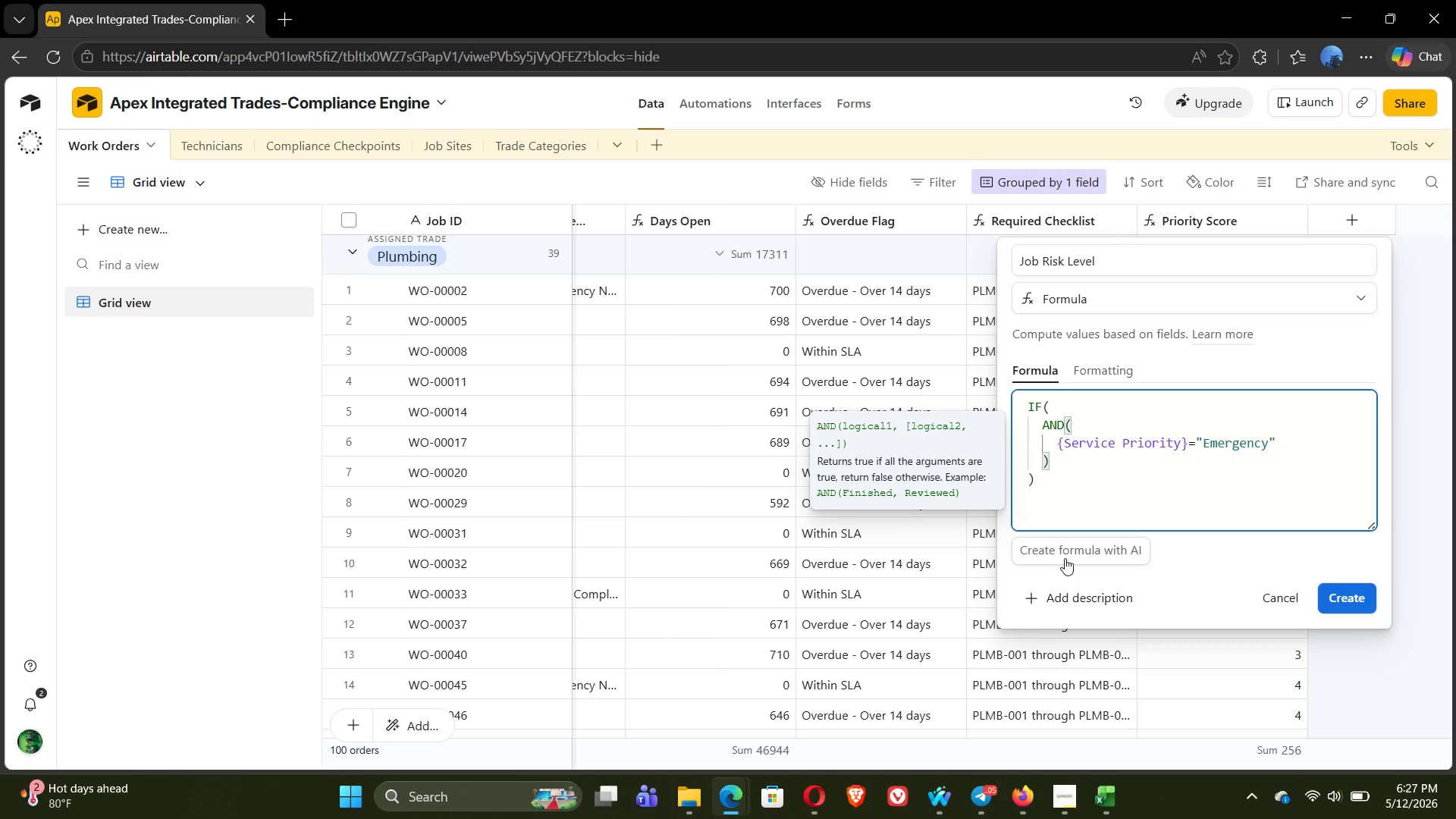 
key(Comma)
 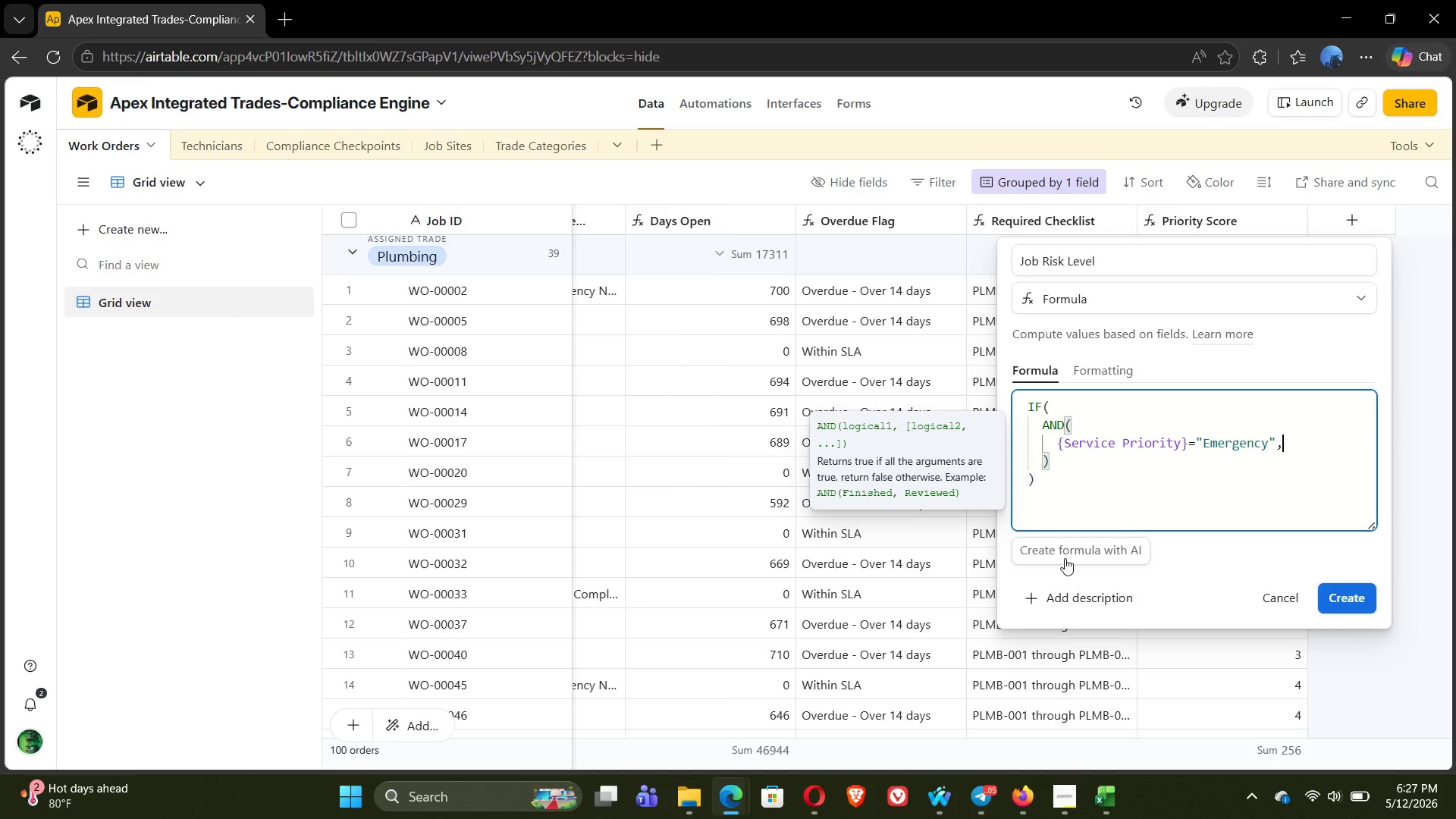 
key(Enter)
 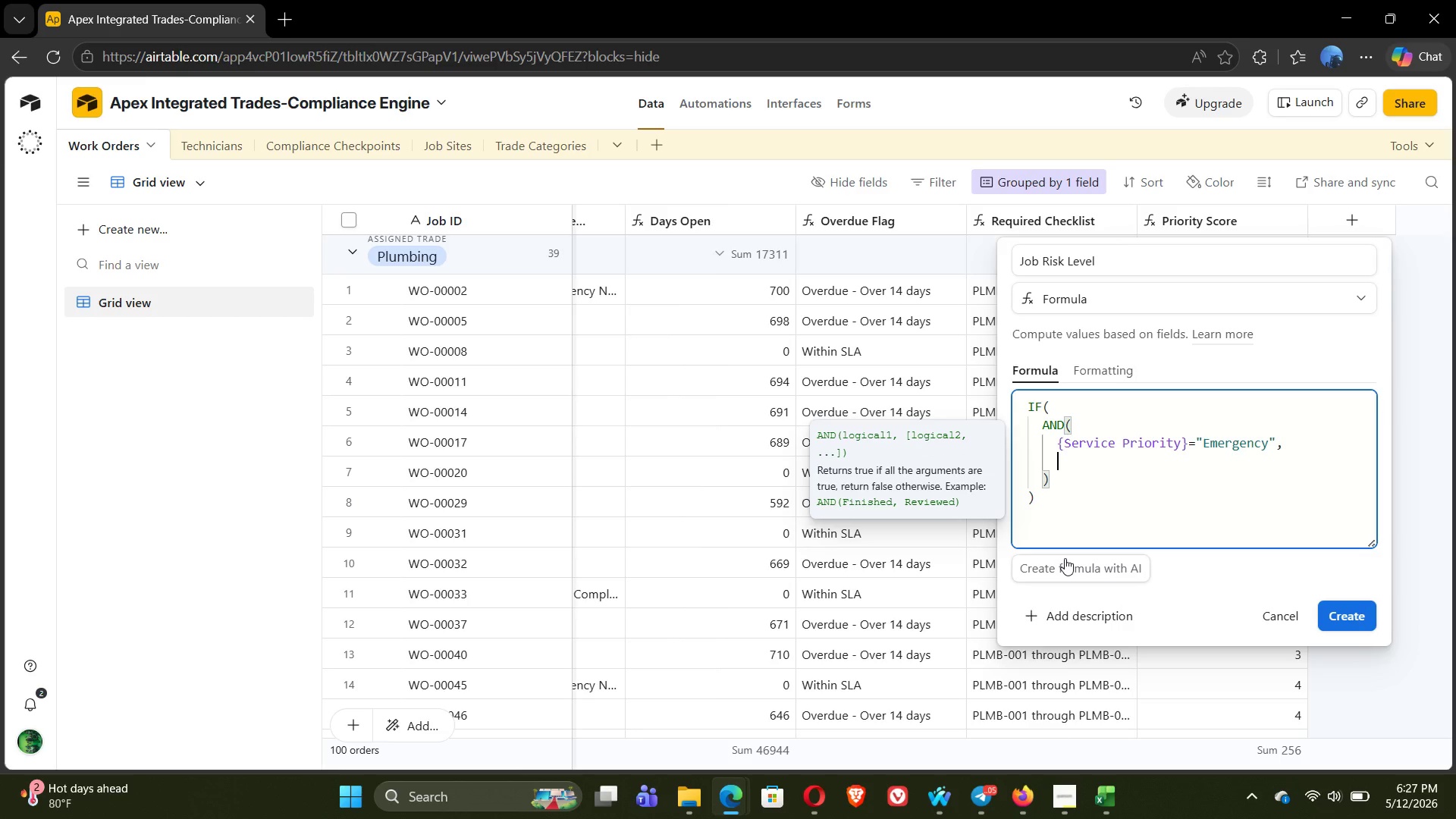 
wait(11.36)
 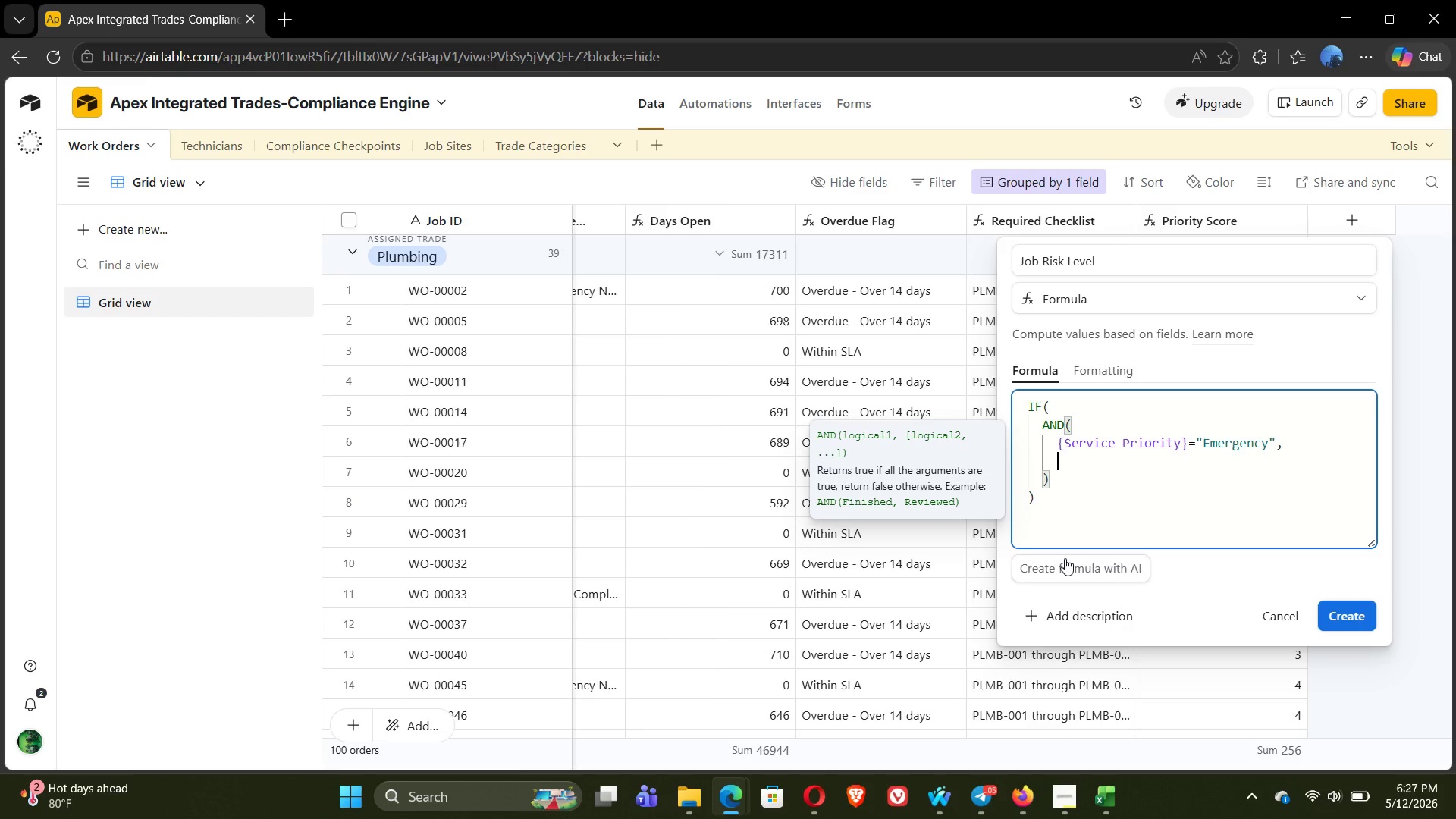 
key(Shift+BracketLeft)
 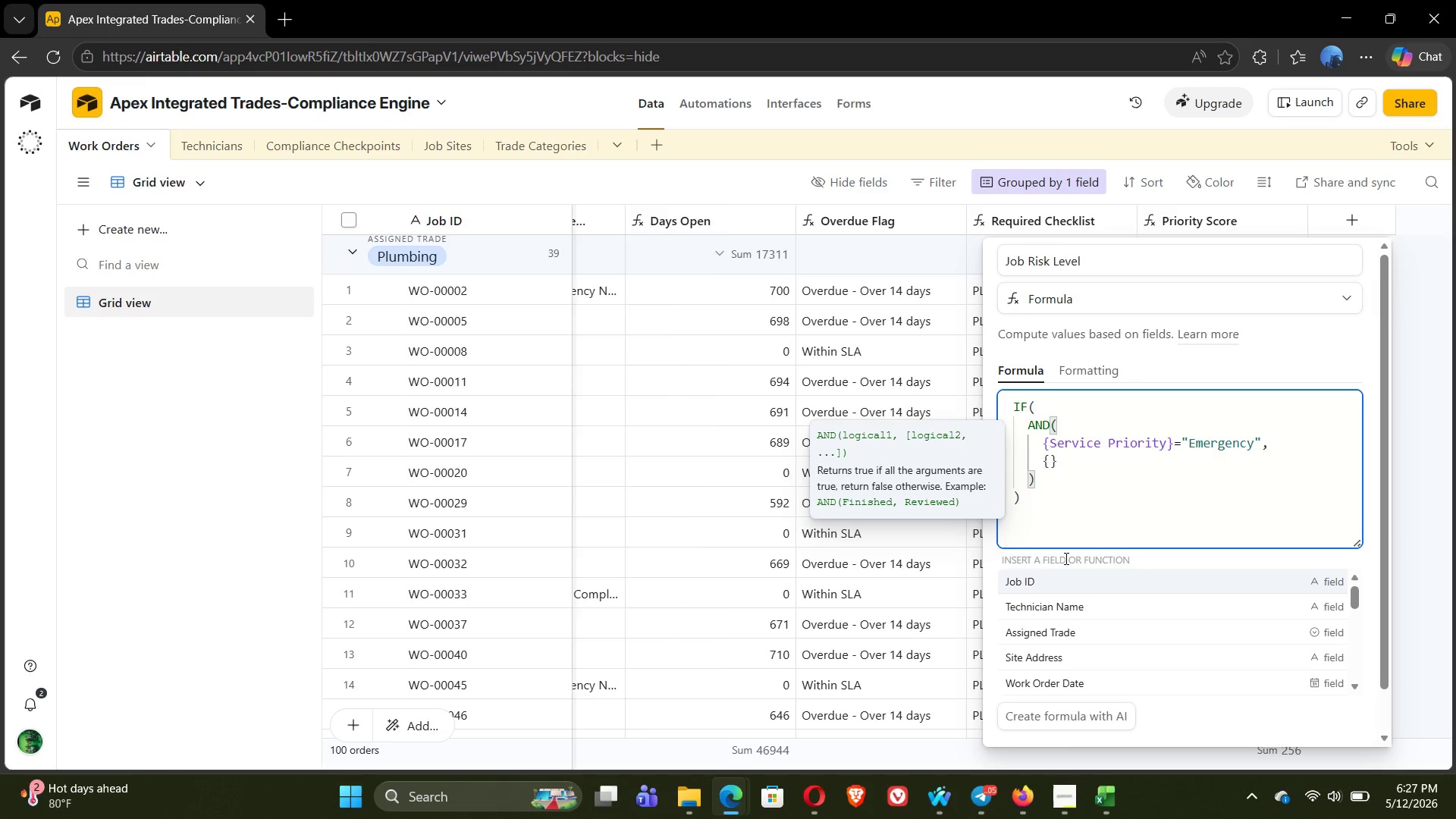 
wait(11.48)
 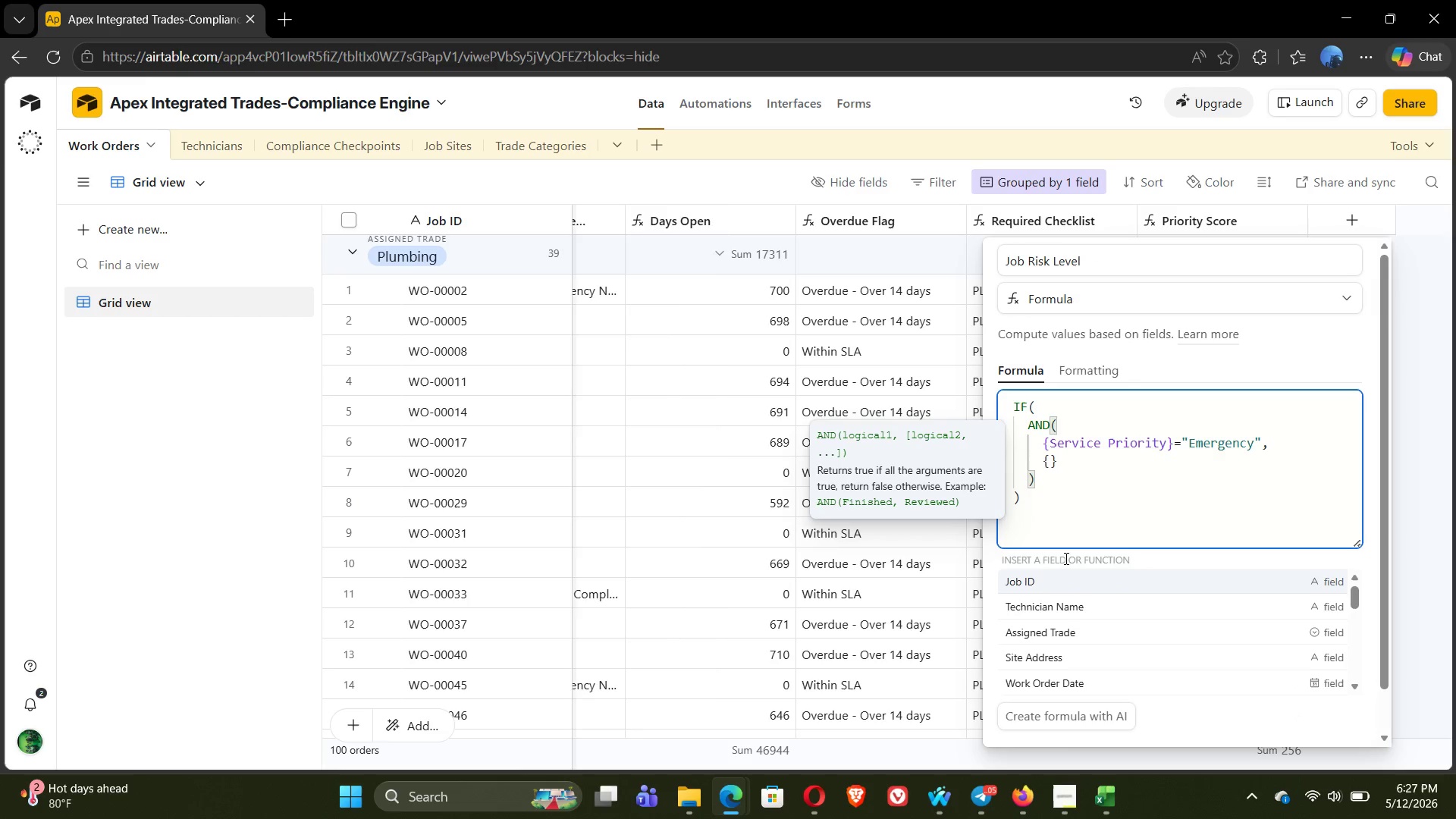 
left_click([1050, 651])
 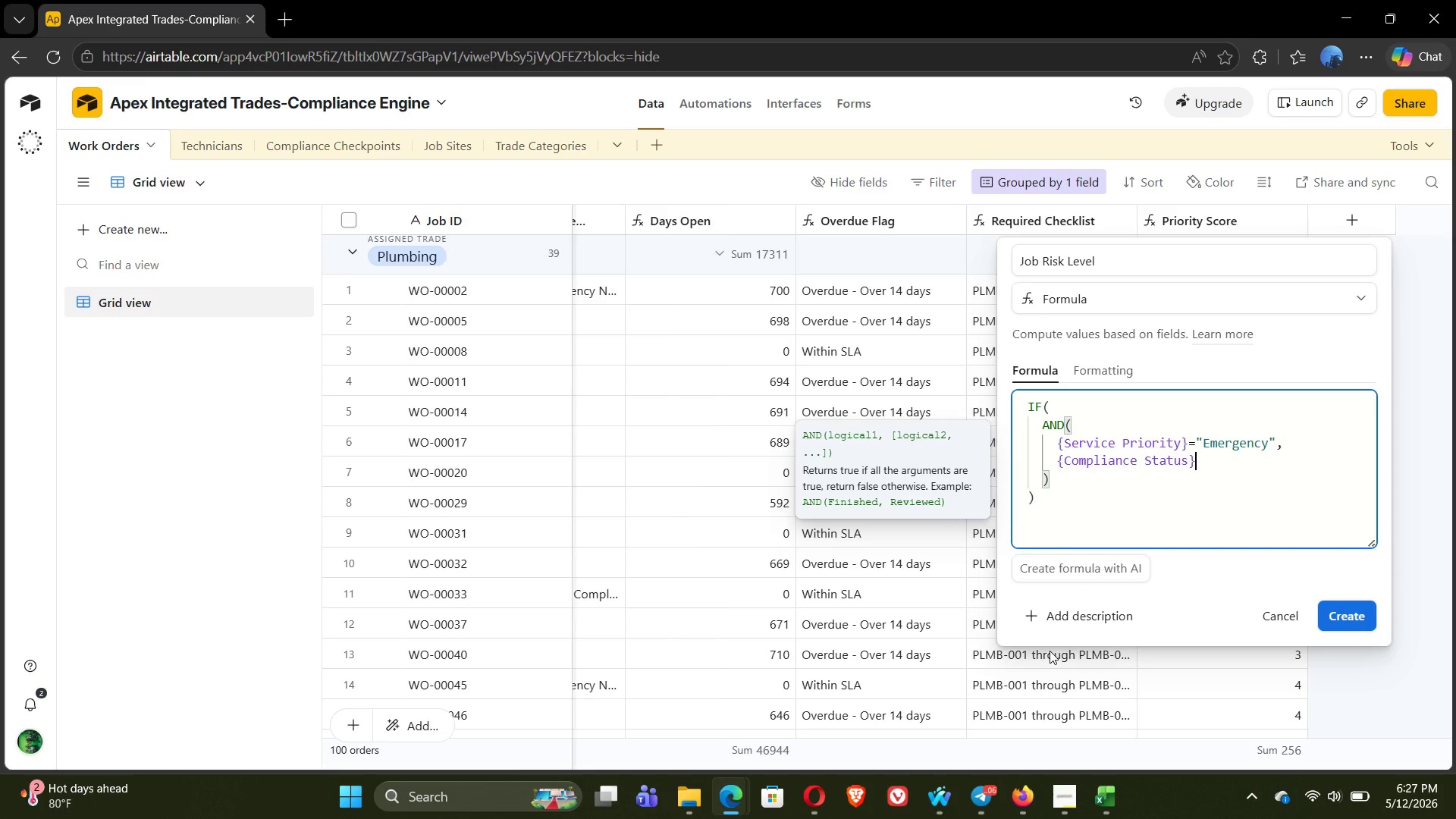 
type(="Non-Compliant)
 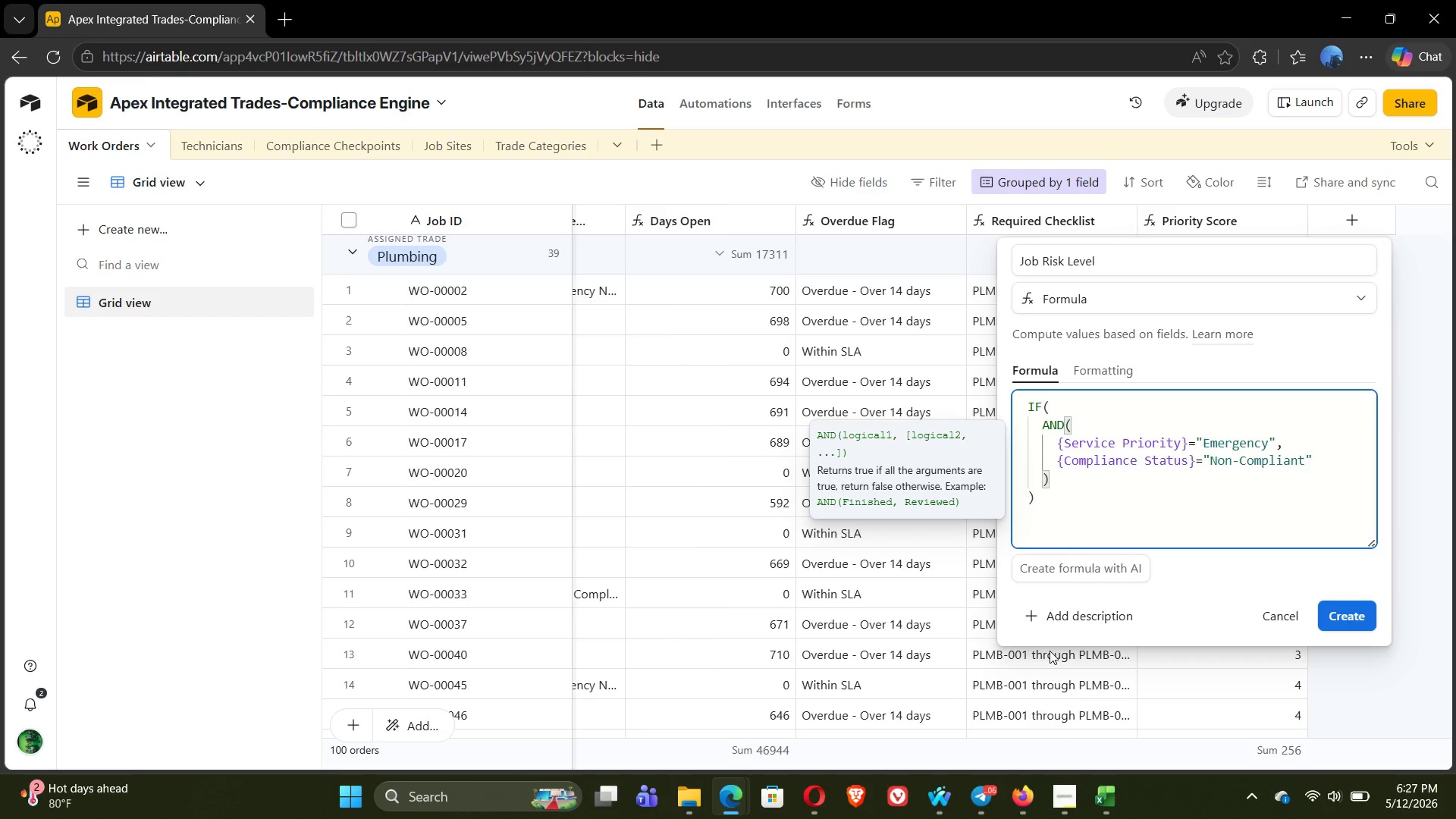 
key(ArrowRight)
 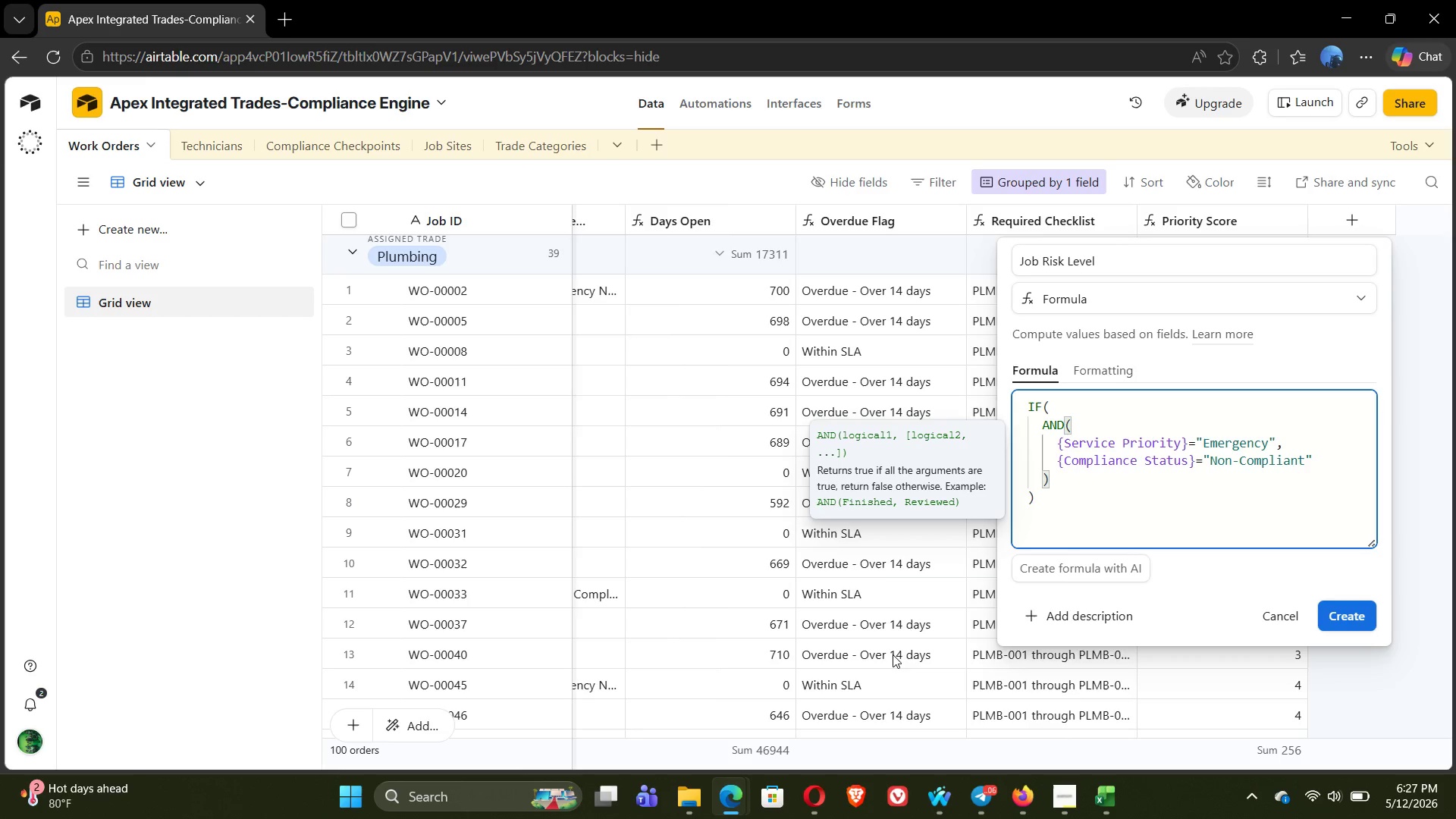 
left_click([1053, 481])
 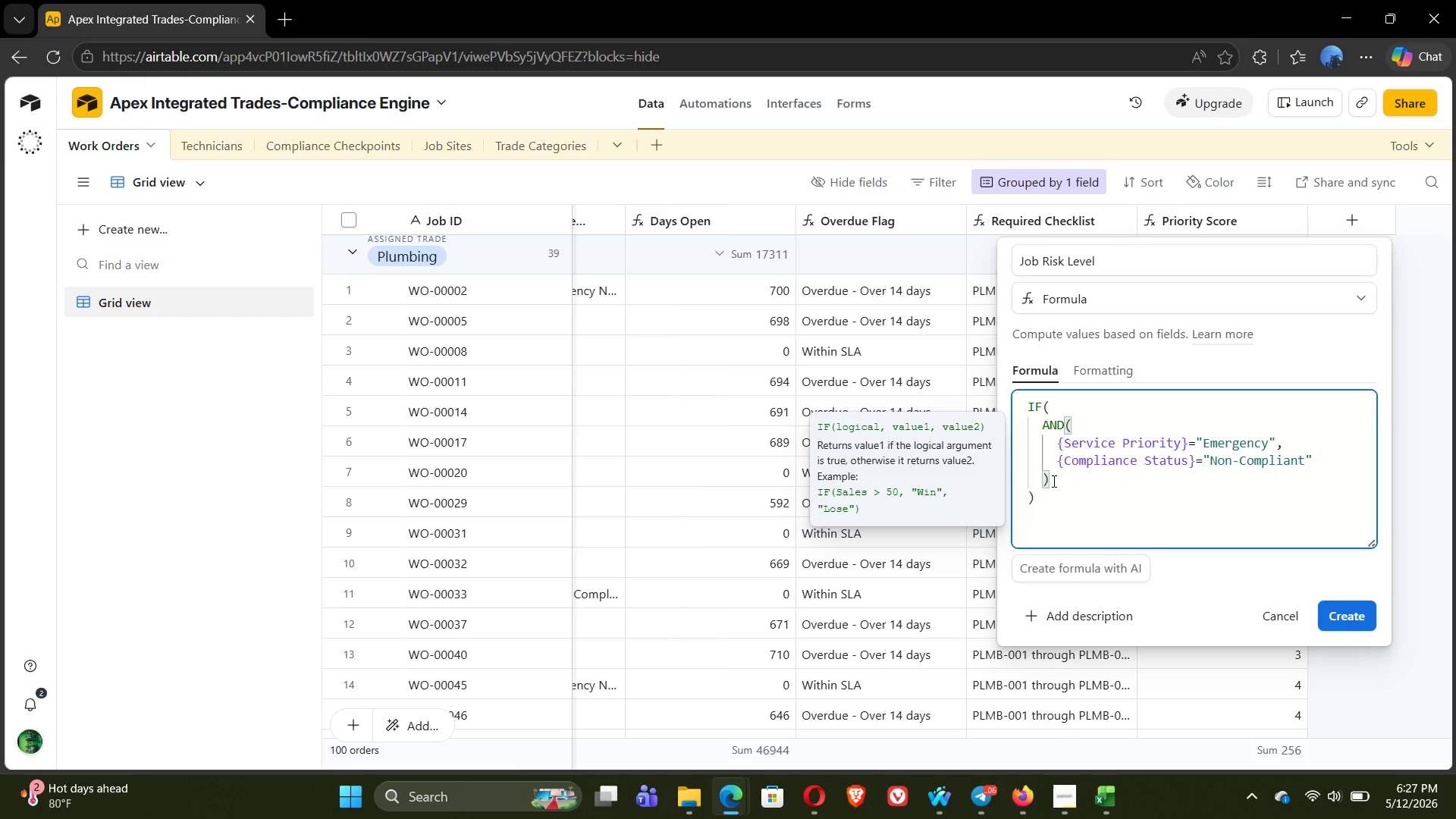 
key(Comma)
 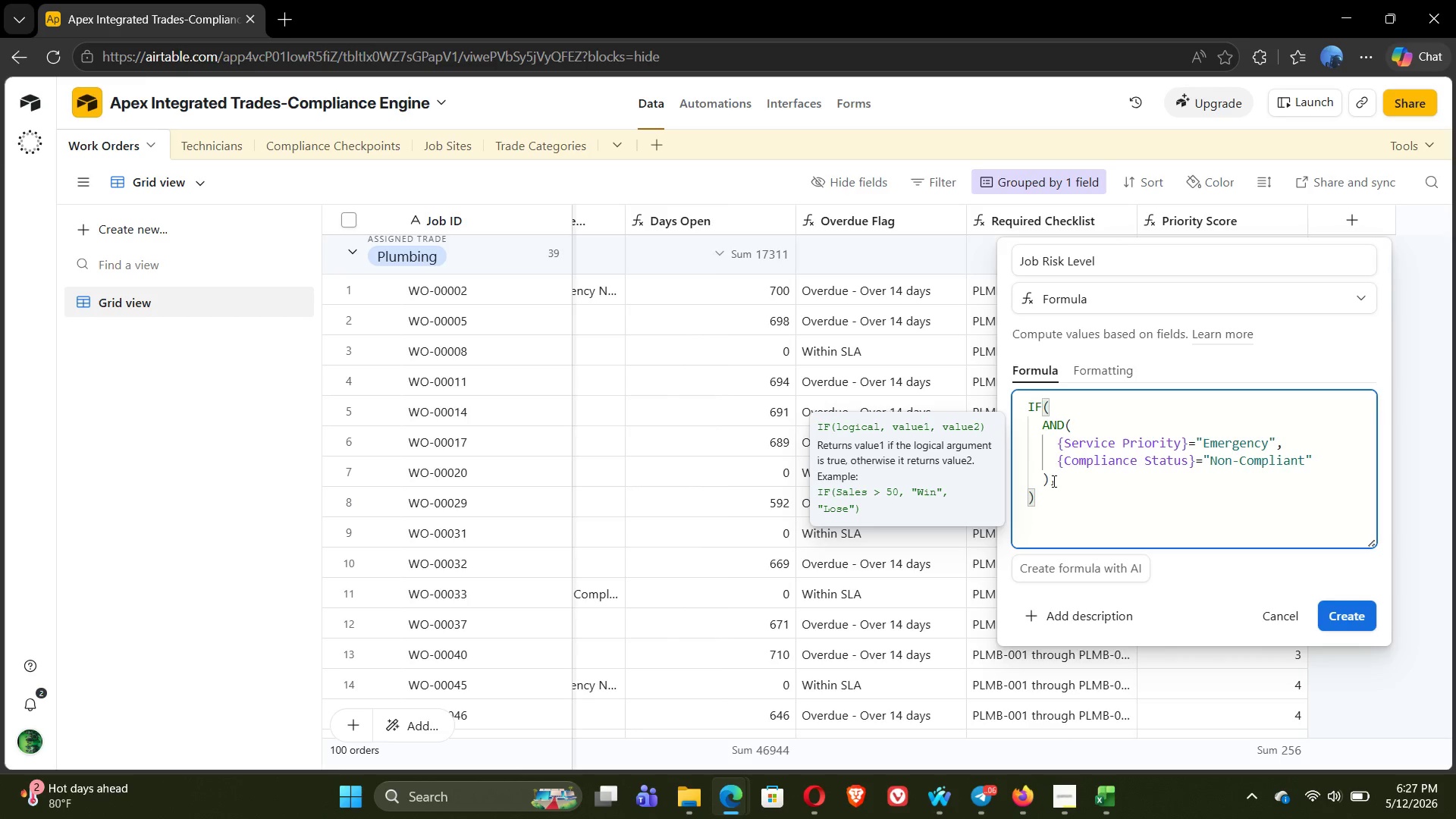 
key(Enter)
 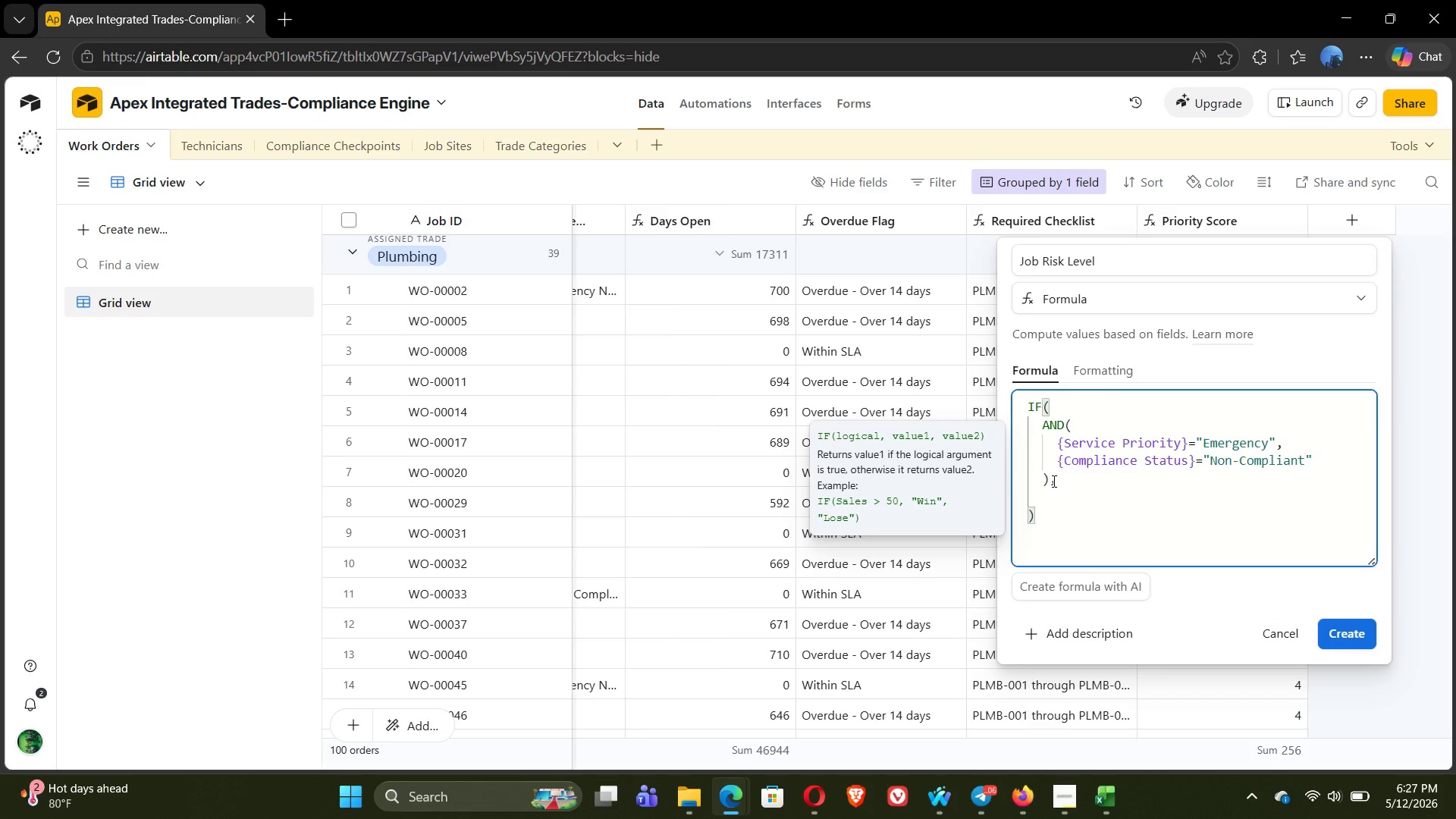 
key(Shift+Quote)
 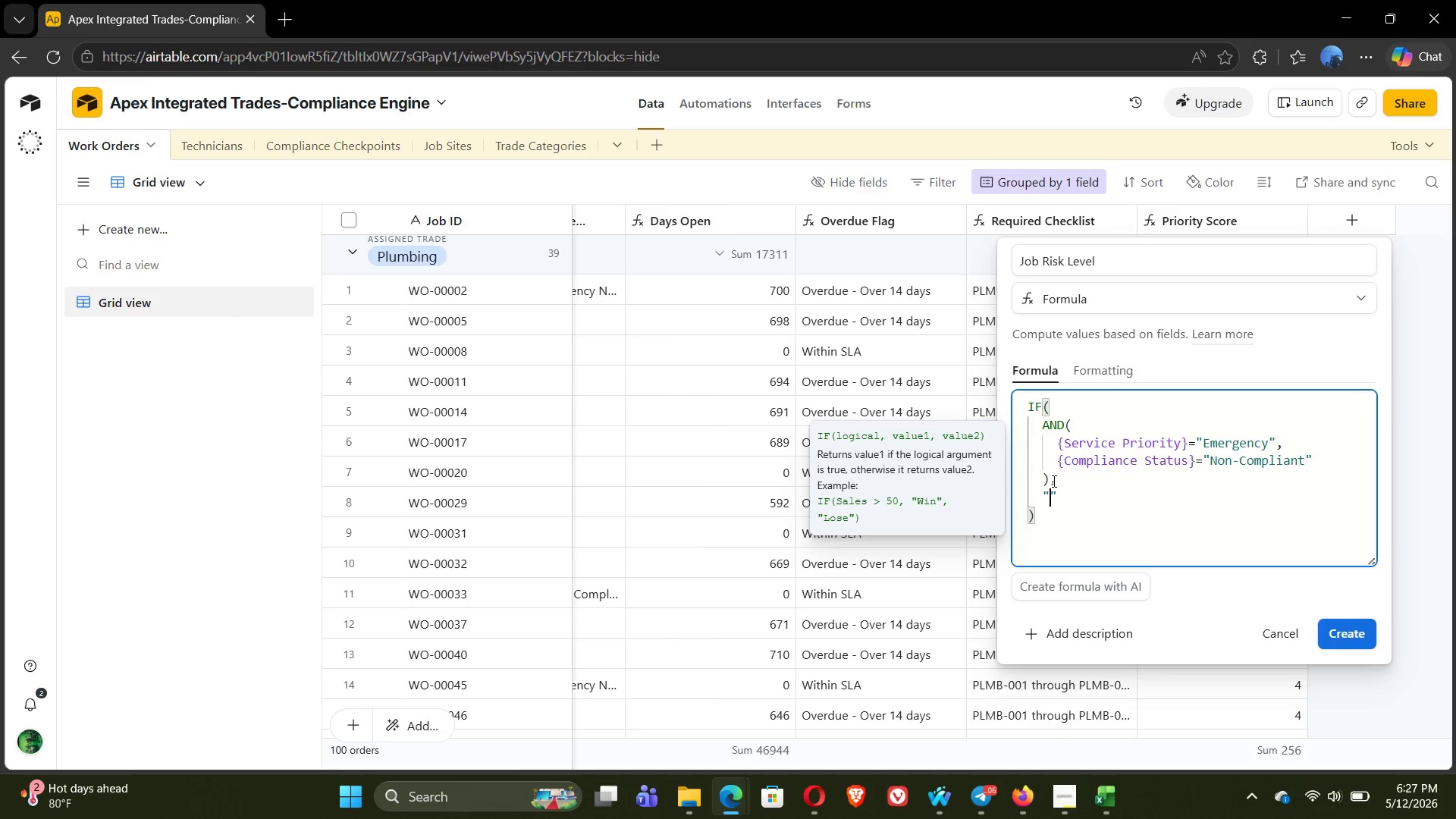 
wait(5.22)
 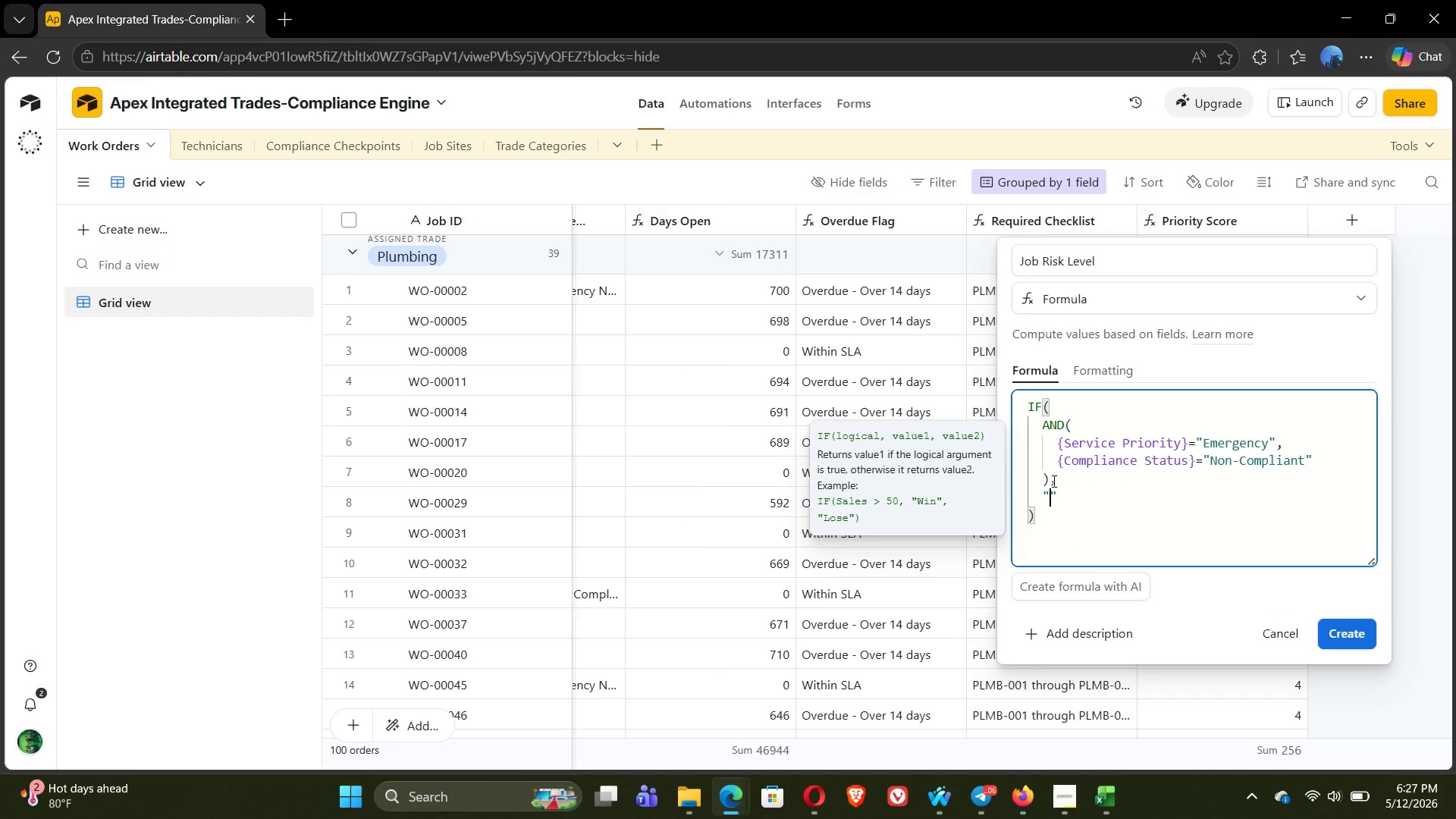 
type(Critical Risk)
 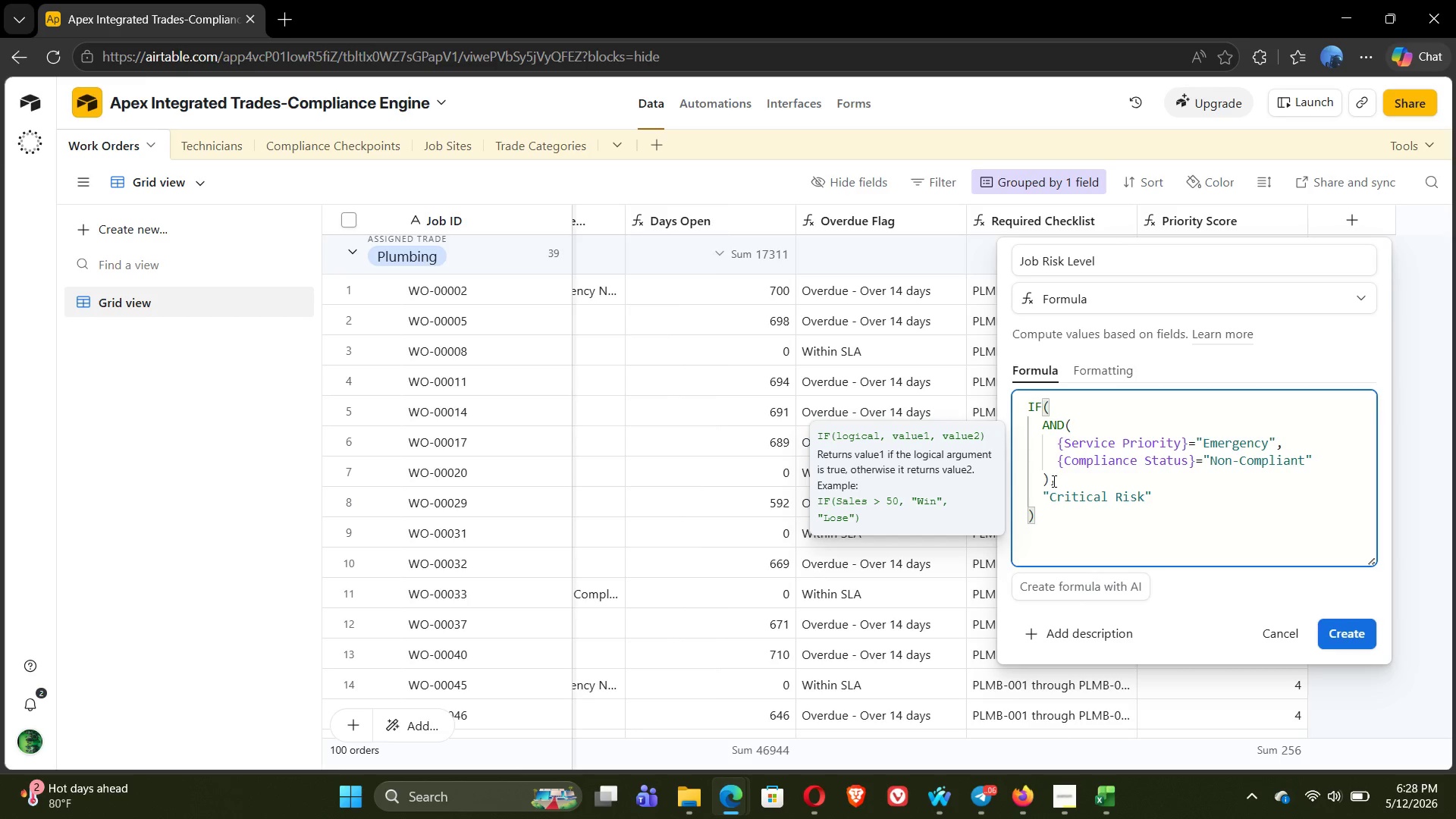 
key(ArrowRight)
 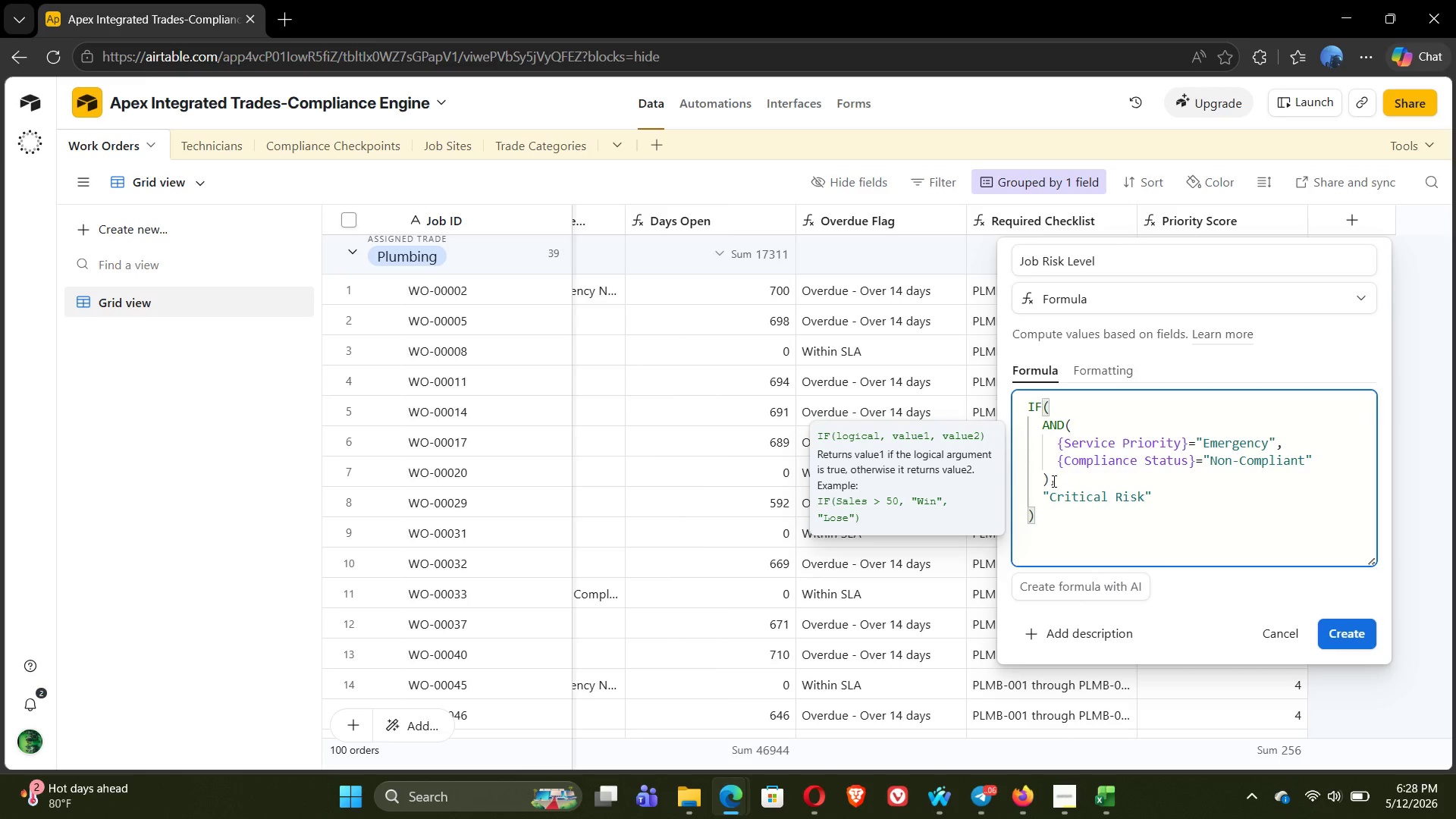 
key(Comma)
 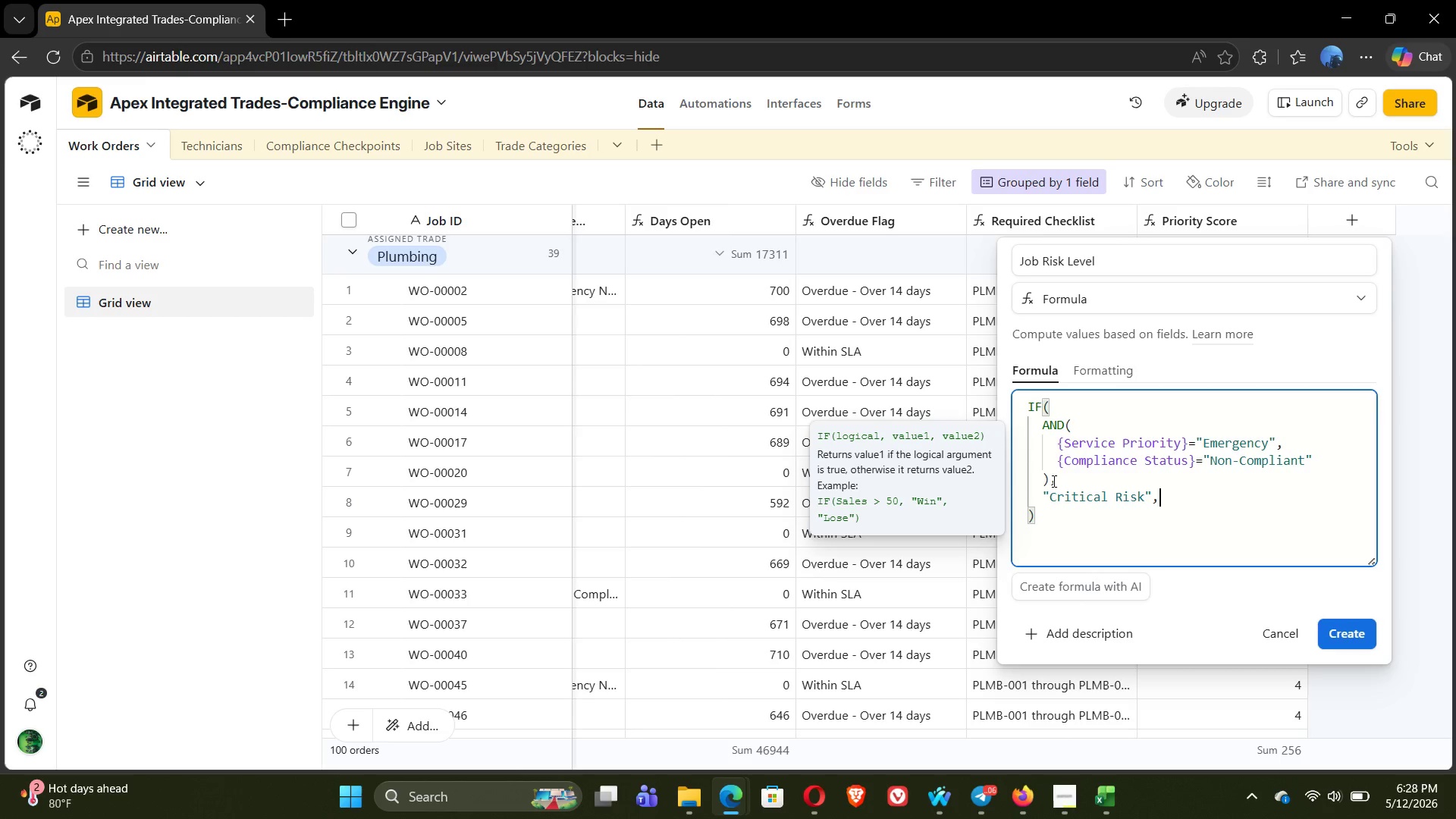 
key(Enter)
 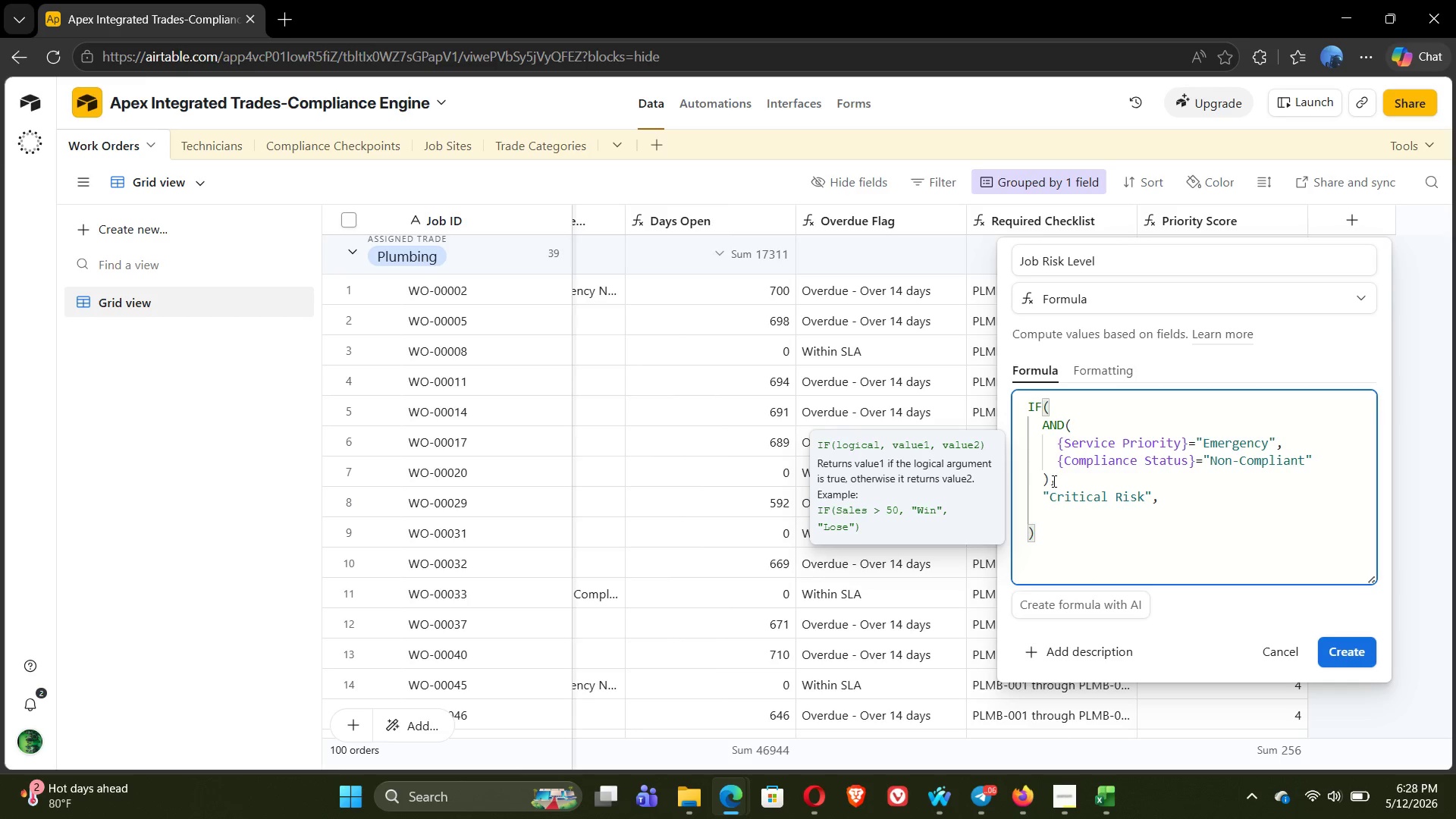 
type(IF()
 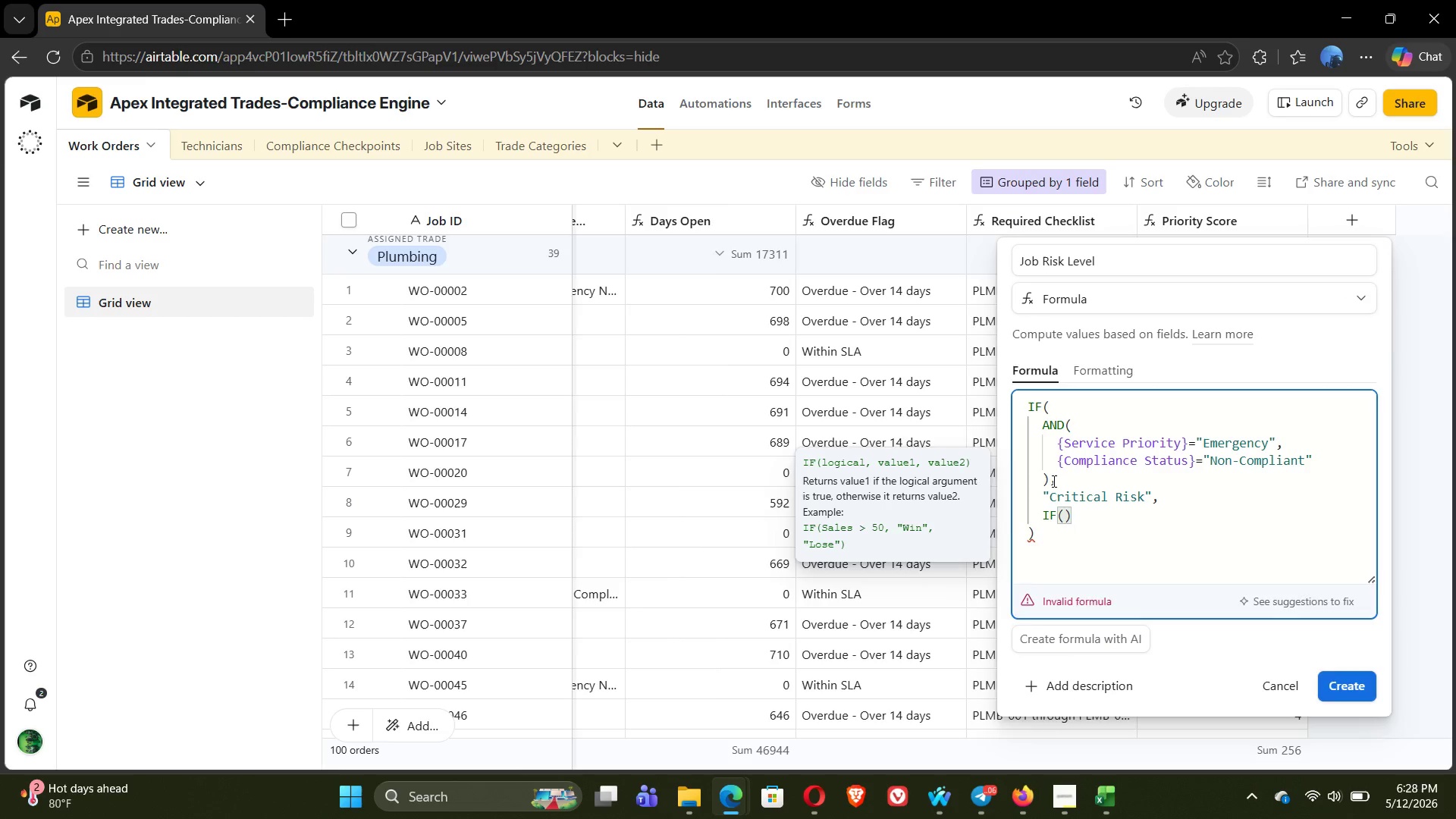 
key(Enter)
 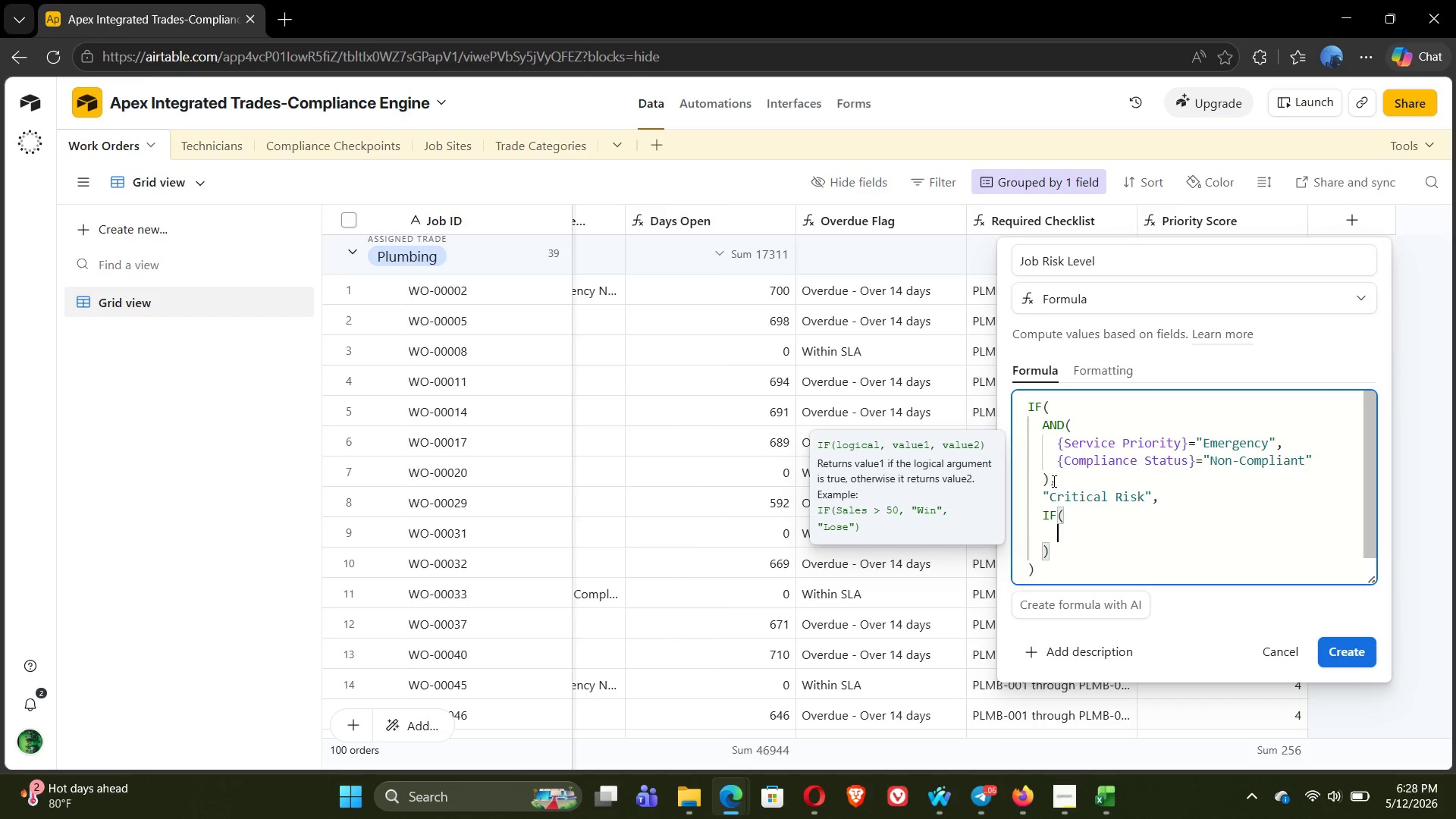 
type(AND()
 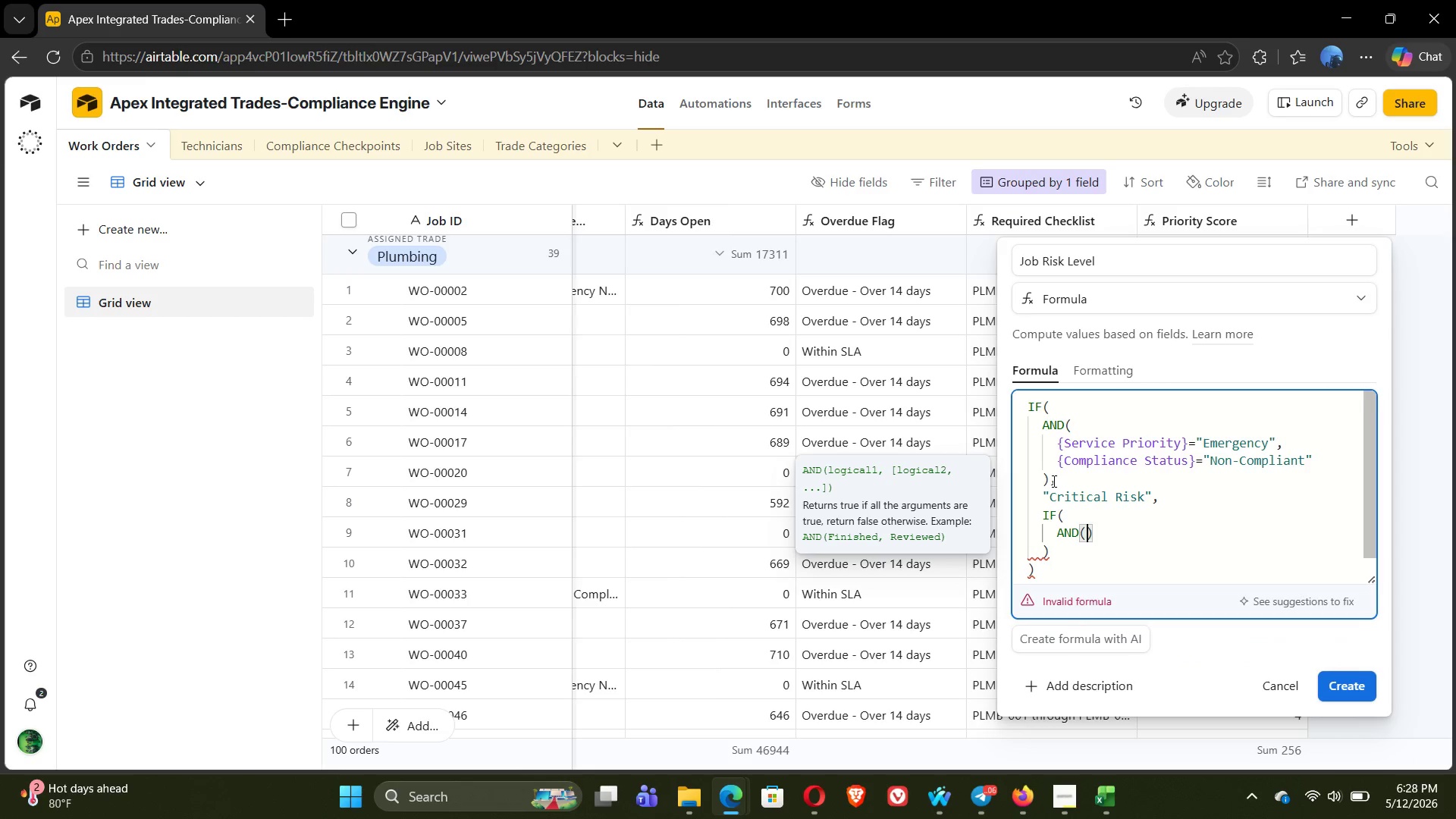 
key(Enter)
 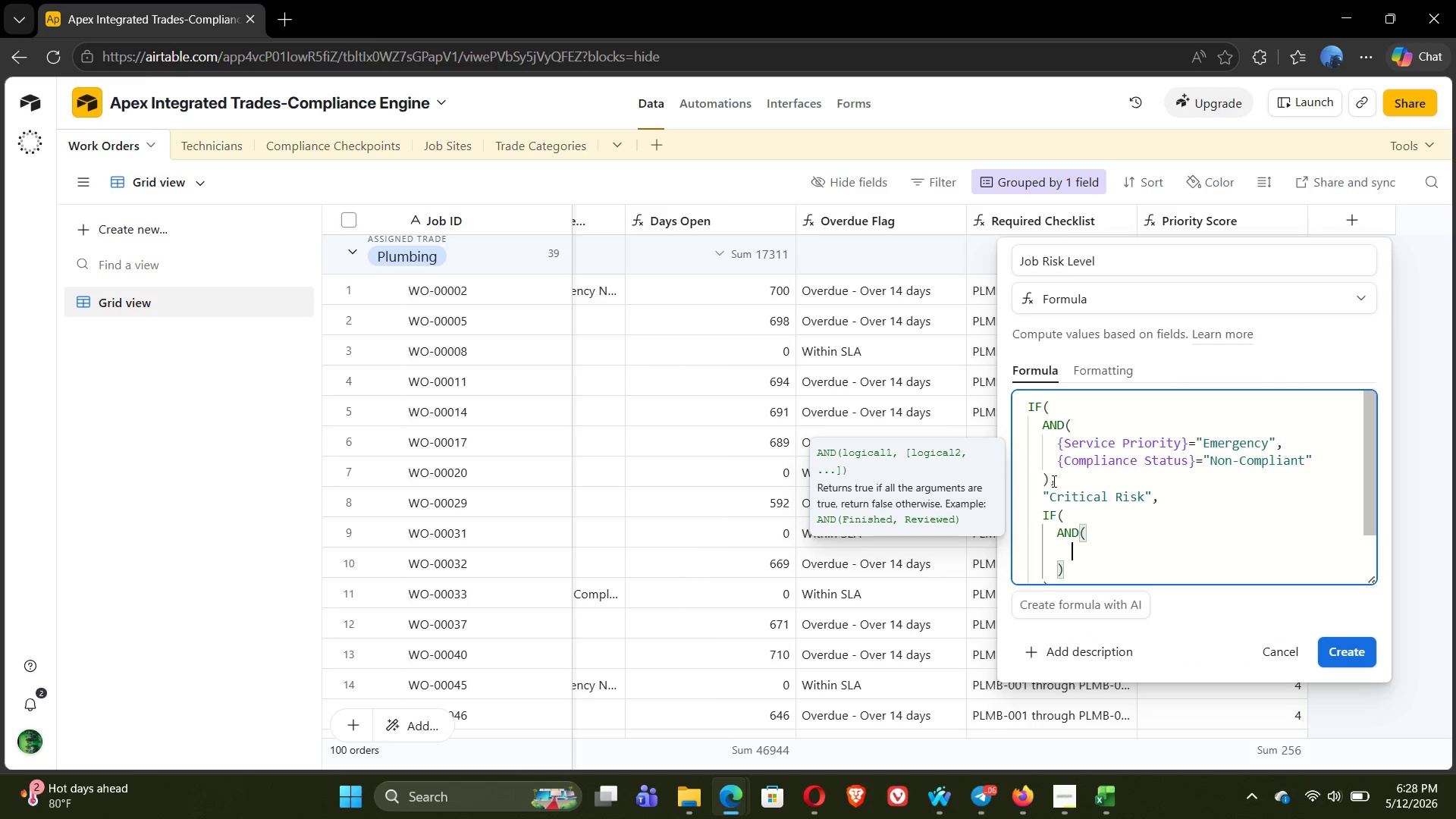 
type({se)
 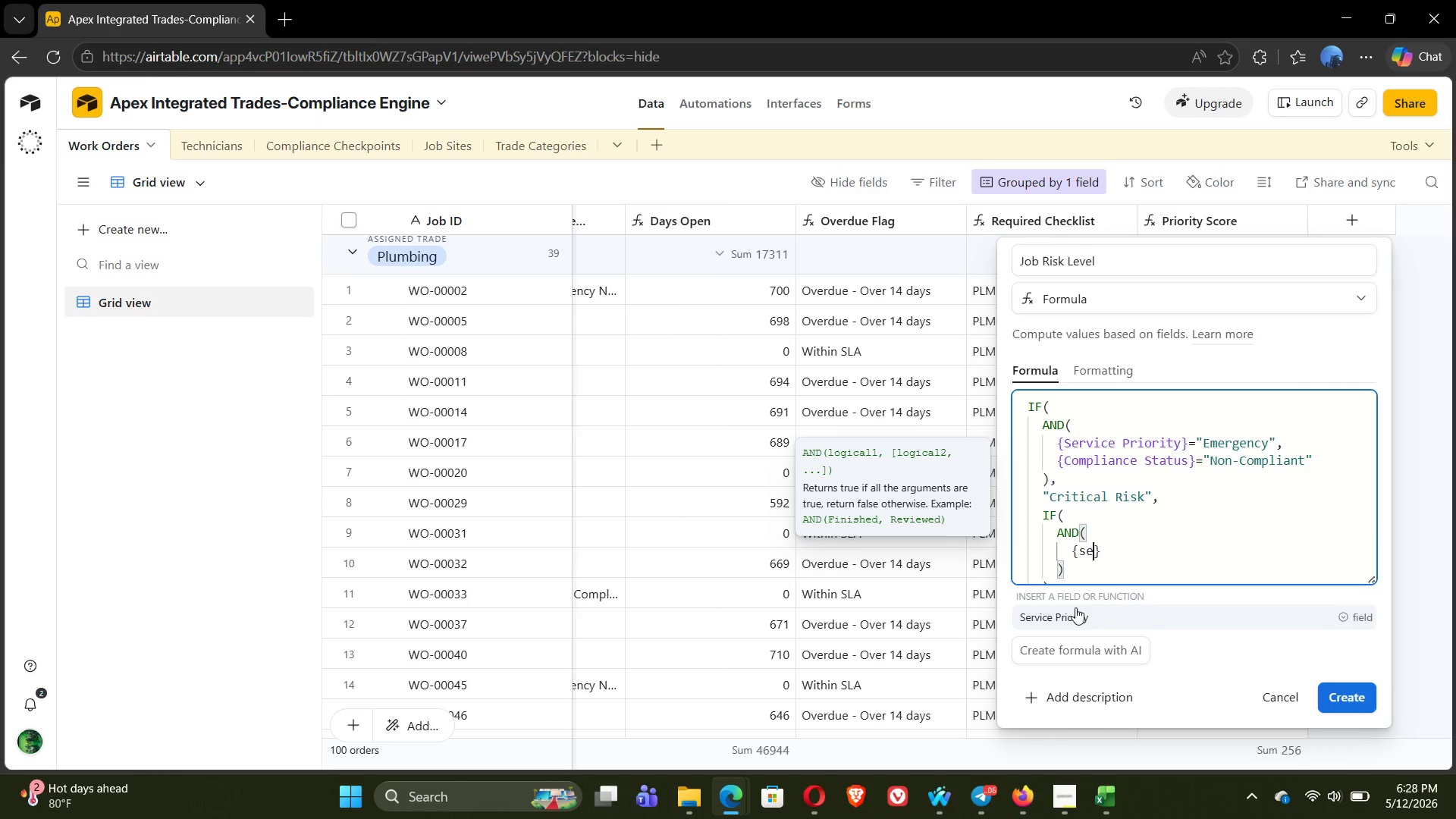 
left_click([1075, 607])
 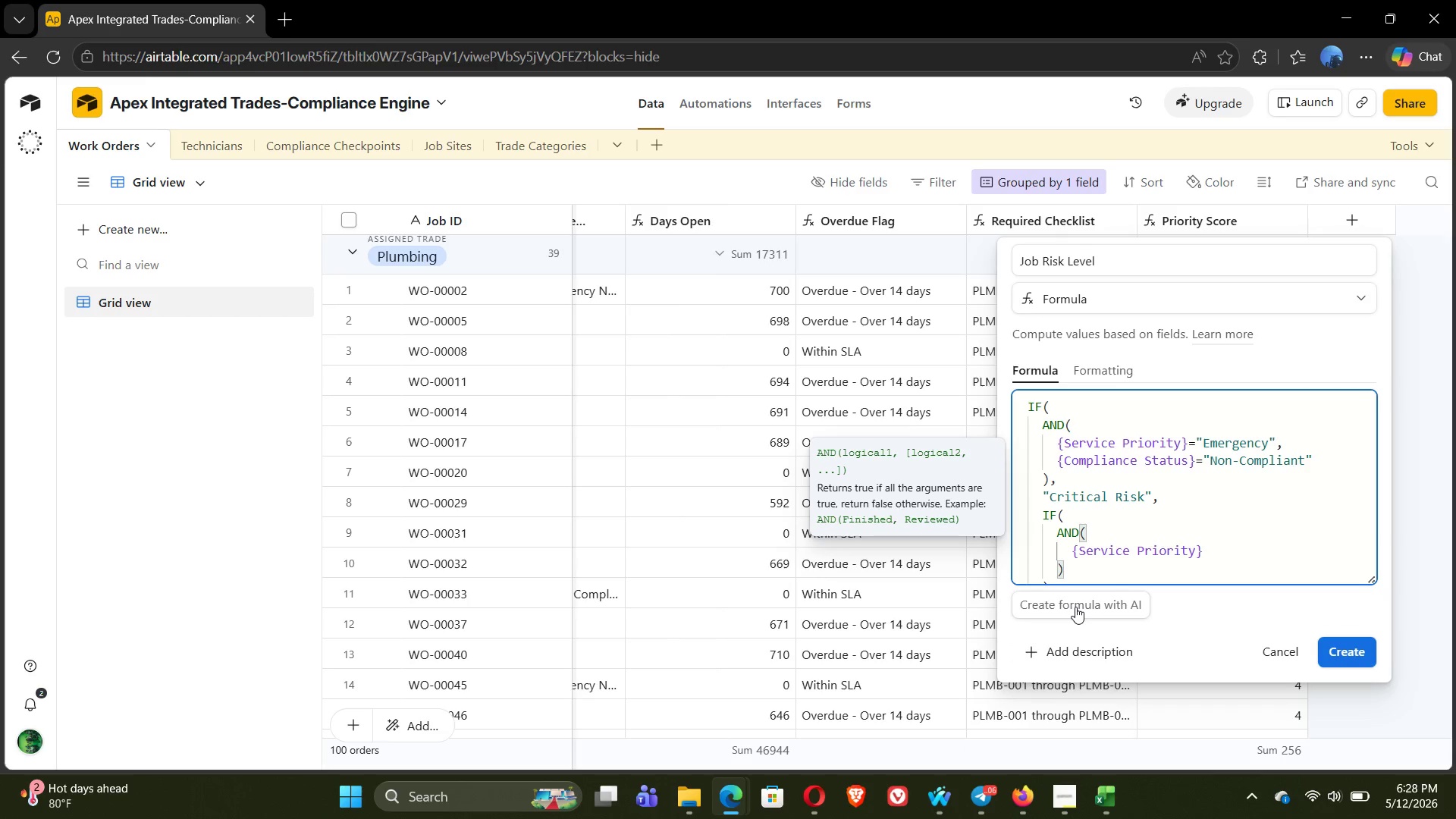 
key(Equal)
 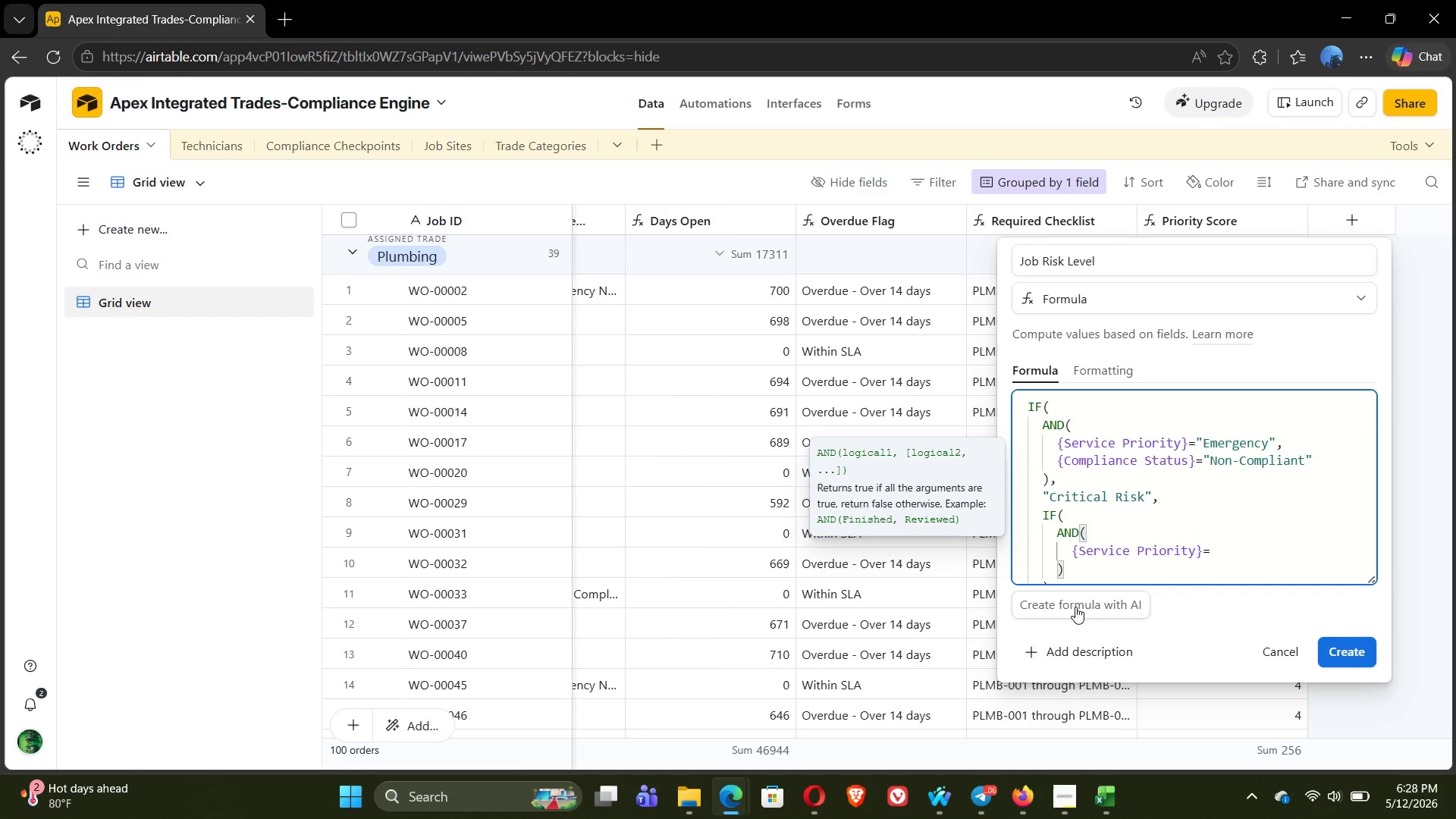 
wait(8.75)
 